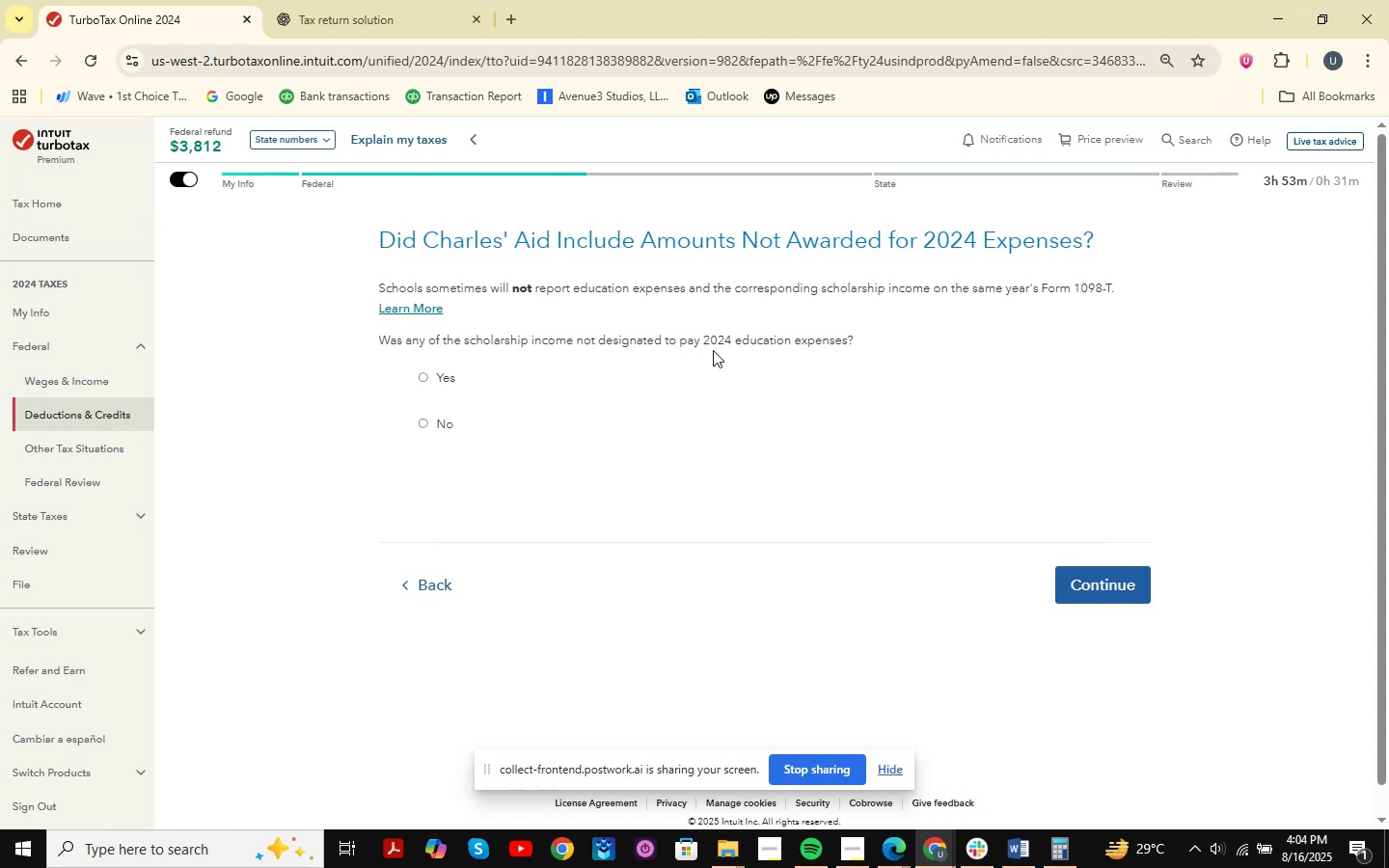 
key(Meta+Shift+S)
 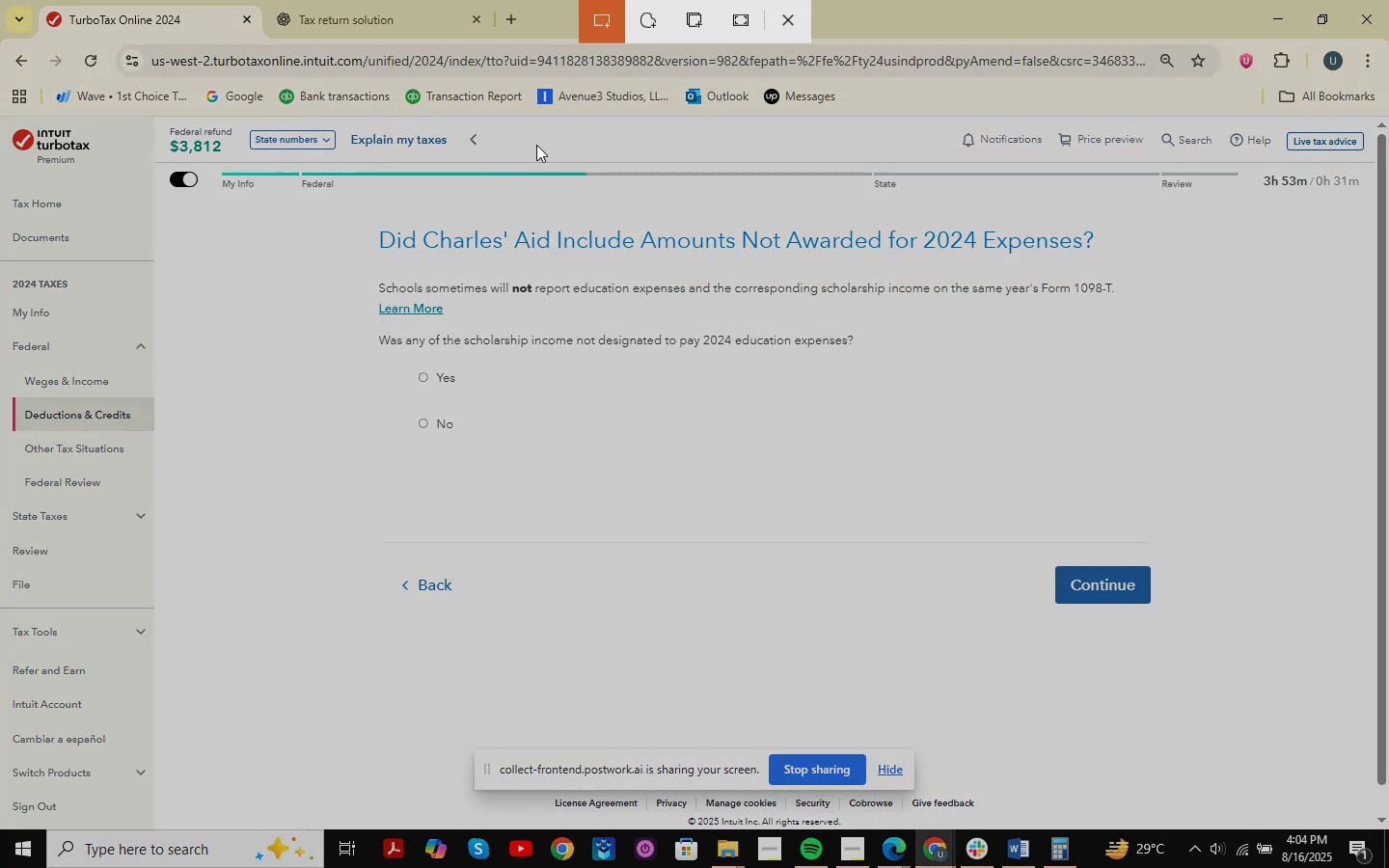 
left_click_drag(start_coordinate=[316, 206], to_coordinate=[1261, 670])
 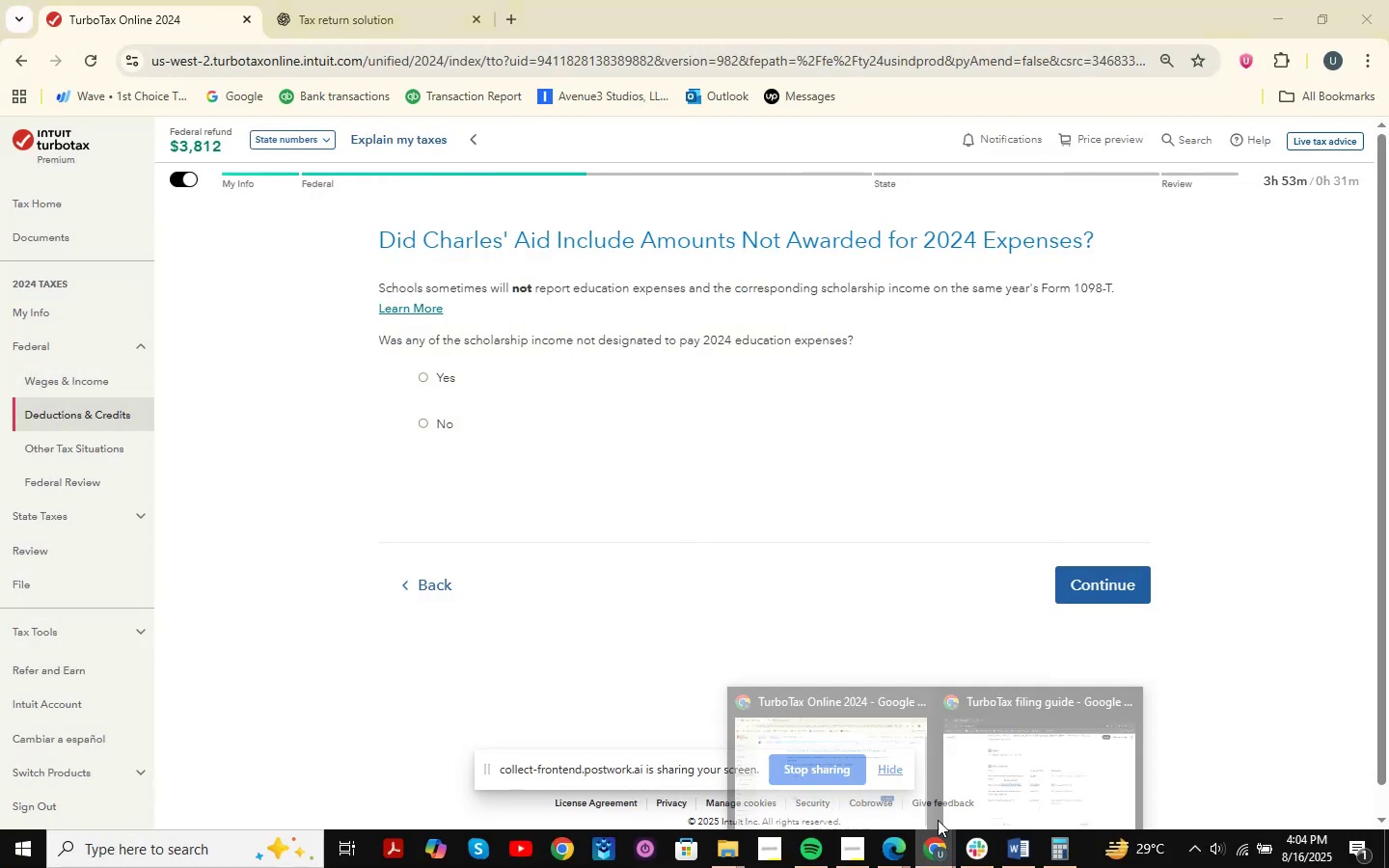 
left_click([994, 764])
 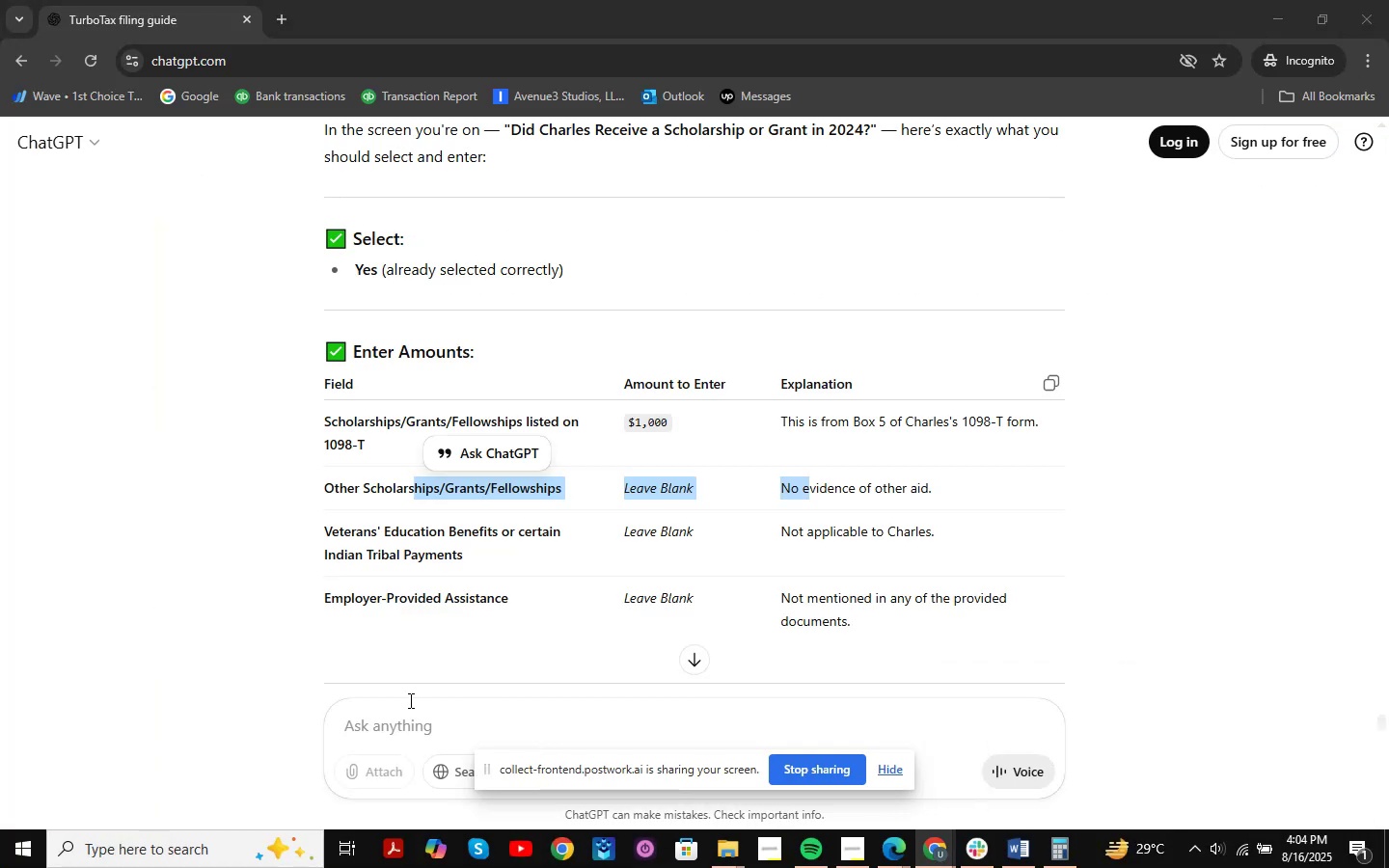 
left_click([366, 736])
 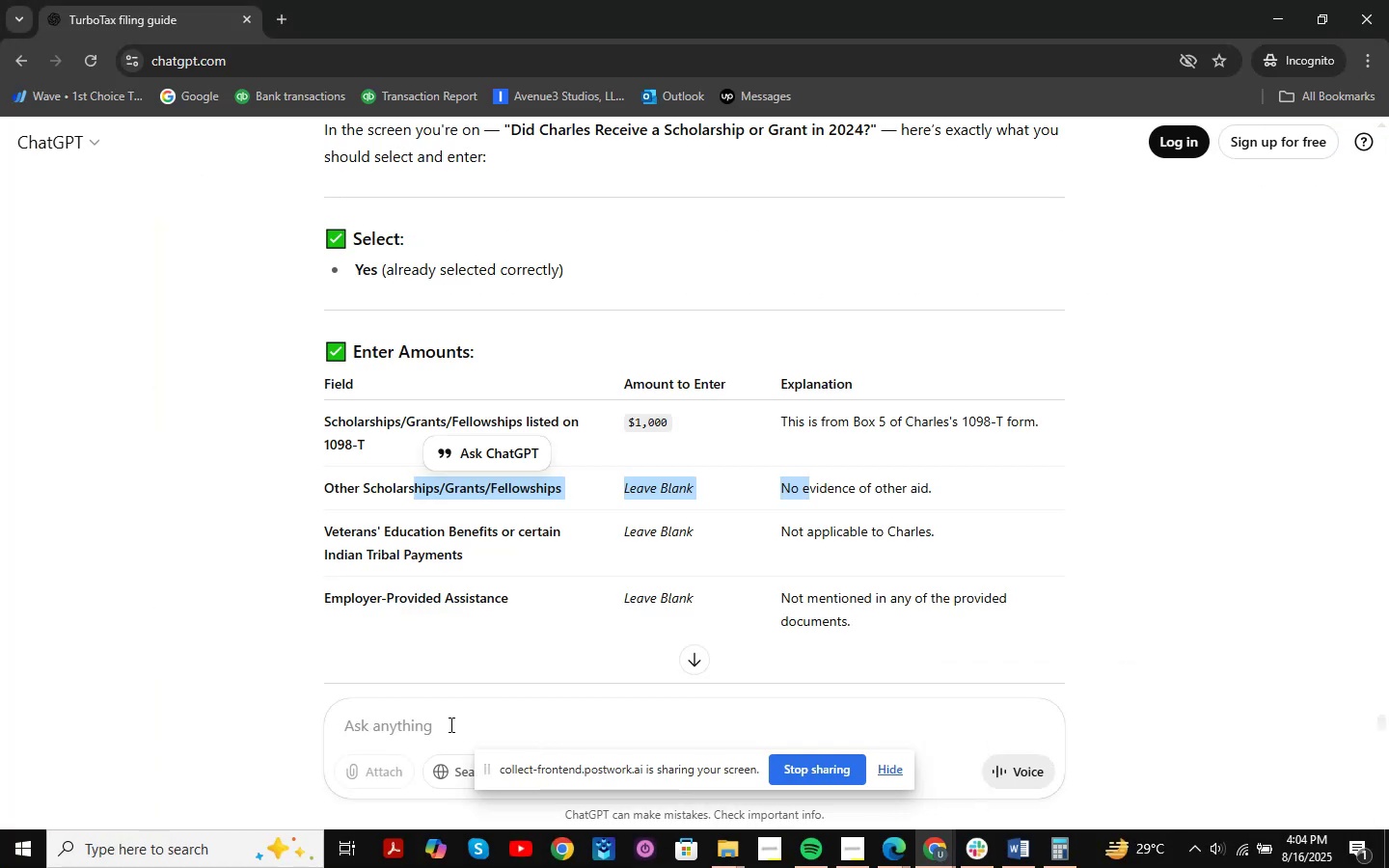 
left_click([408, 718])
 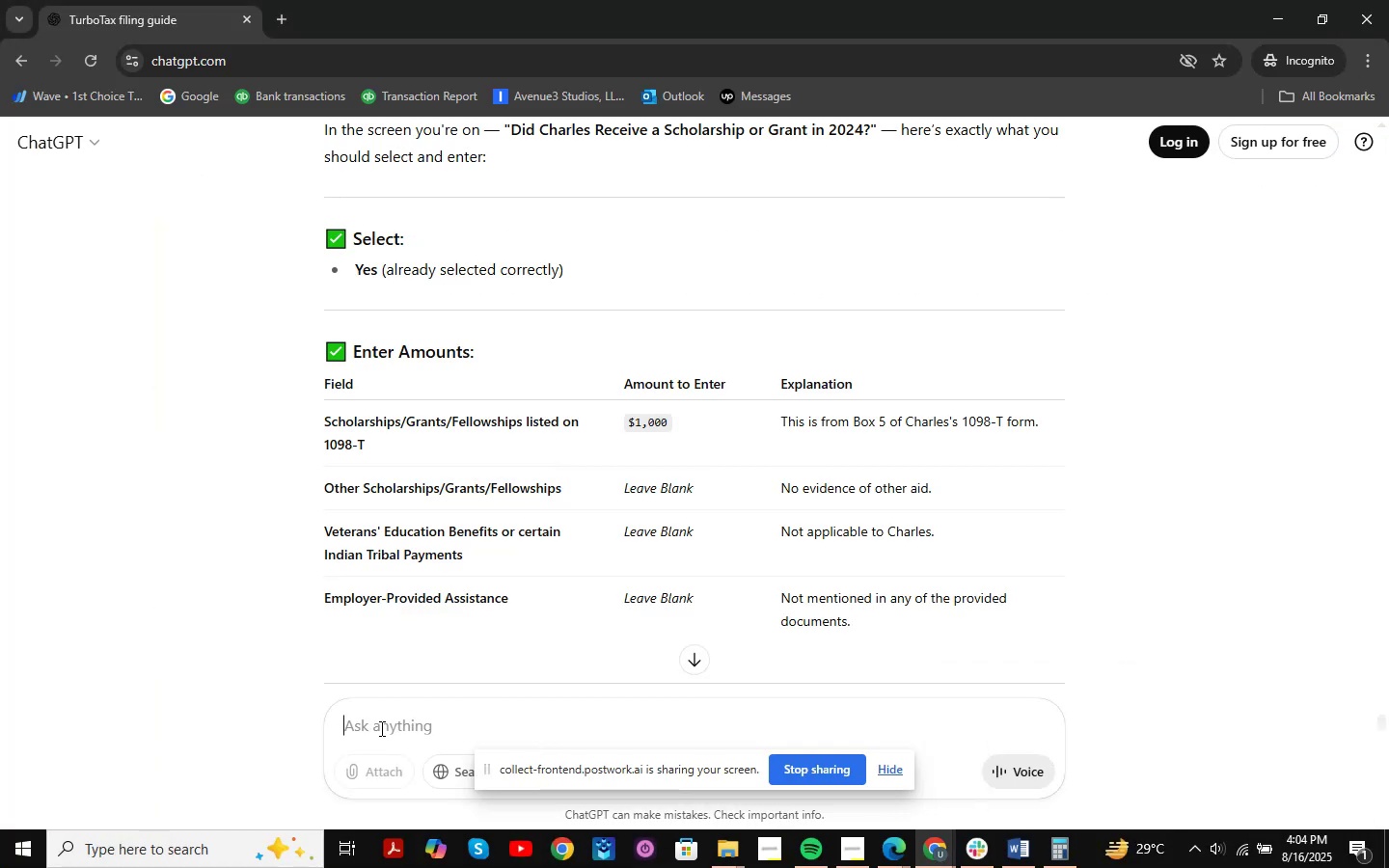 
key(Control+V)
 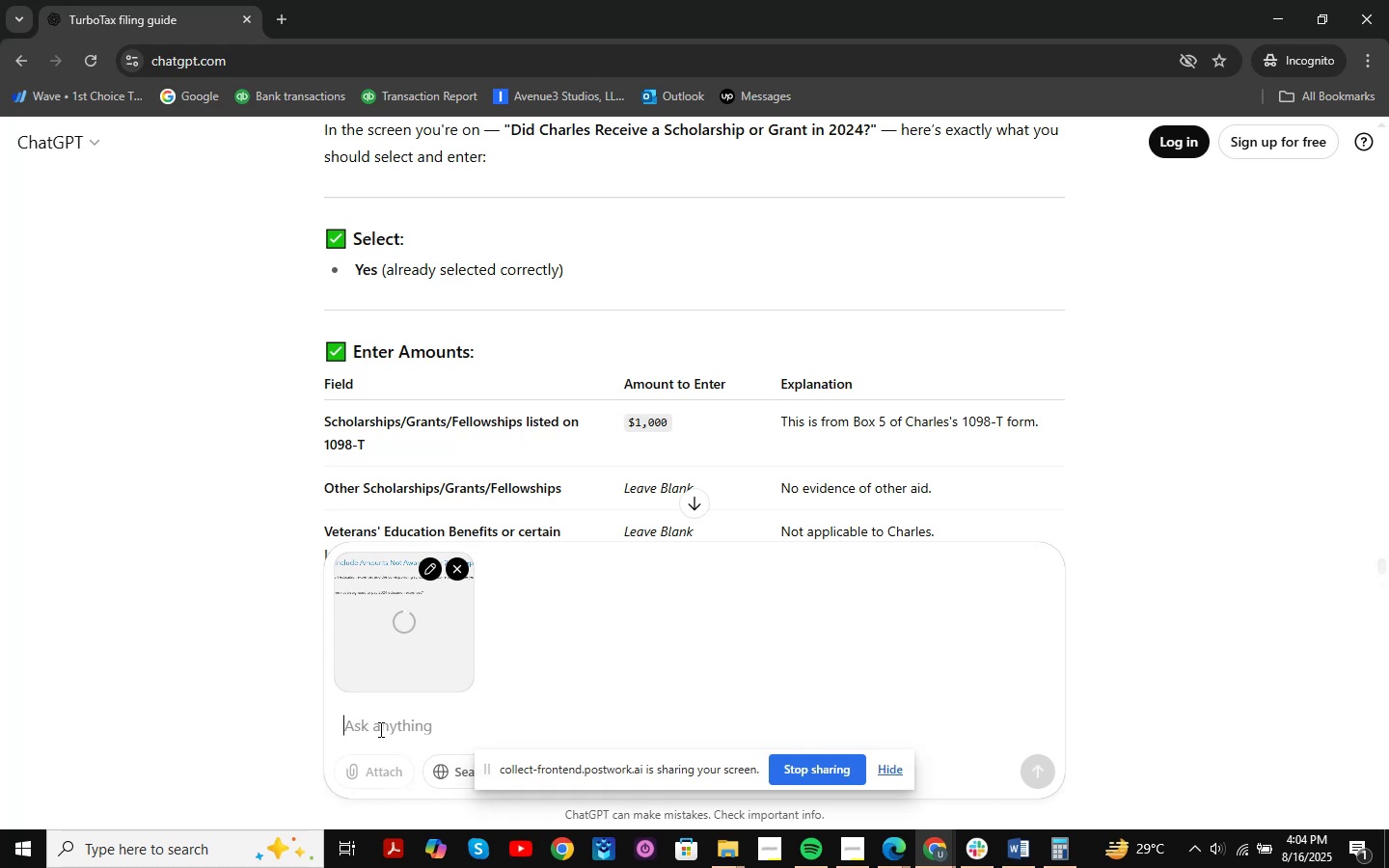 
key(NumpadEnter)
 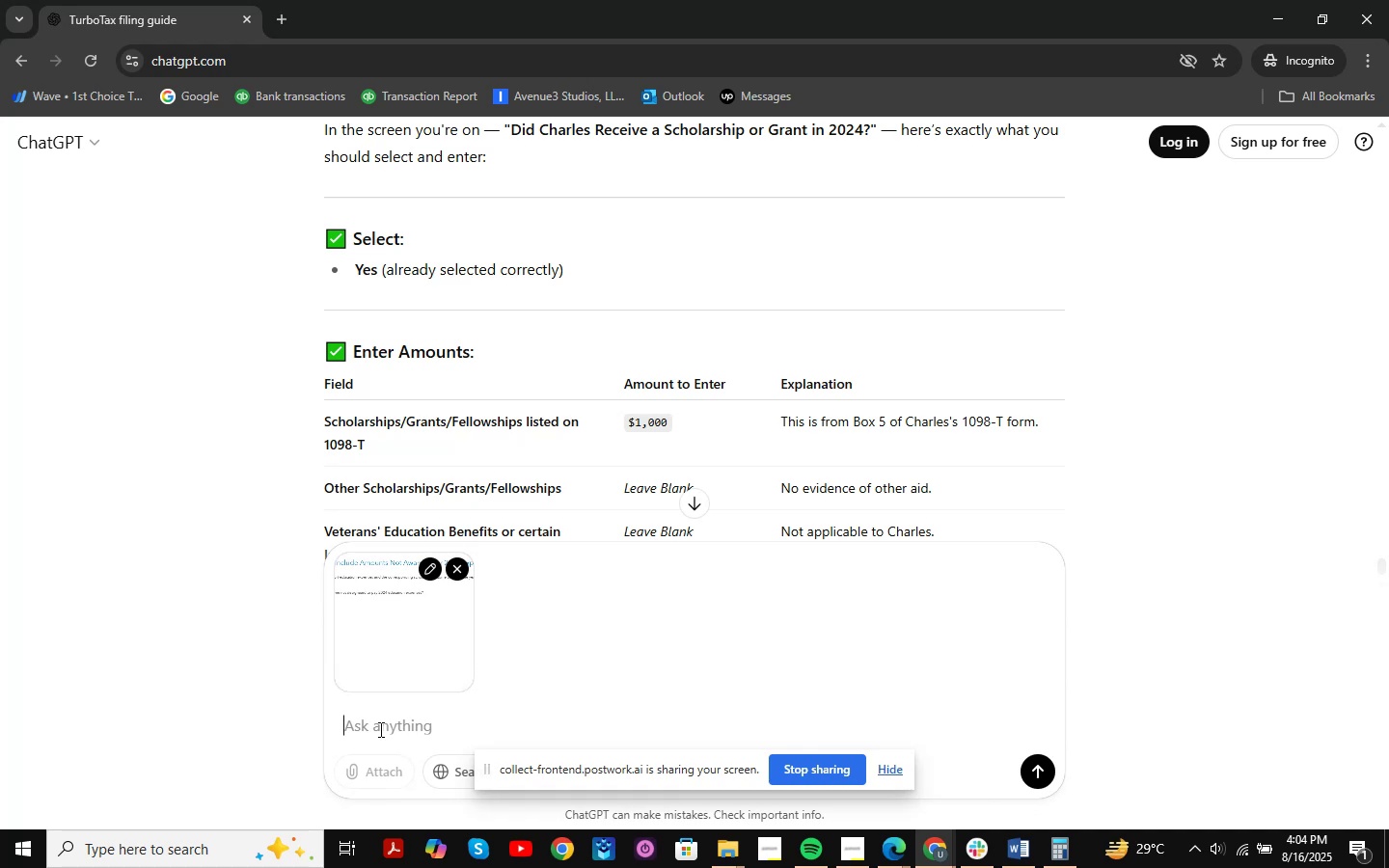 
wait(7.03)
 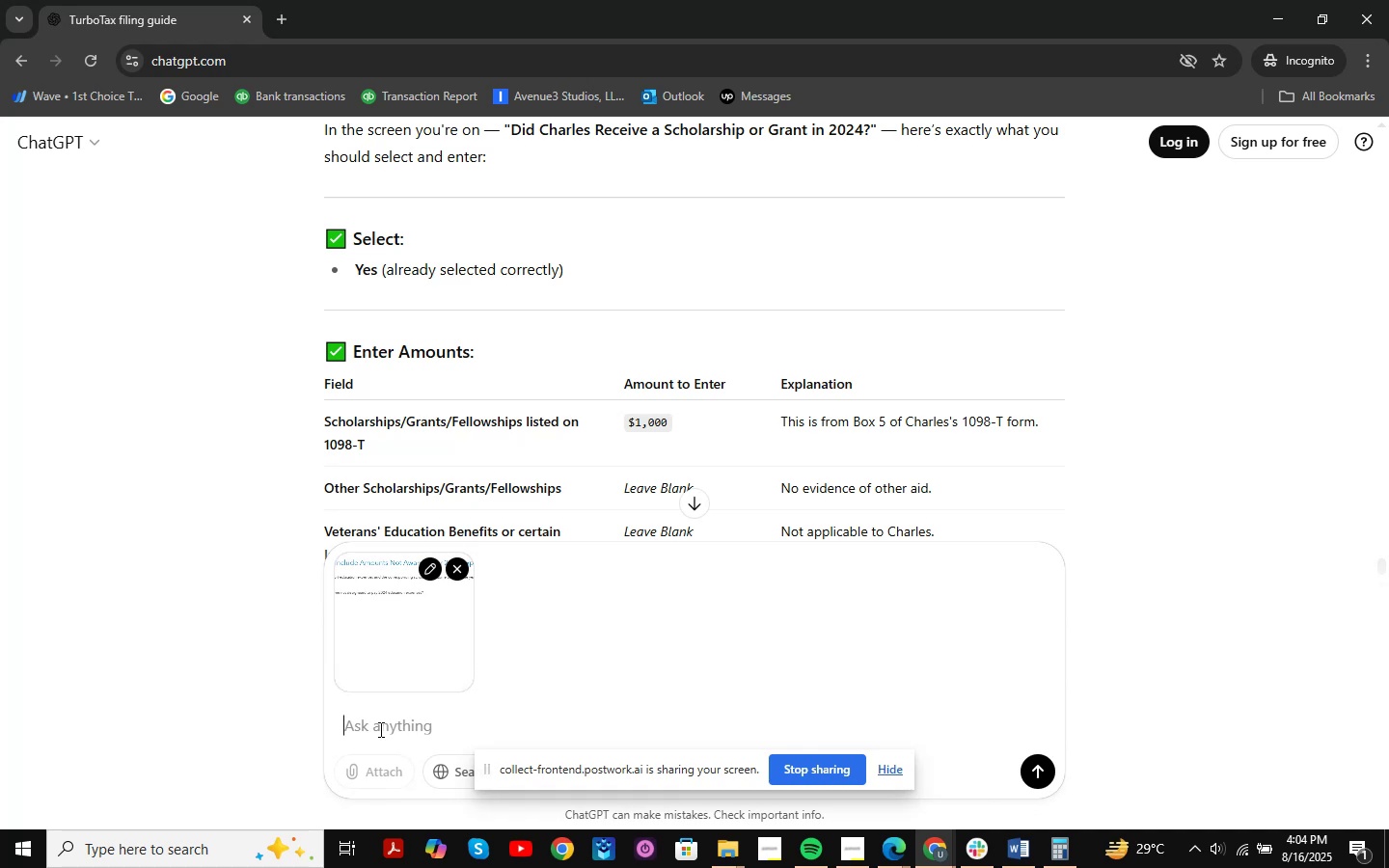 
key(NumpadEnter)
 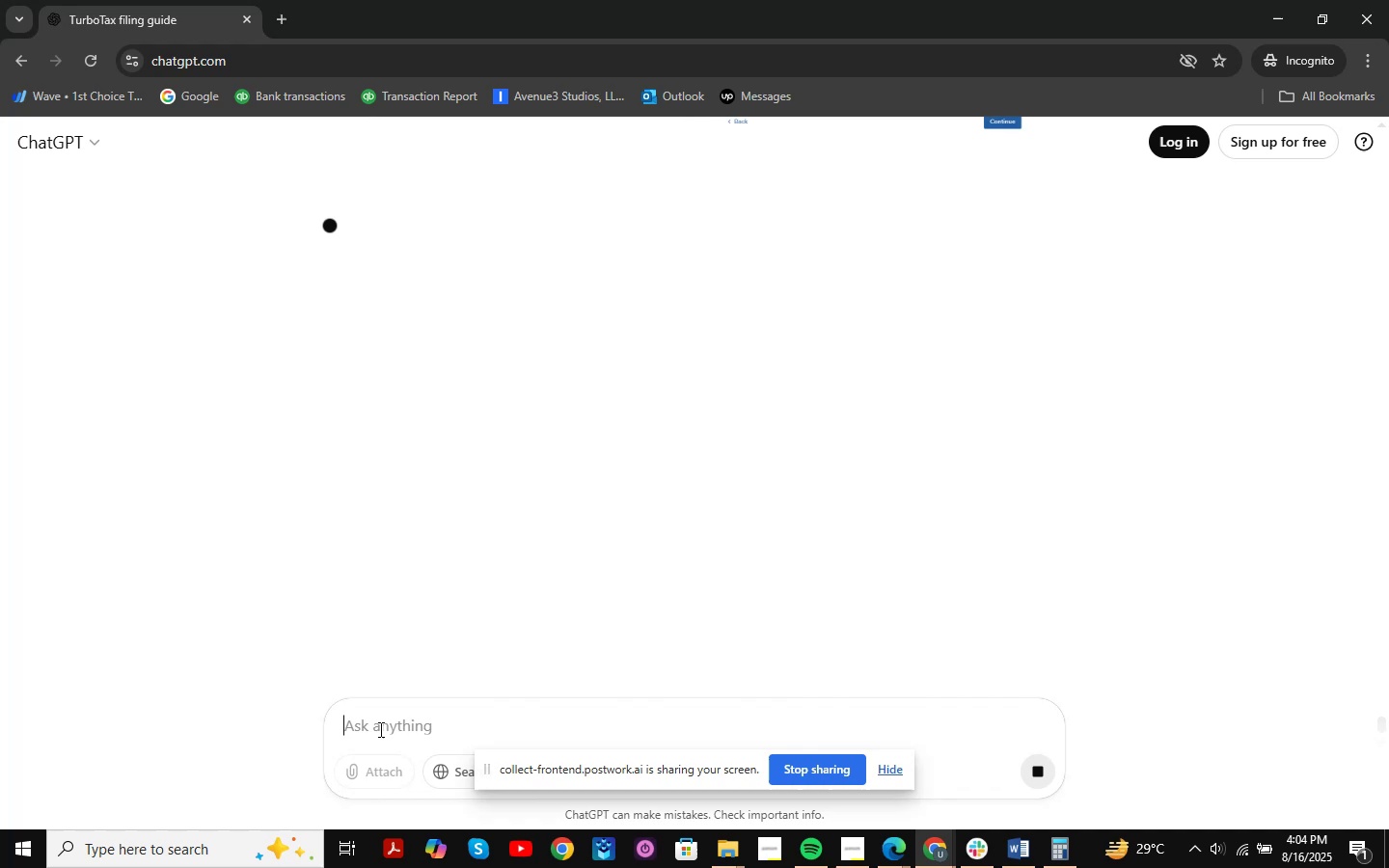 
scroll: coordinate [530, 619], scroll_direction: up, amount: 3.0
 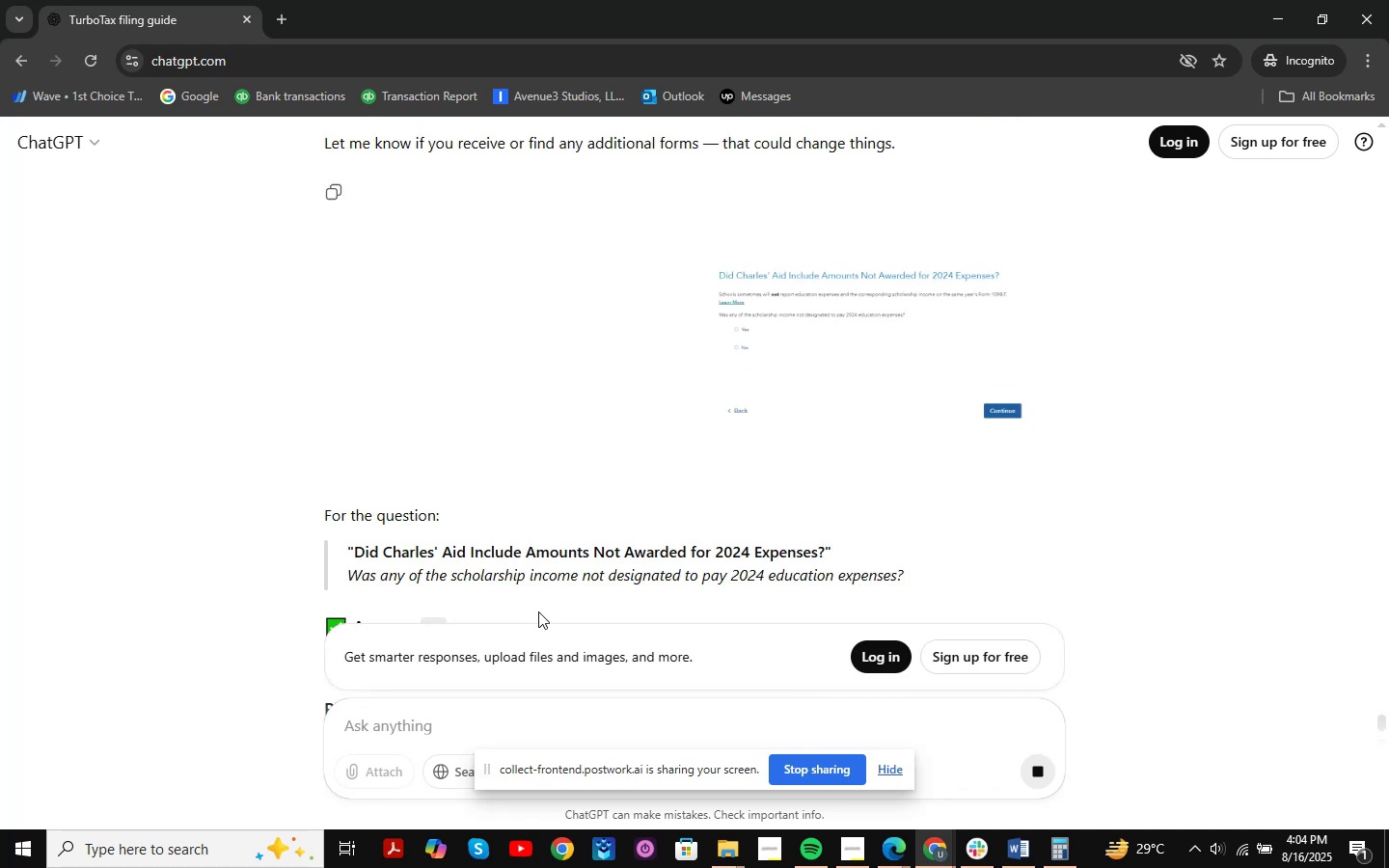 
wait(5.09)
 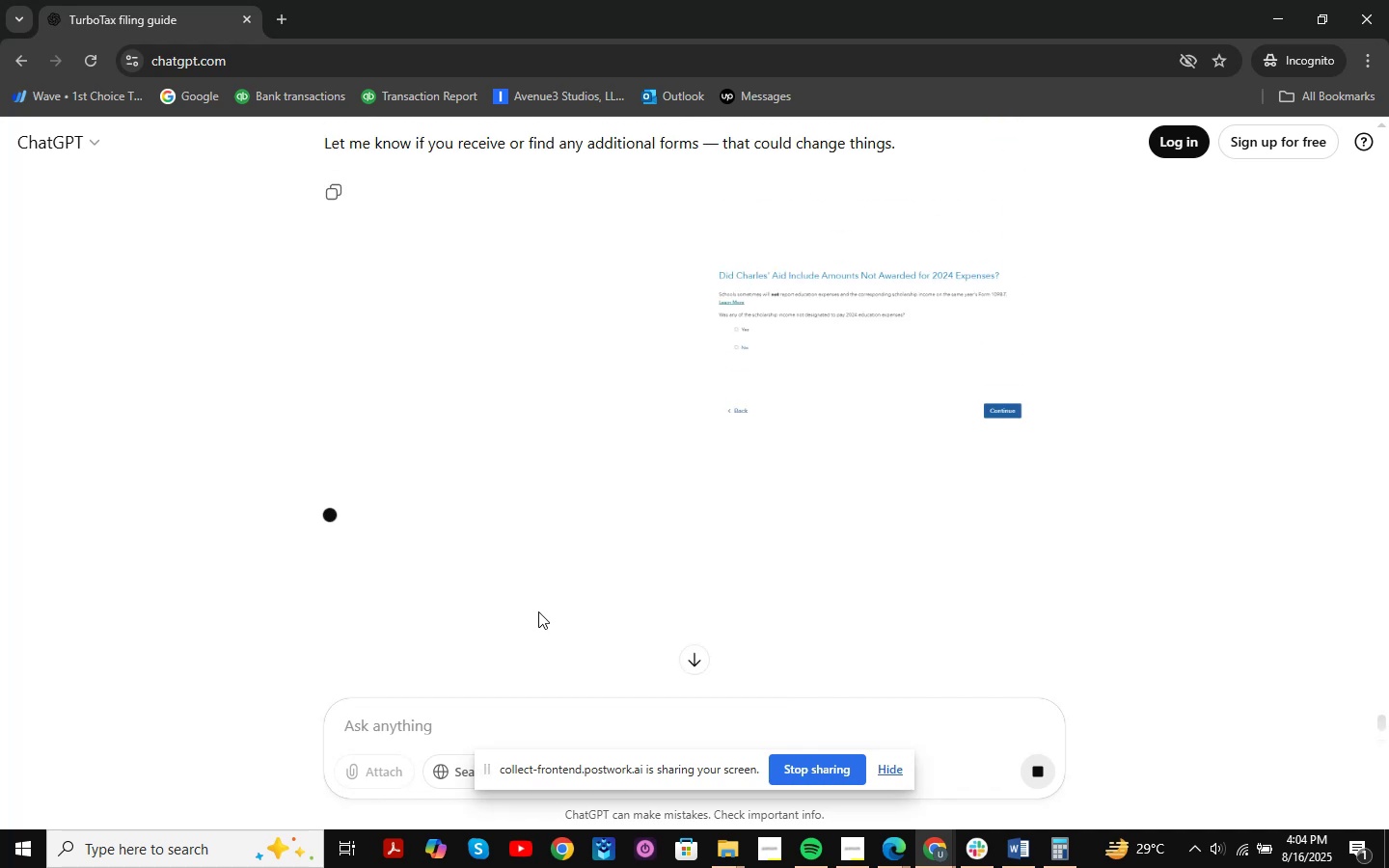 
scroll: coordinate [672, 534], scroll_direction: down, amount: 4.0
 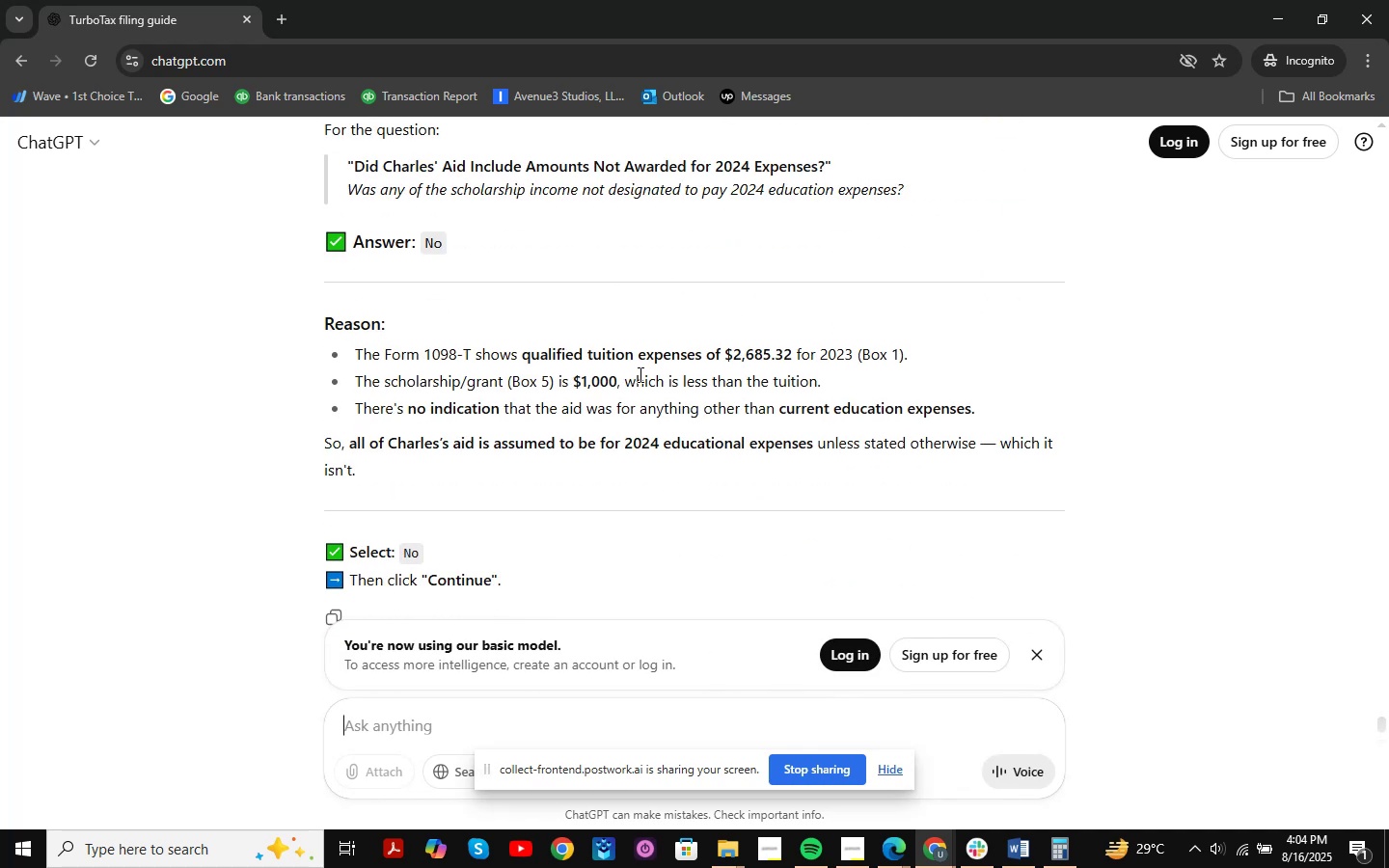 
left_click_drag(start_coordinate=[655, 357], to_coordinate=[777, 342])
 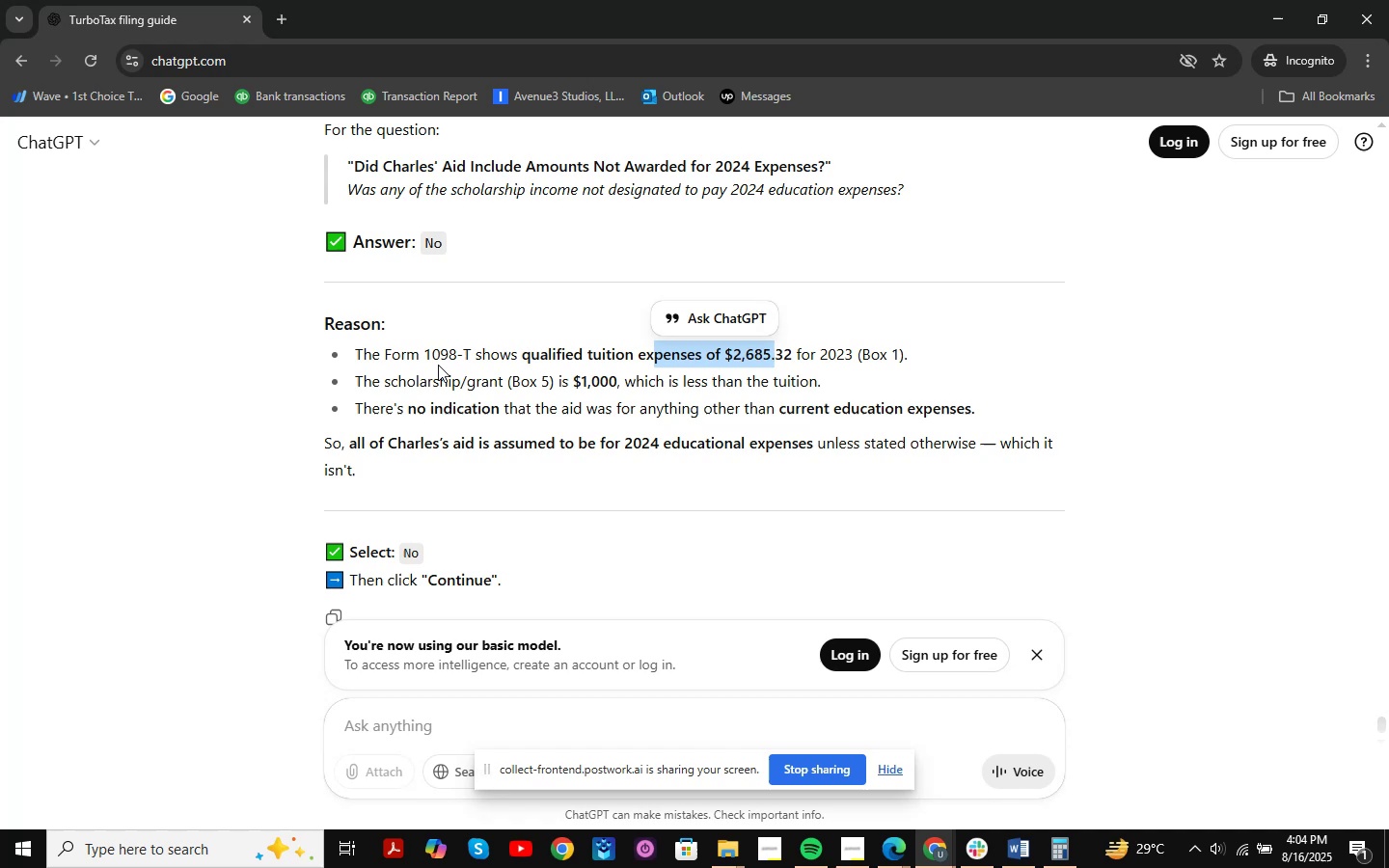 
left_click([507, 350])
 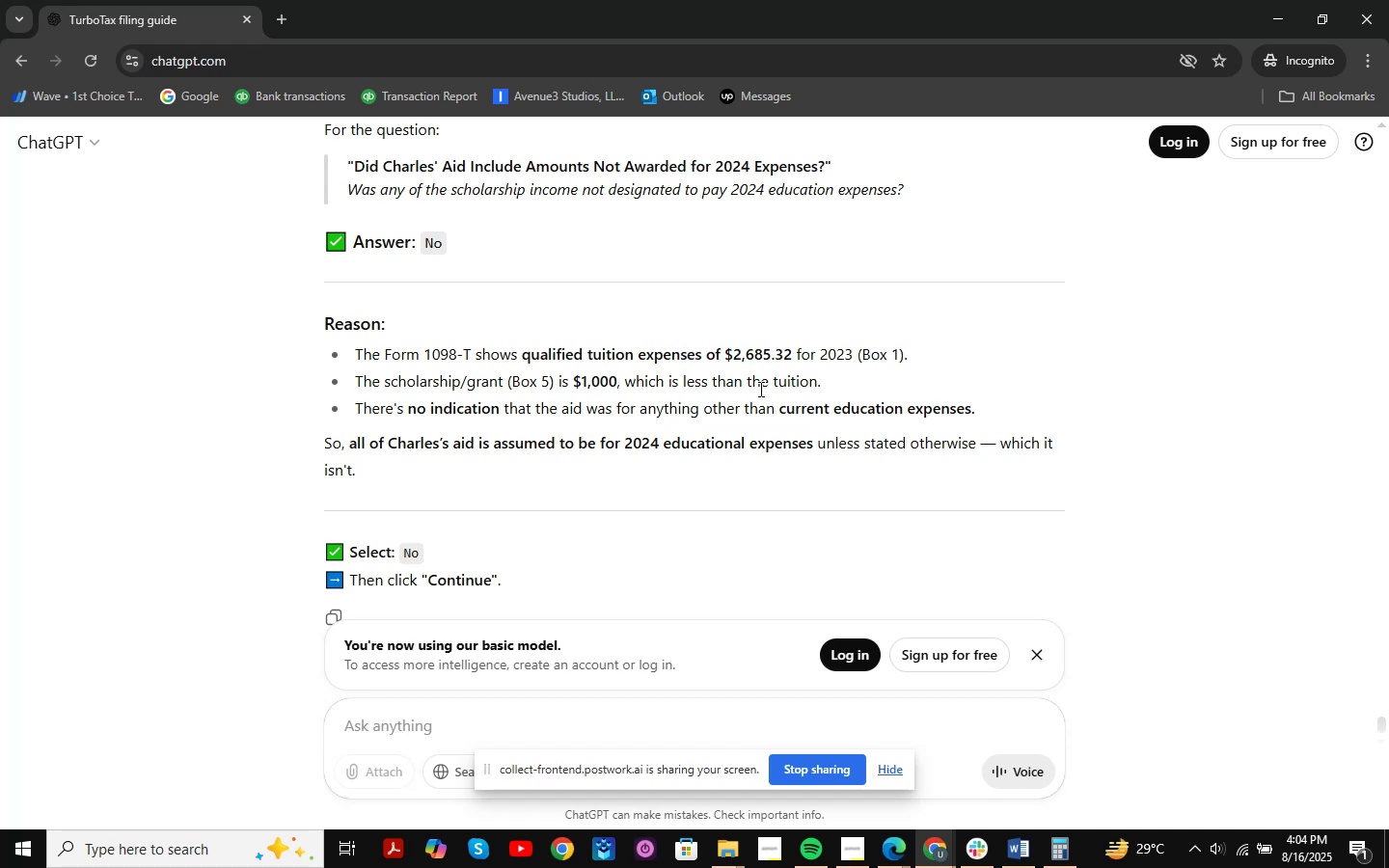 
wait(8.32)
 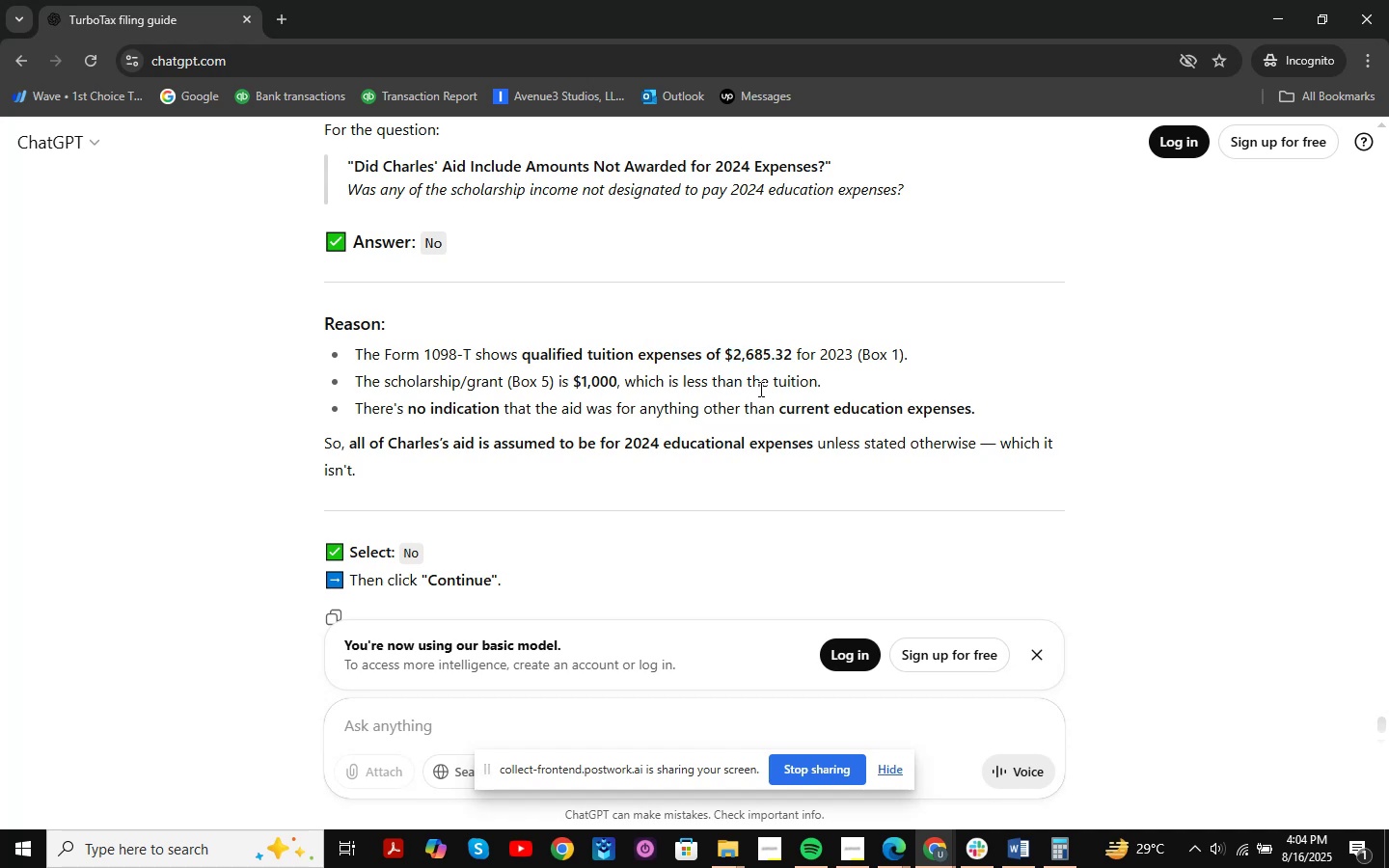 
left_click_drag(start_coordinate=[455, 410], to_coordinate=[1064, 426])
 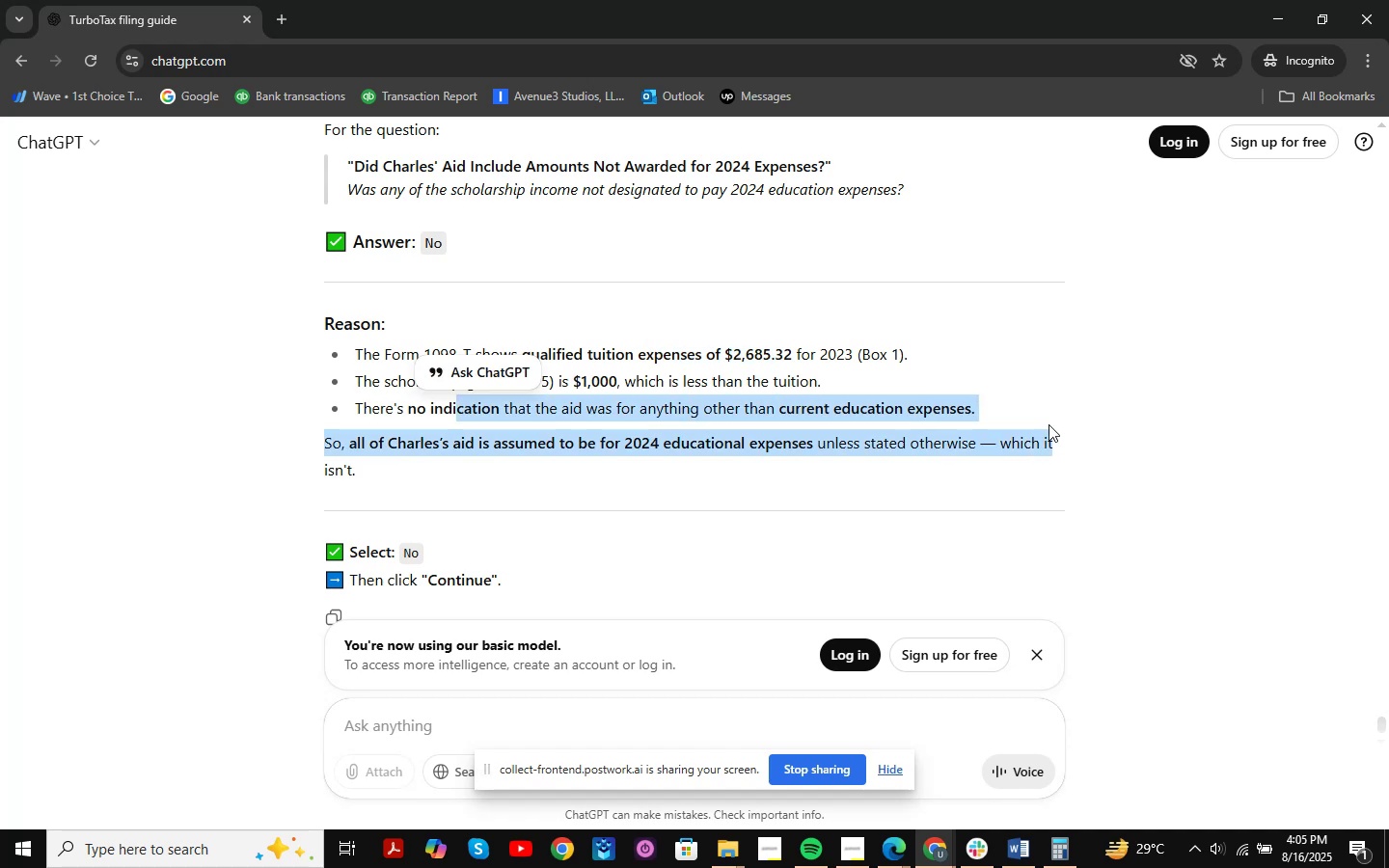 
scroll: coordinate [969, 446], scroll_direction: up, amount: 1.0
 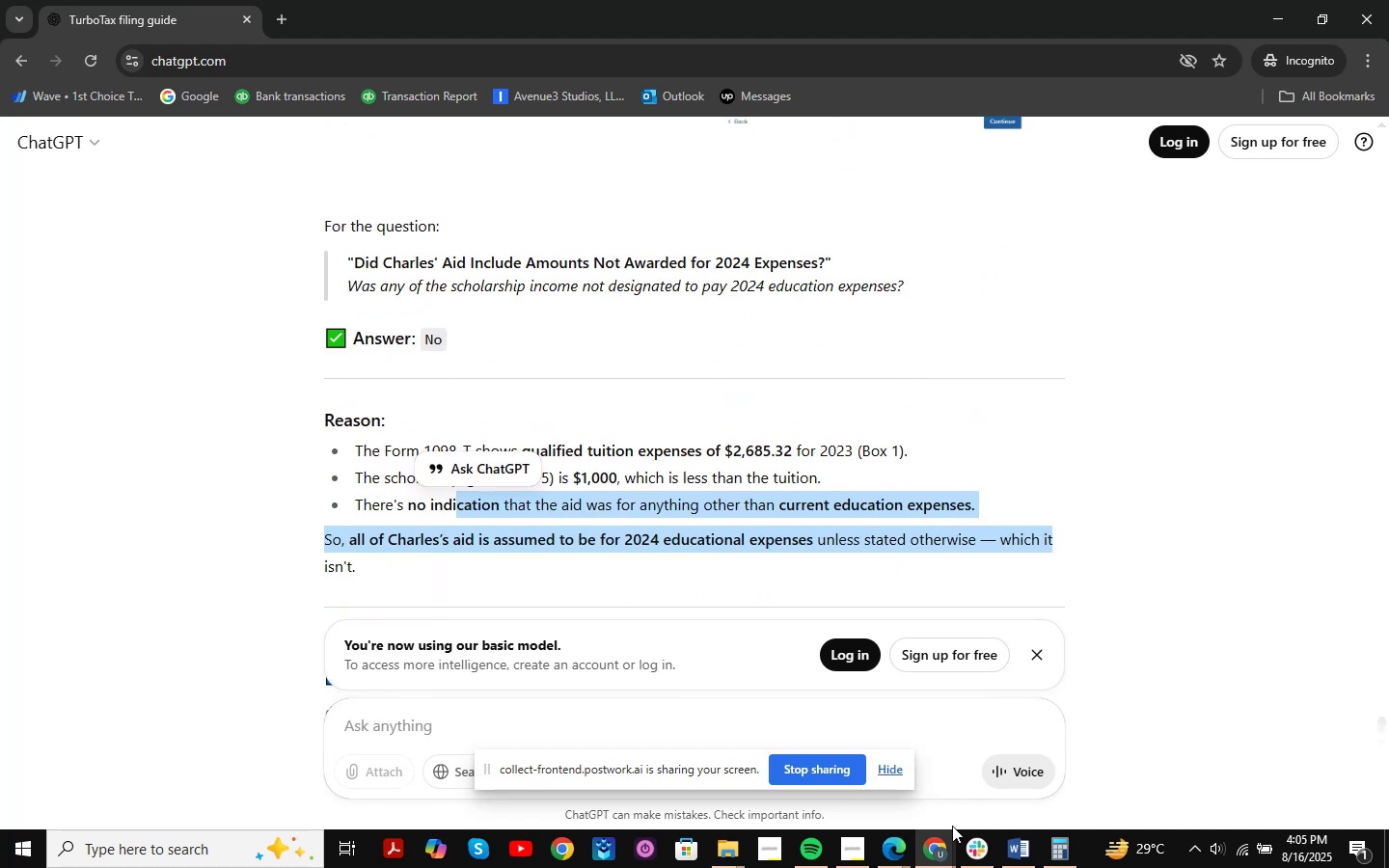 
left_click([925, 847])
 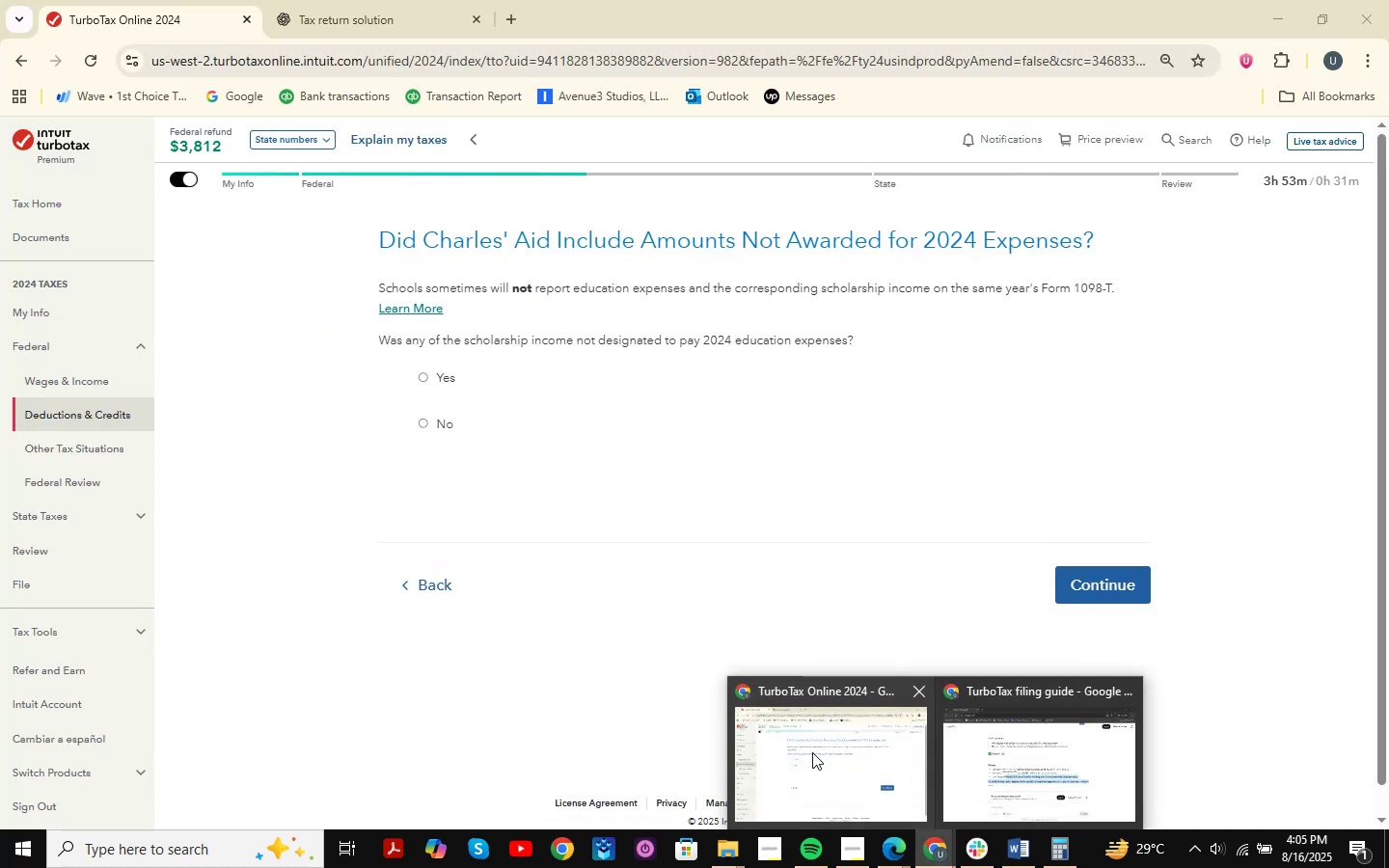 
left_click([812, 752])
 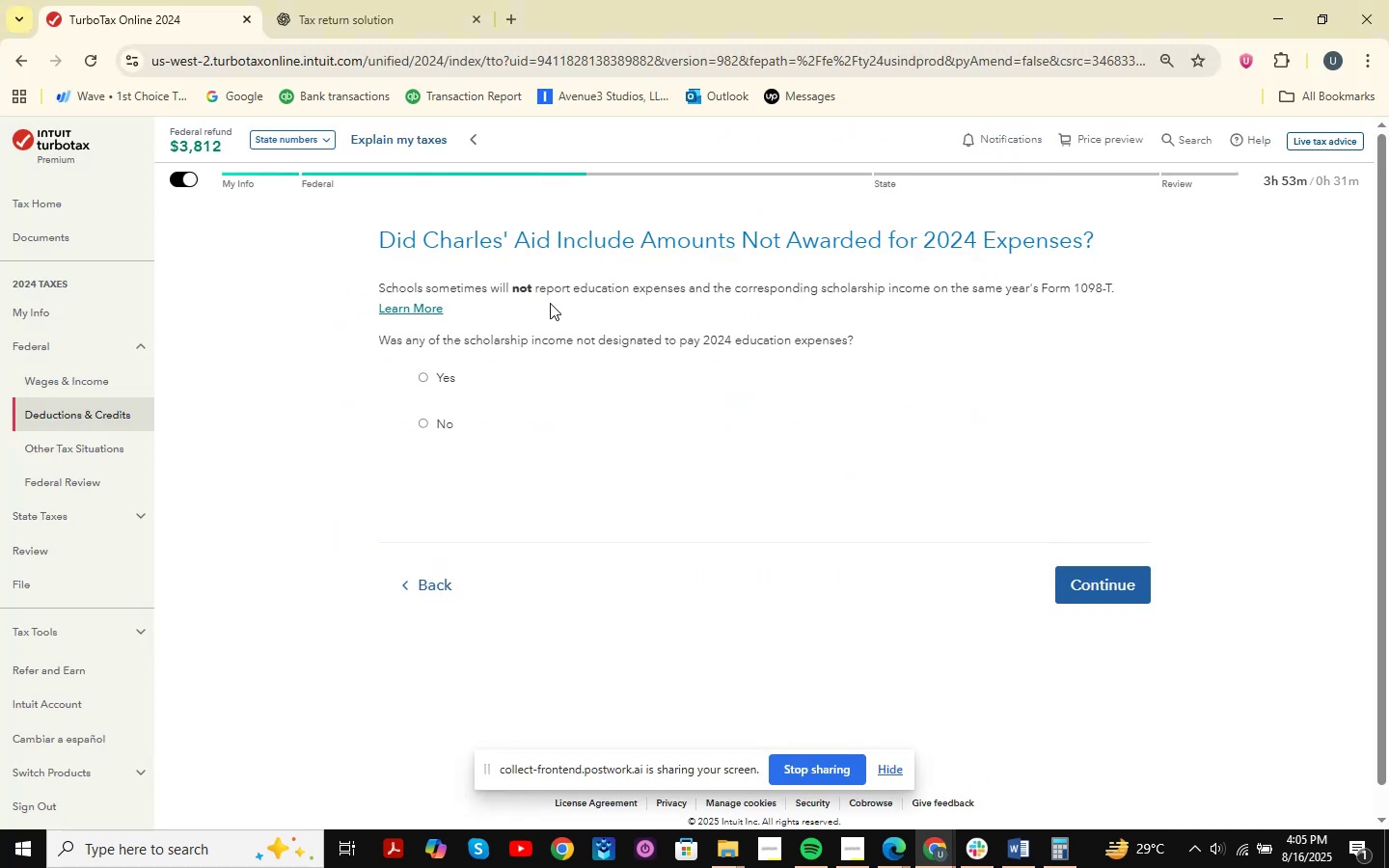 
left_click_drag(start_coordinate=[674, 288], to_coordinate=[962, 288])
 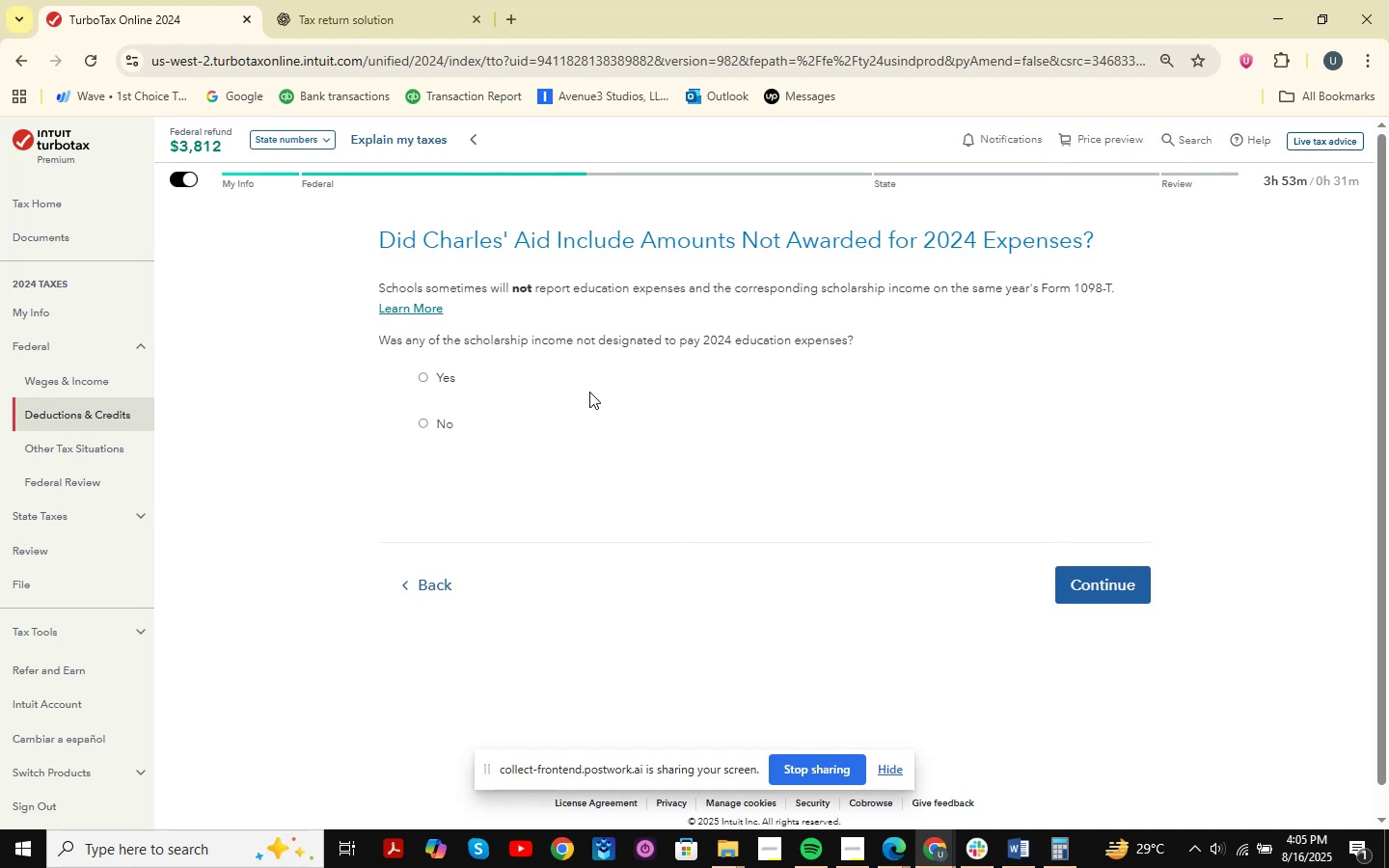 
wait(7.31)
 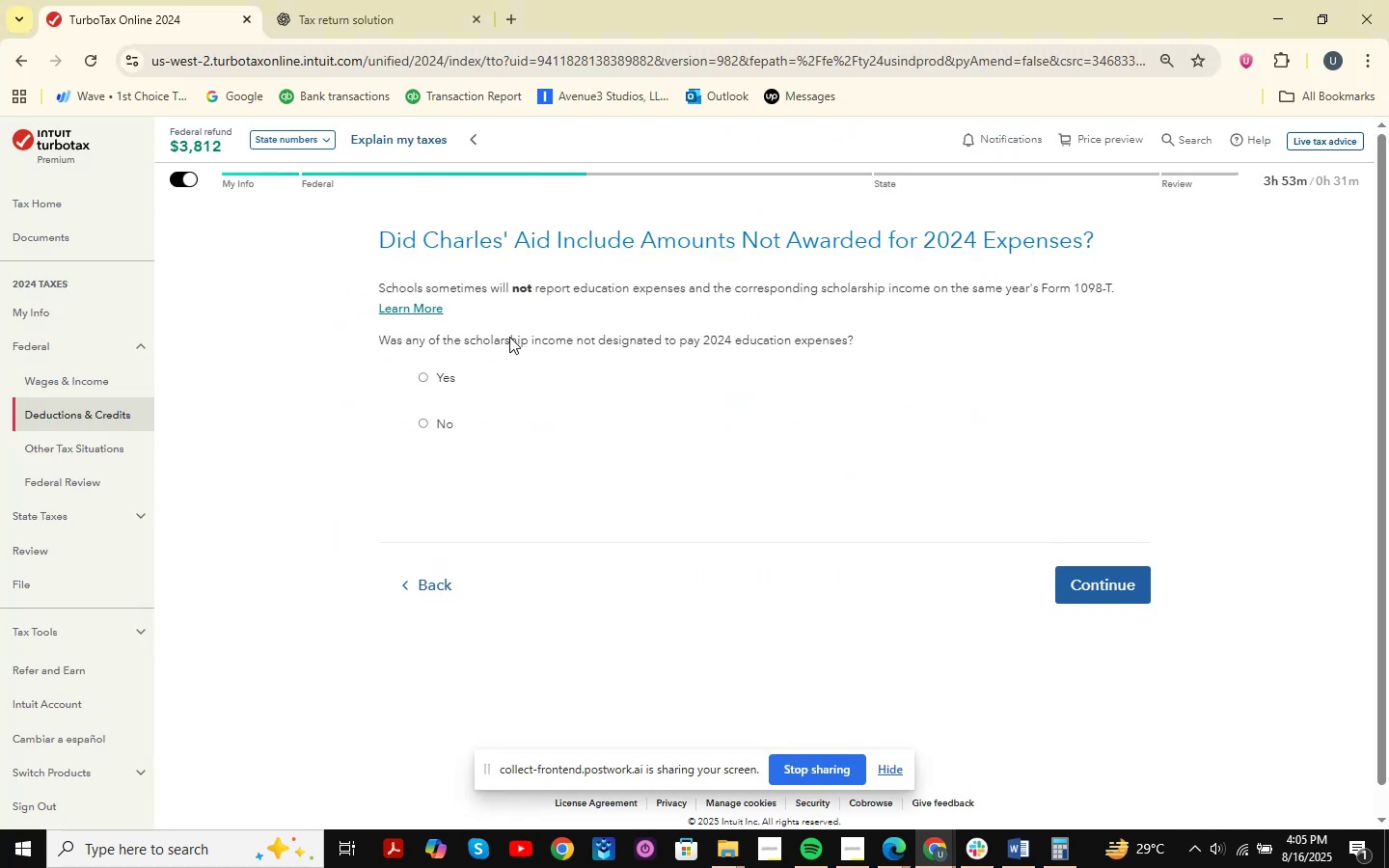 
left_click([1279, 6])
 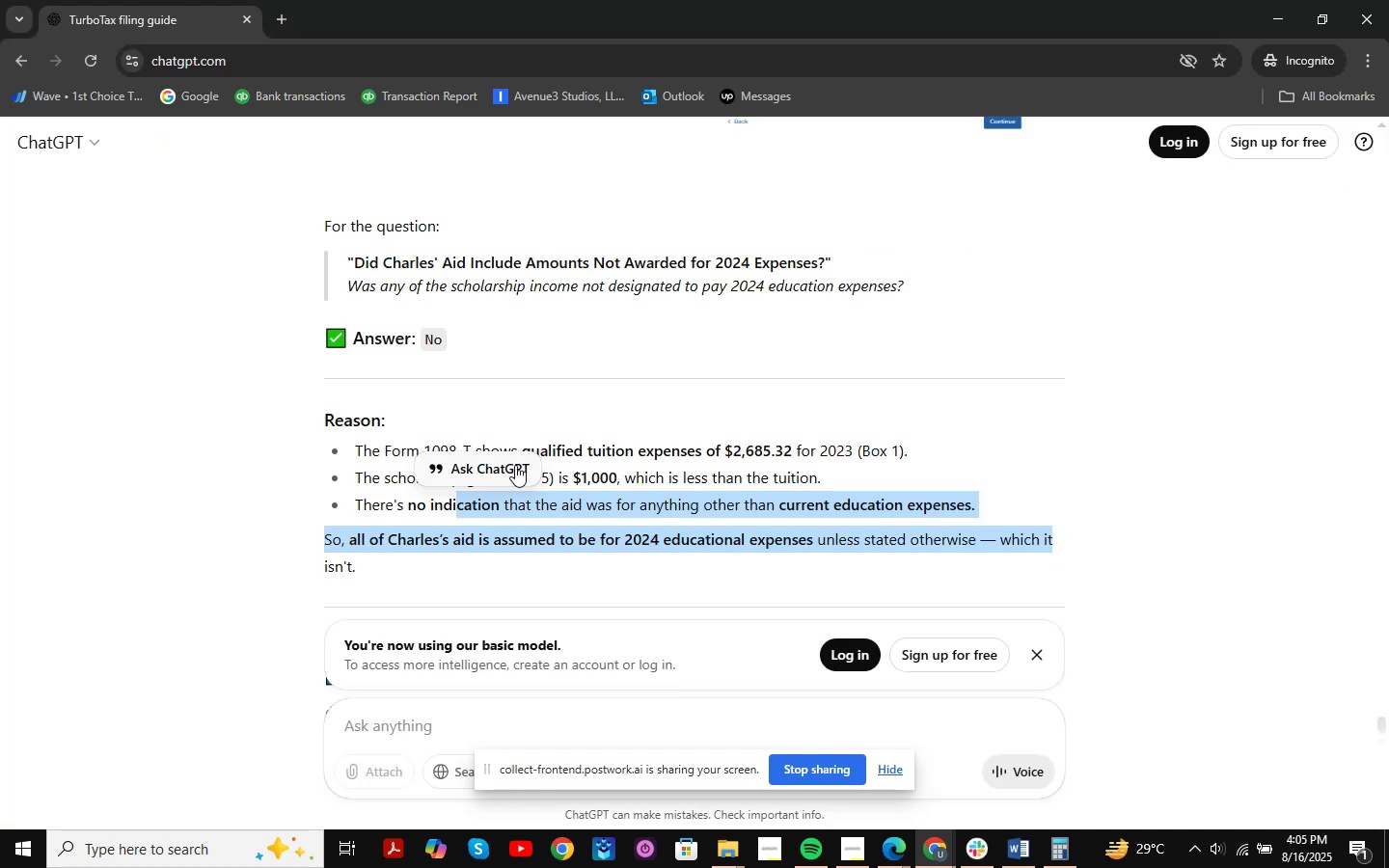 
left_click([852, 400])
 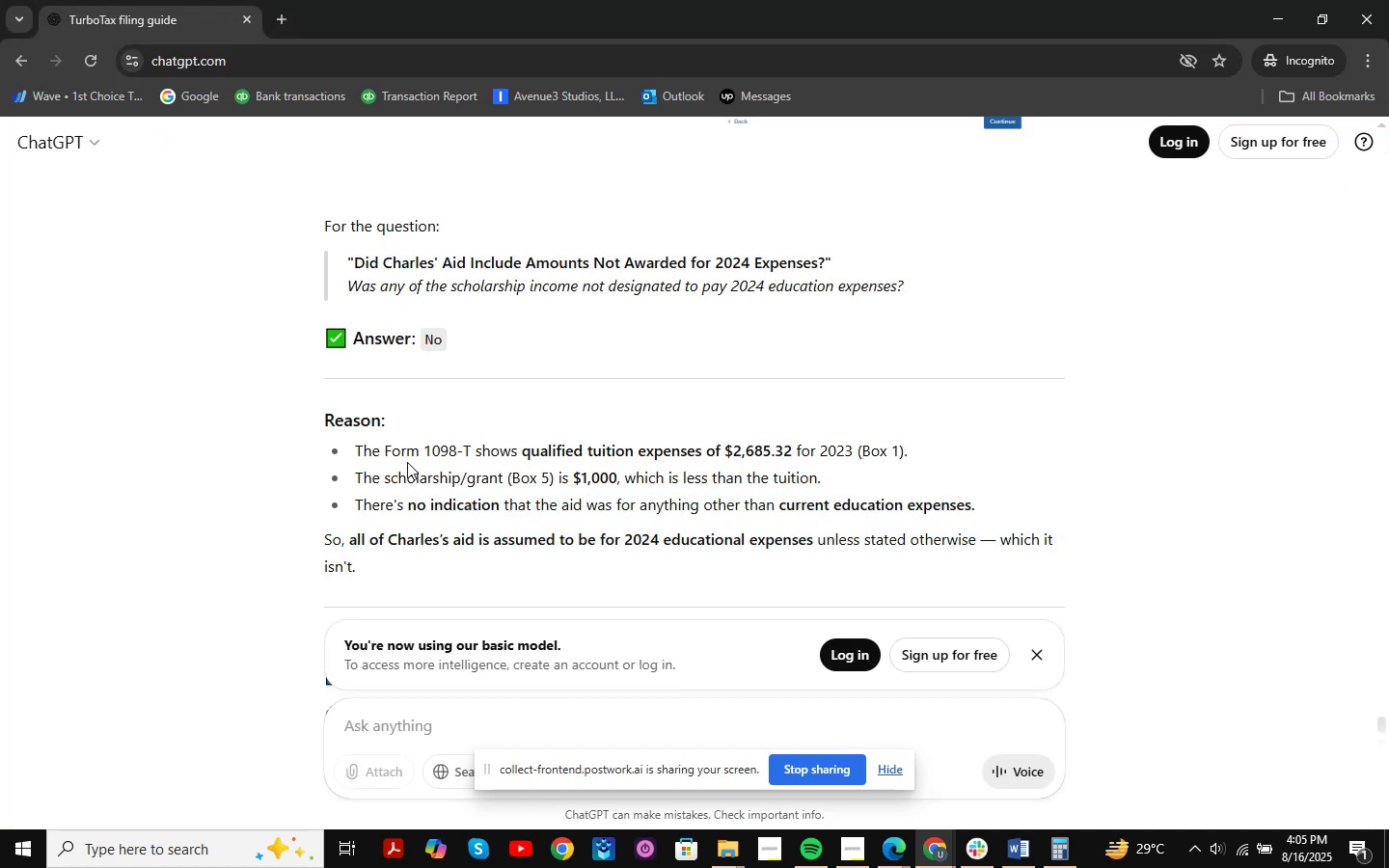 
left_click_drag(start_coordinate=[362, 447], to_coordinate=[988, 443])
 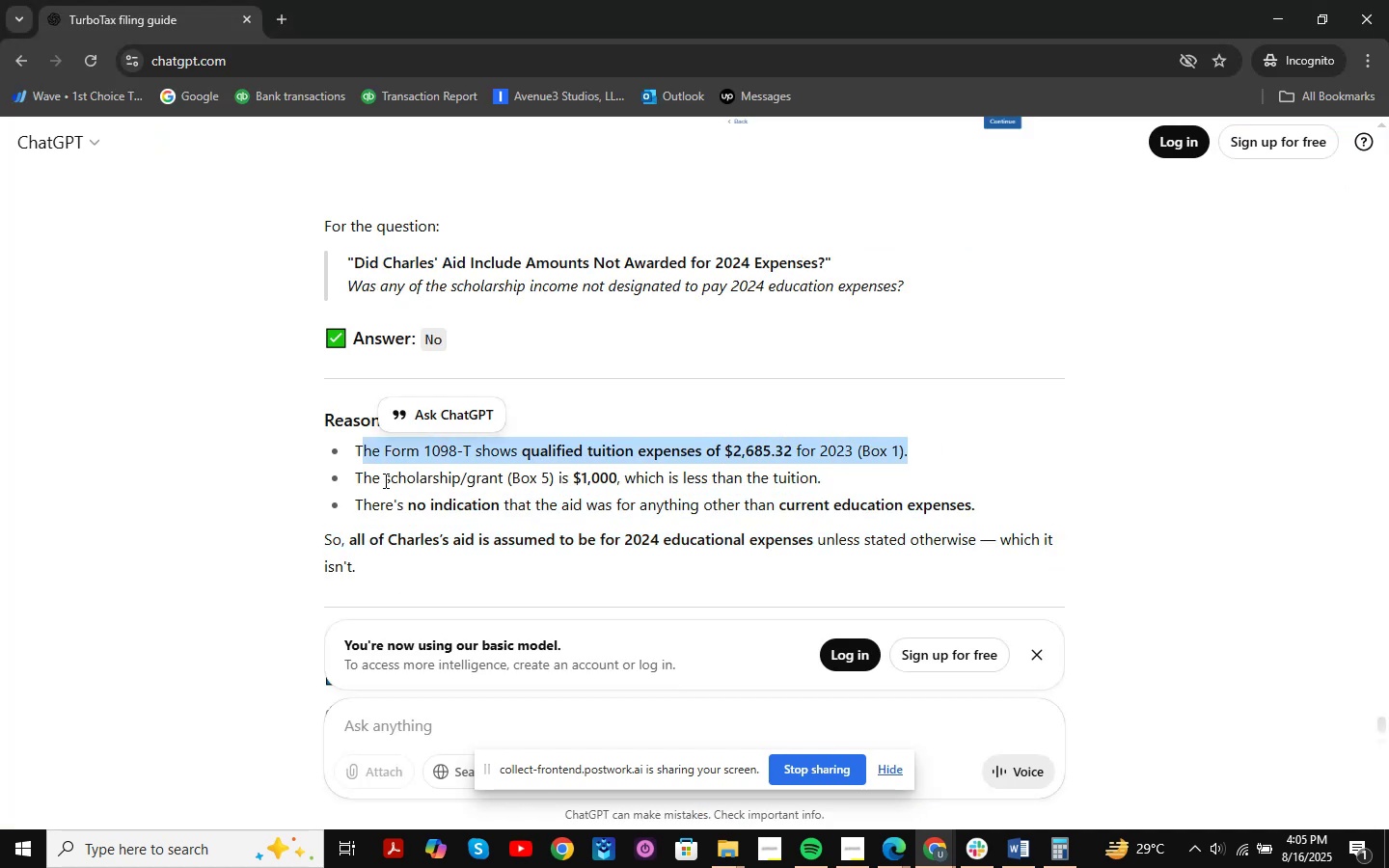 
left_click_drag(start_coordinate=[363, 474], to_coordinate=[874, 474])
 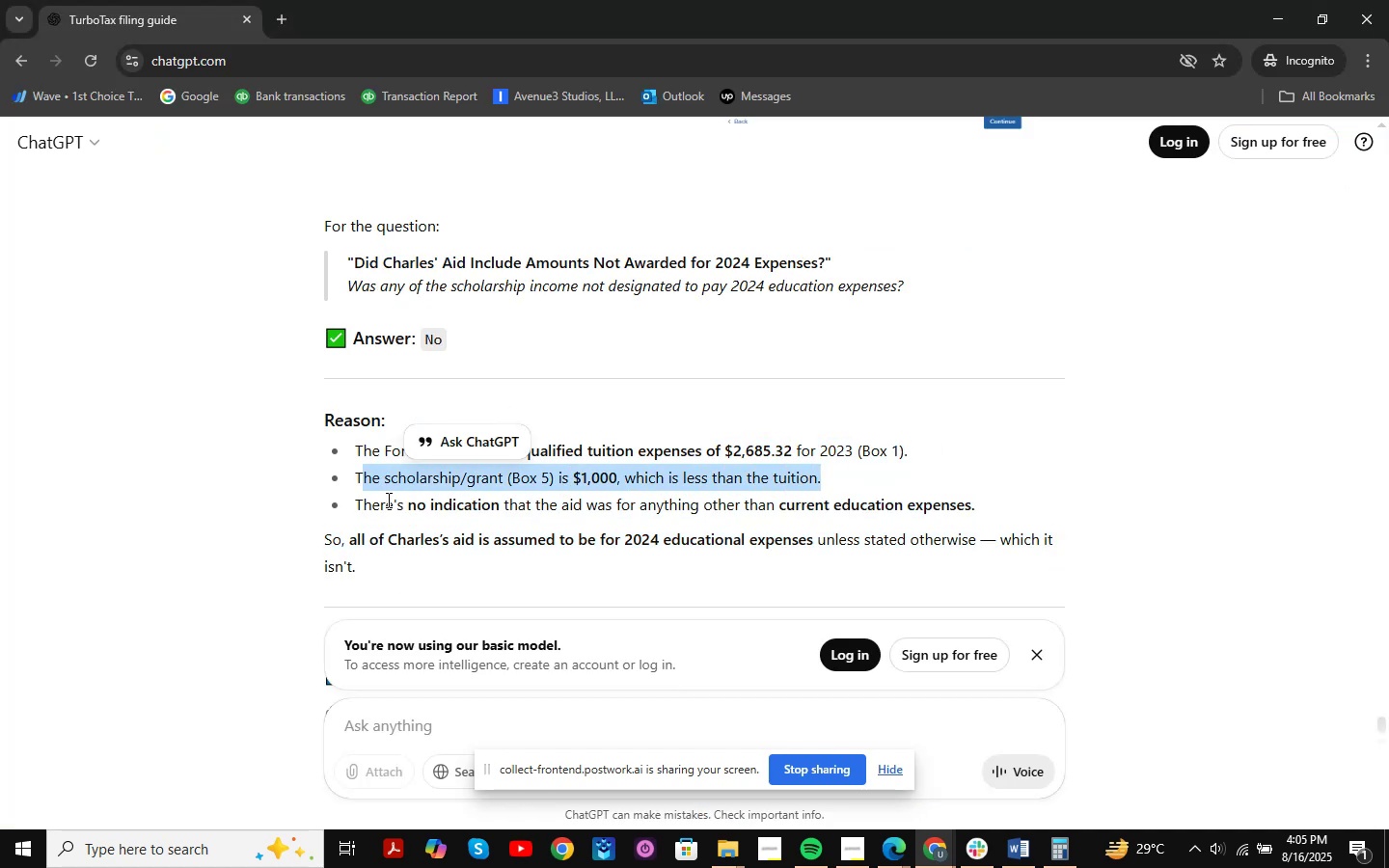 
left_click_drag(start_coordinate=[359, 501], to_coordinate=[1067, 514])
 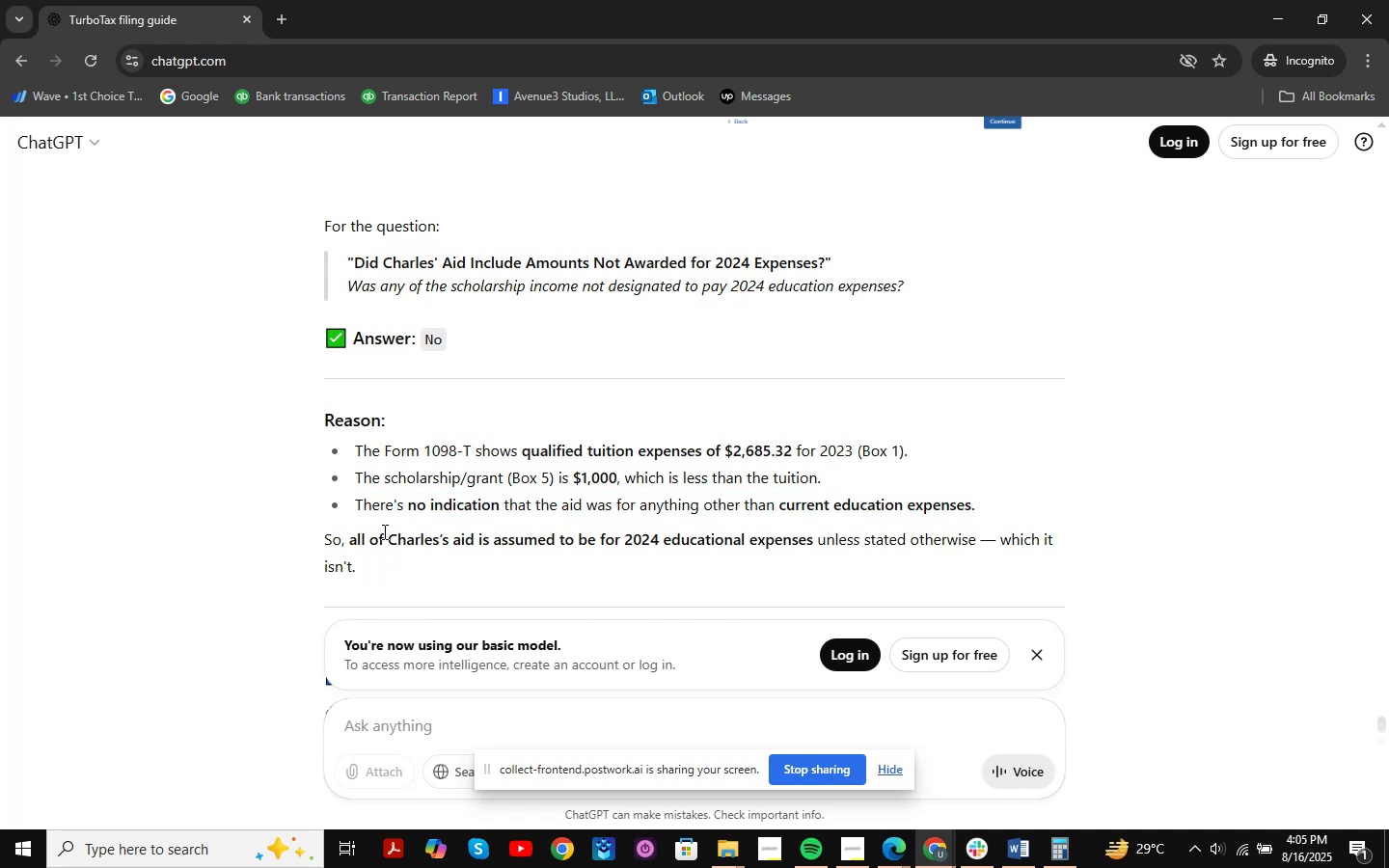 
left_click_drag(start_coordinate=[347, 534], to_coordinate=[1069, 526])
 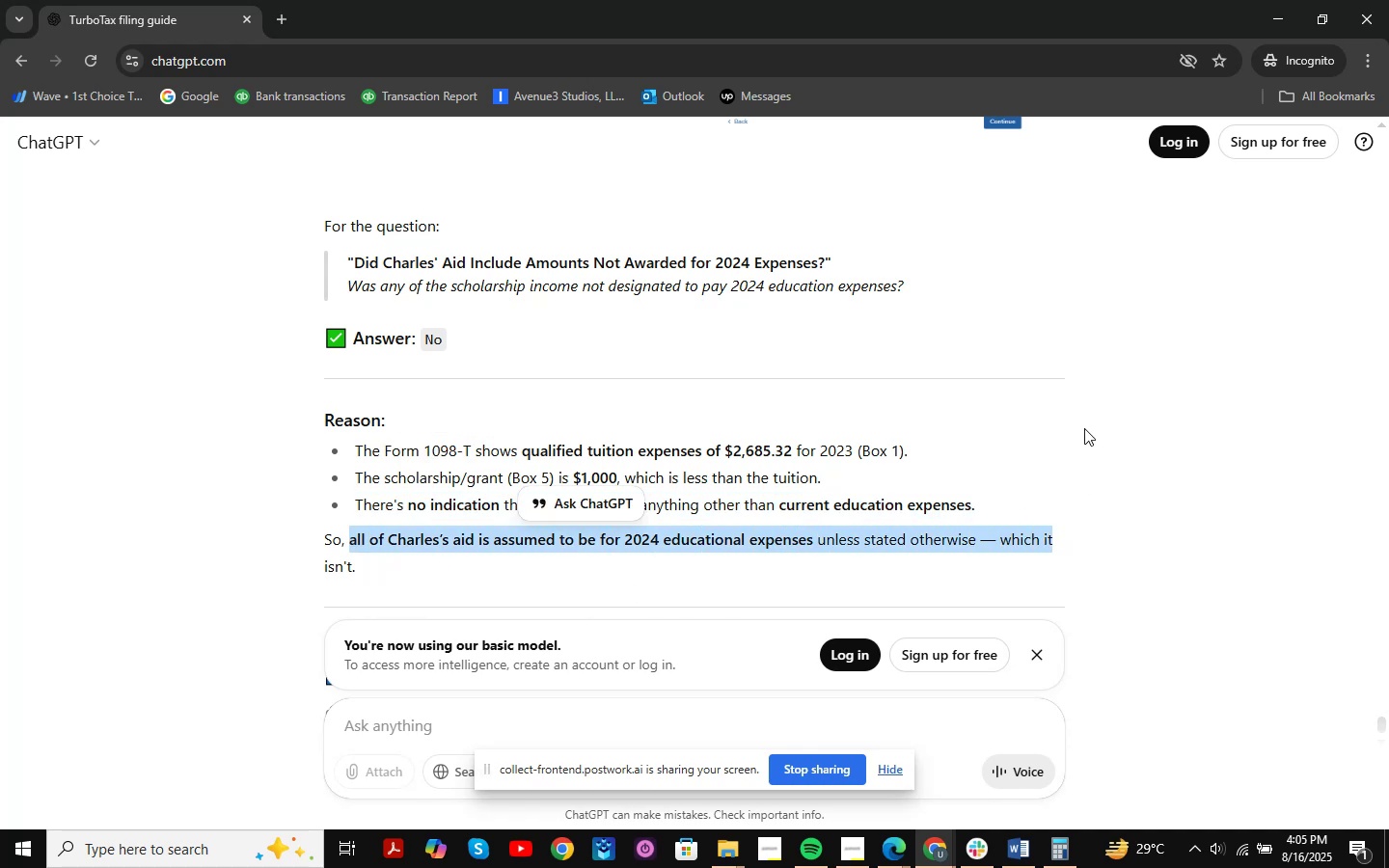 
scroll: coordinate [1110, 367], scroll_direction: down, amount: 3.0
 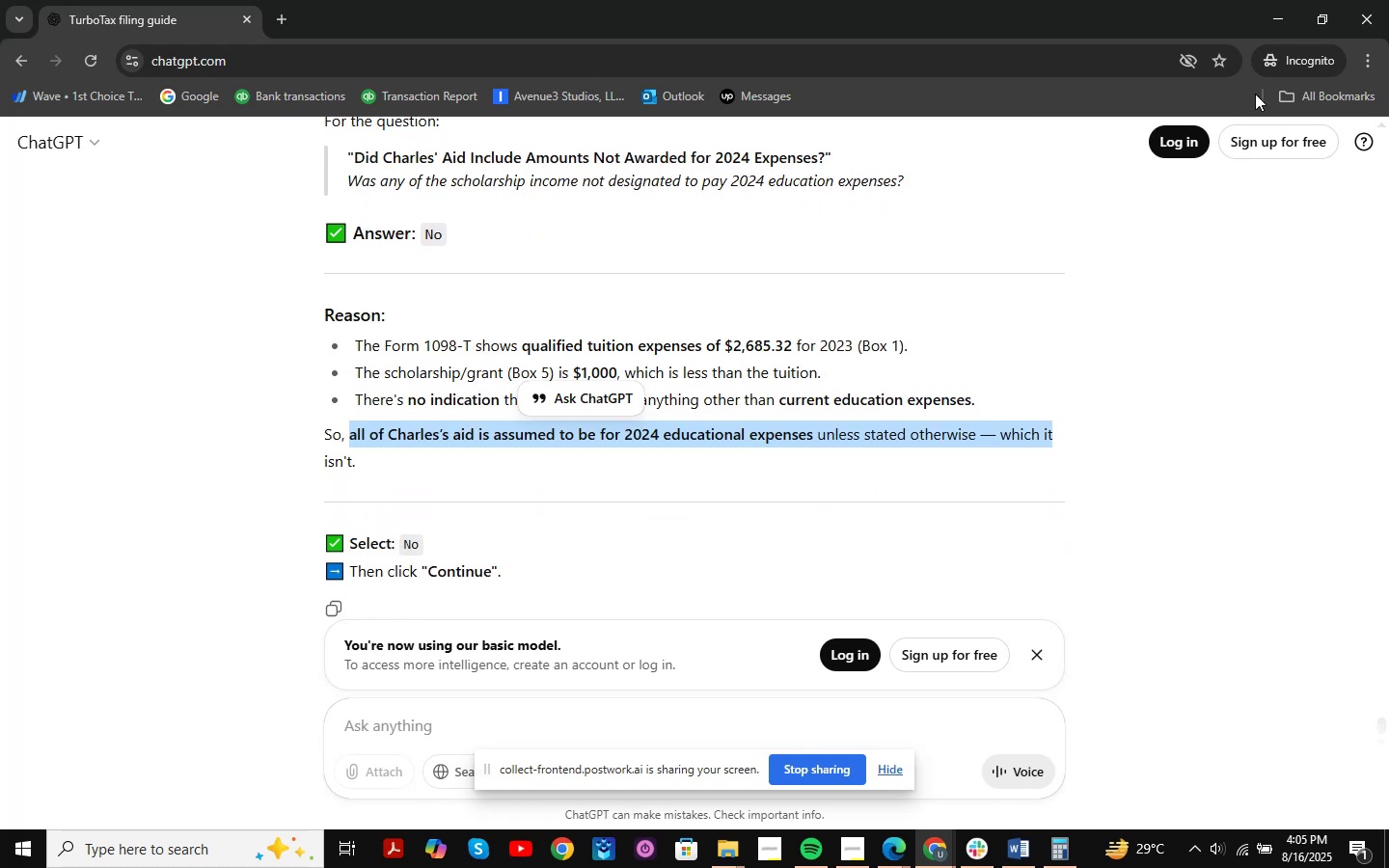 
left_click([1273, 18])
 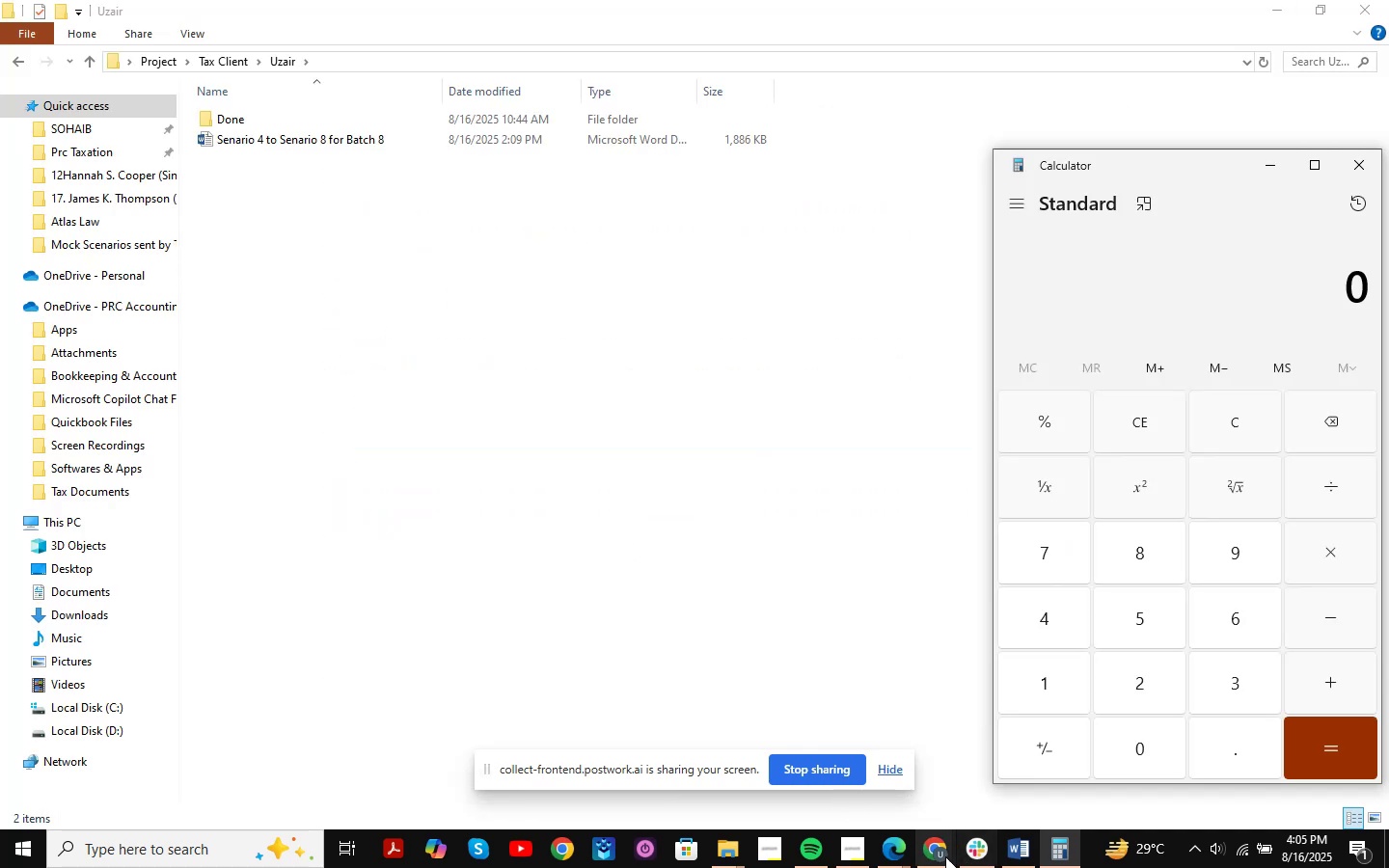 
double_click([822, 747])
 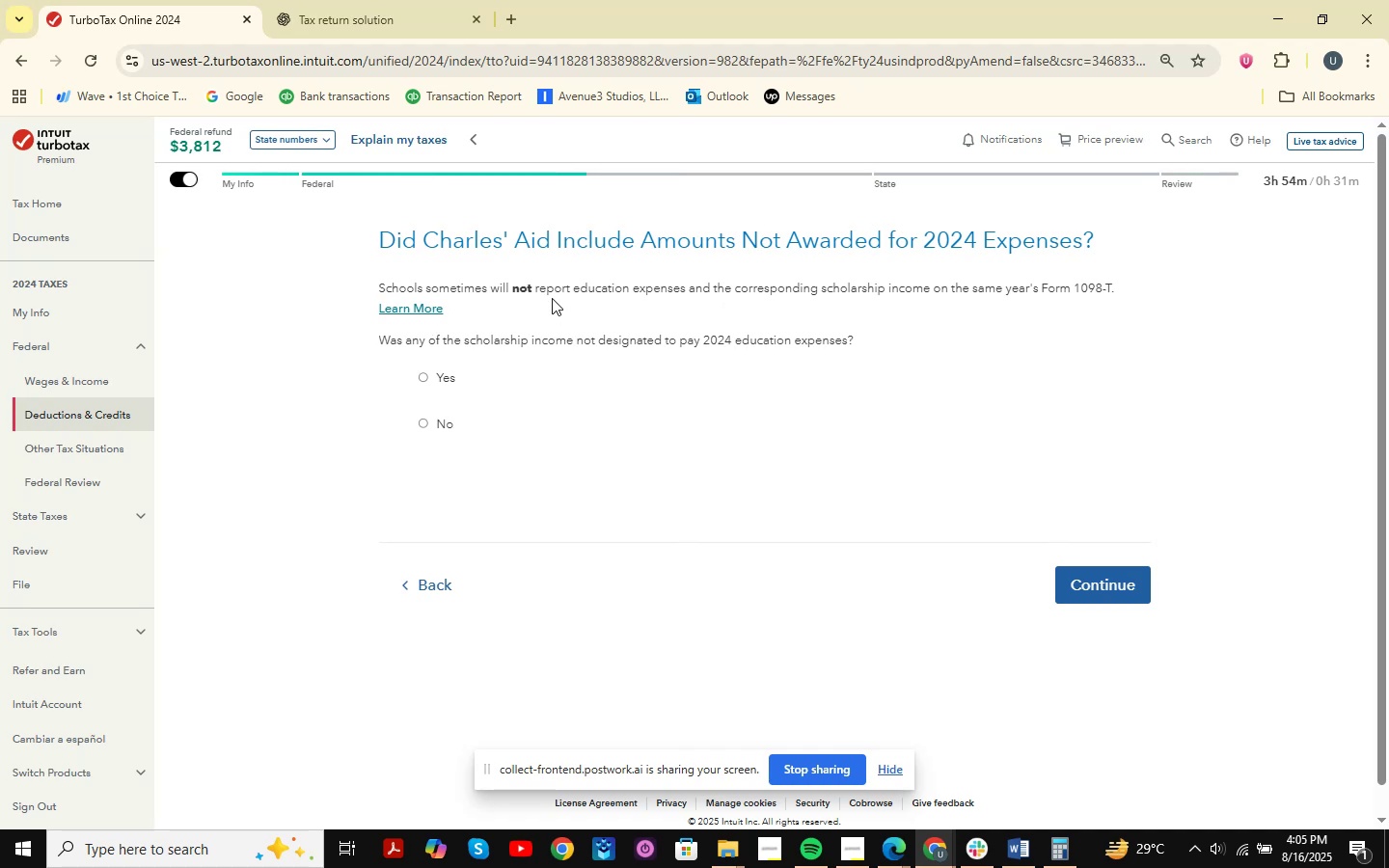 
wait(13.17)
 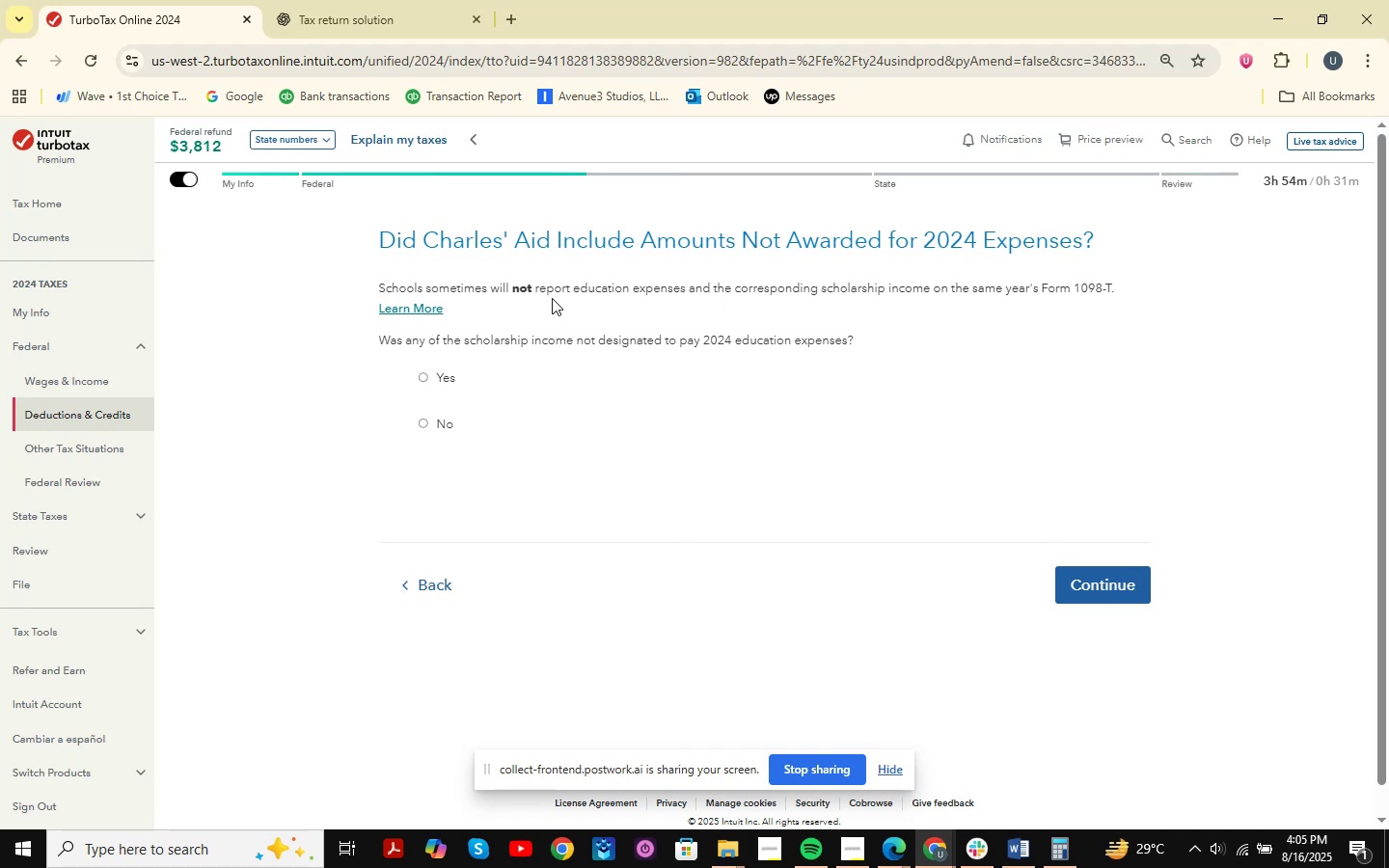 
left_click([438, 428])
 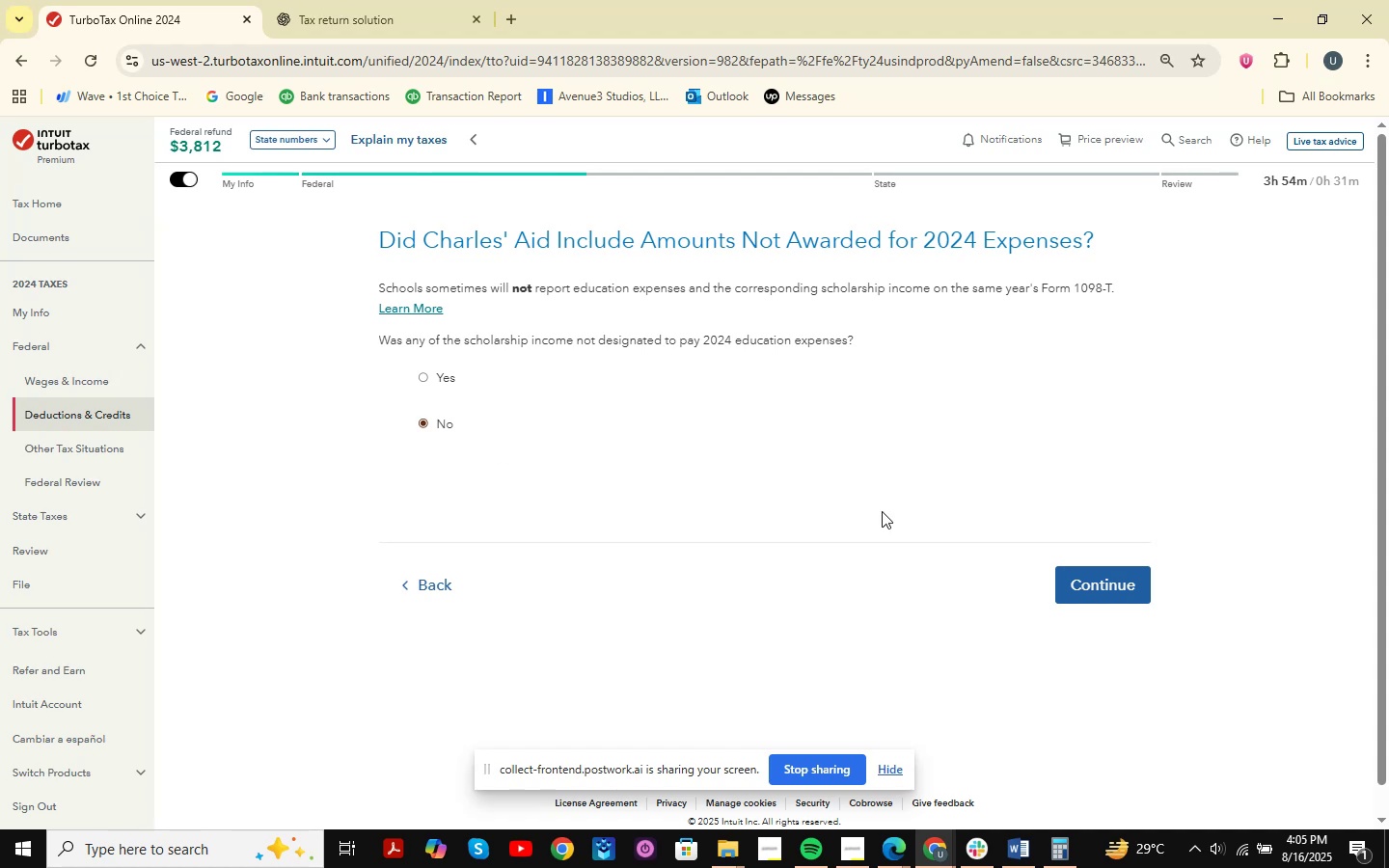 
double_click([1114, 587])
 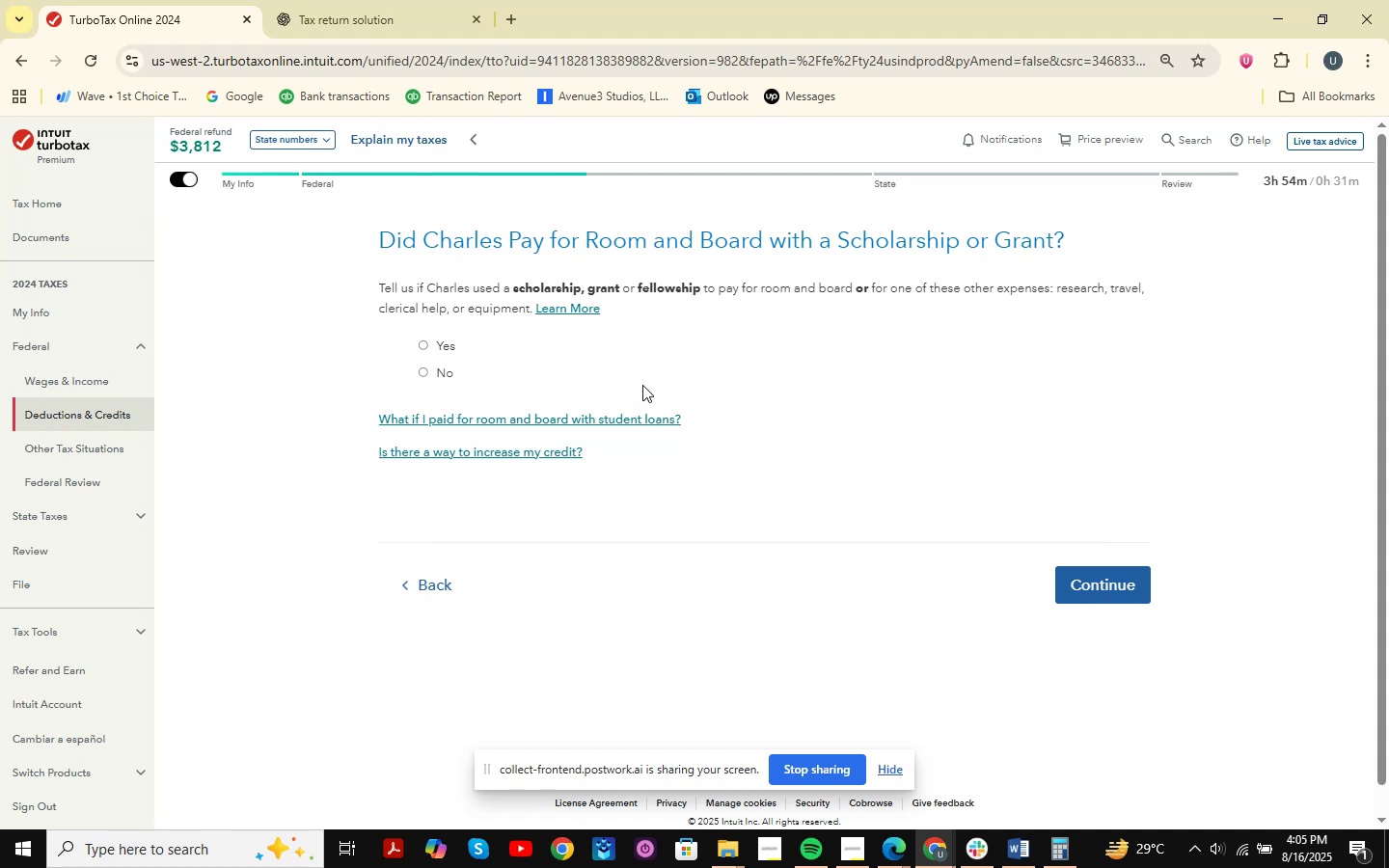 
wait(15.21)
 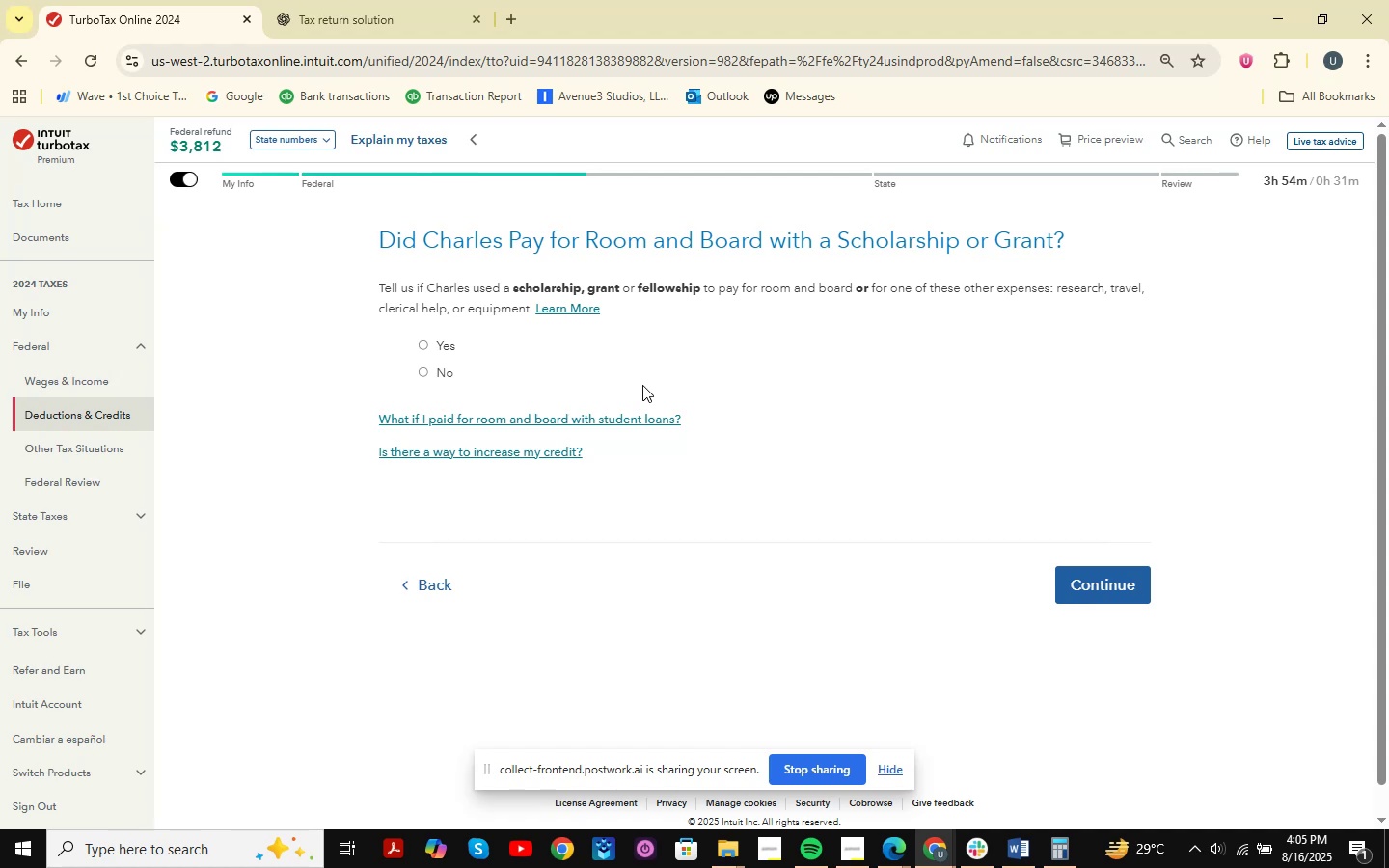 
key(Meta+MetaLeft)
 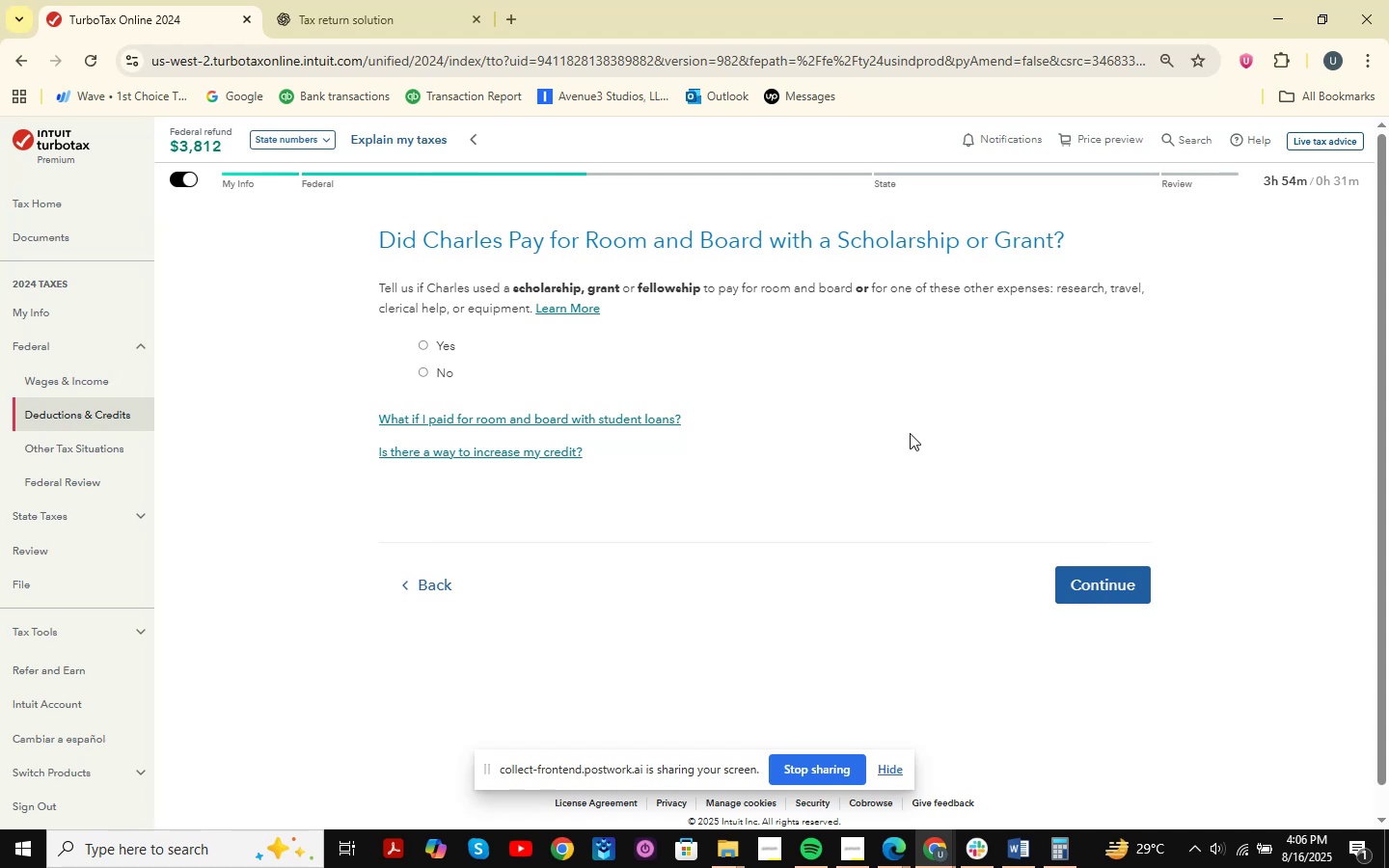 
key(Meta+Shift+ShiftLeft)
 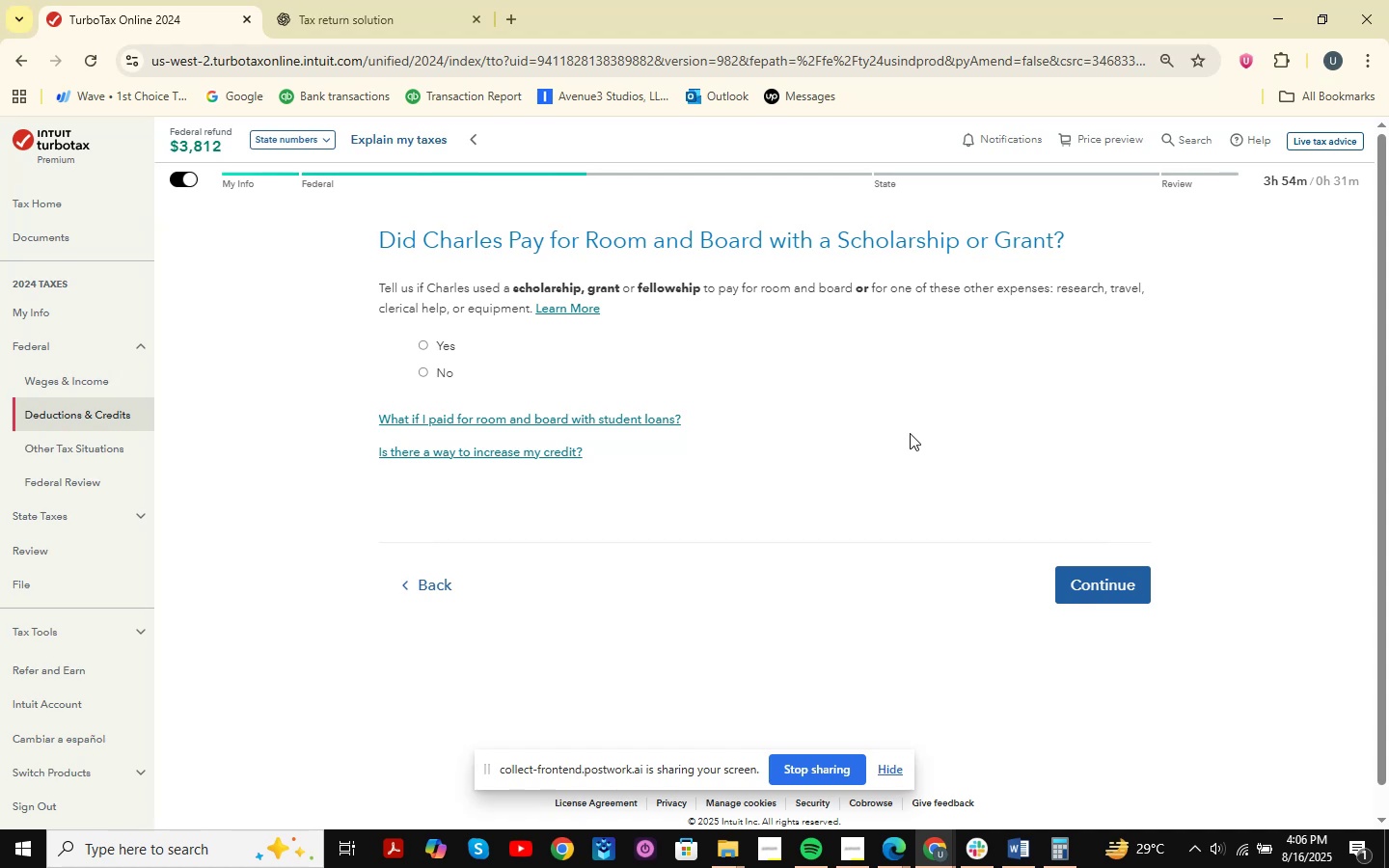 
key(Meta+Shift+S)
 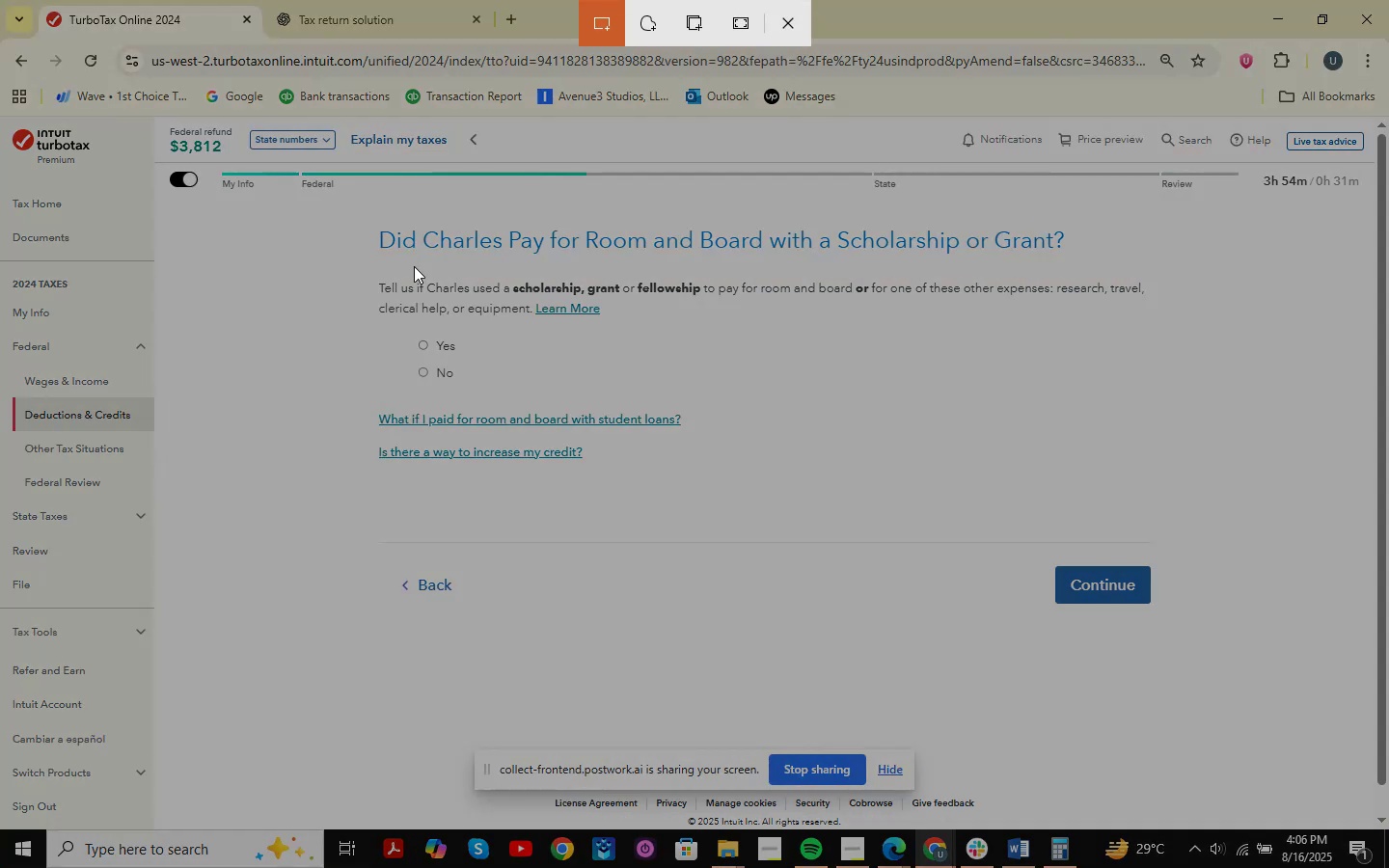 
left_click_drag(start_coordinate=[322, 216], to_coordinate=[1266, 636])
 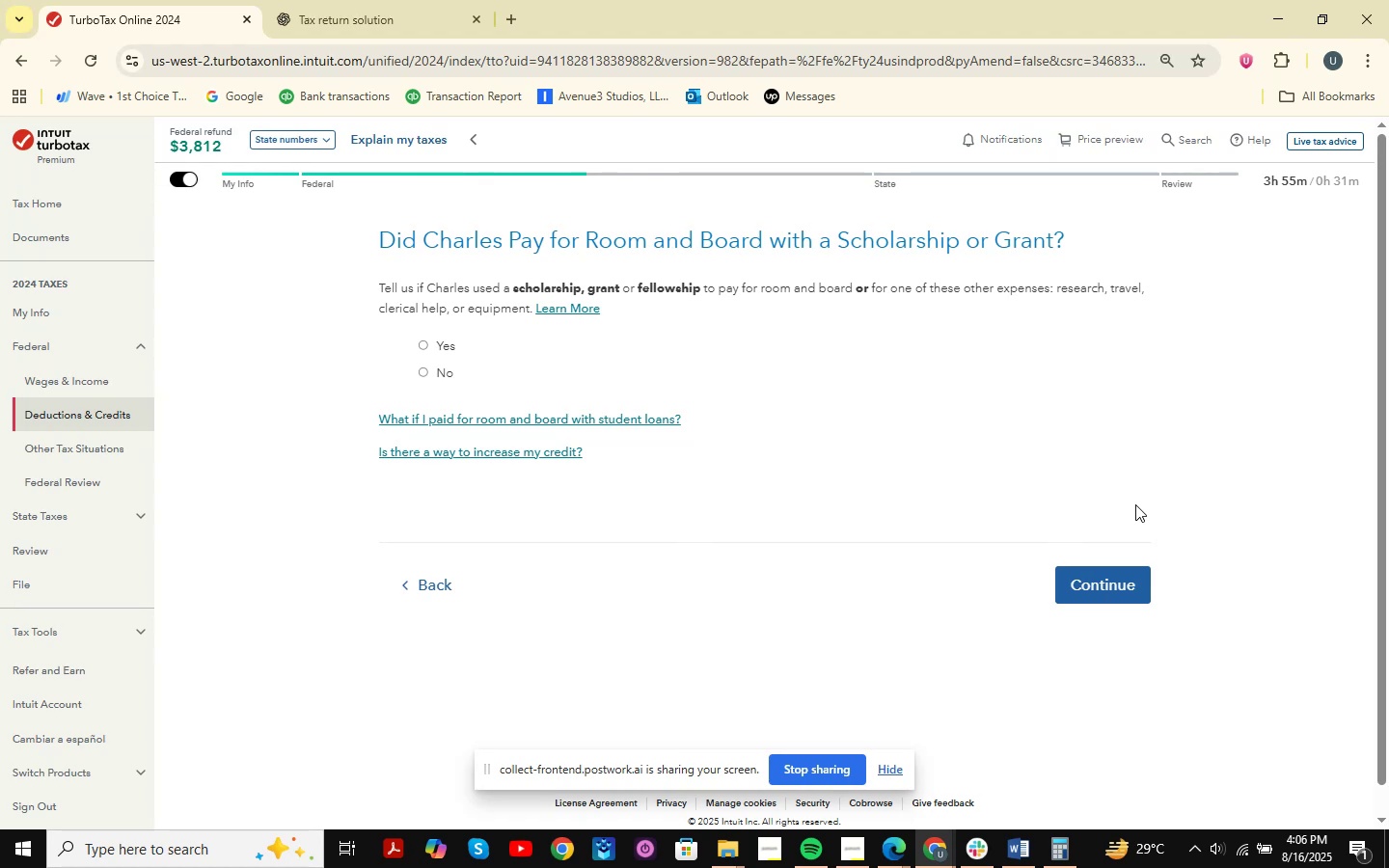 
wait(49.24)
 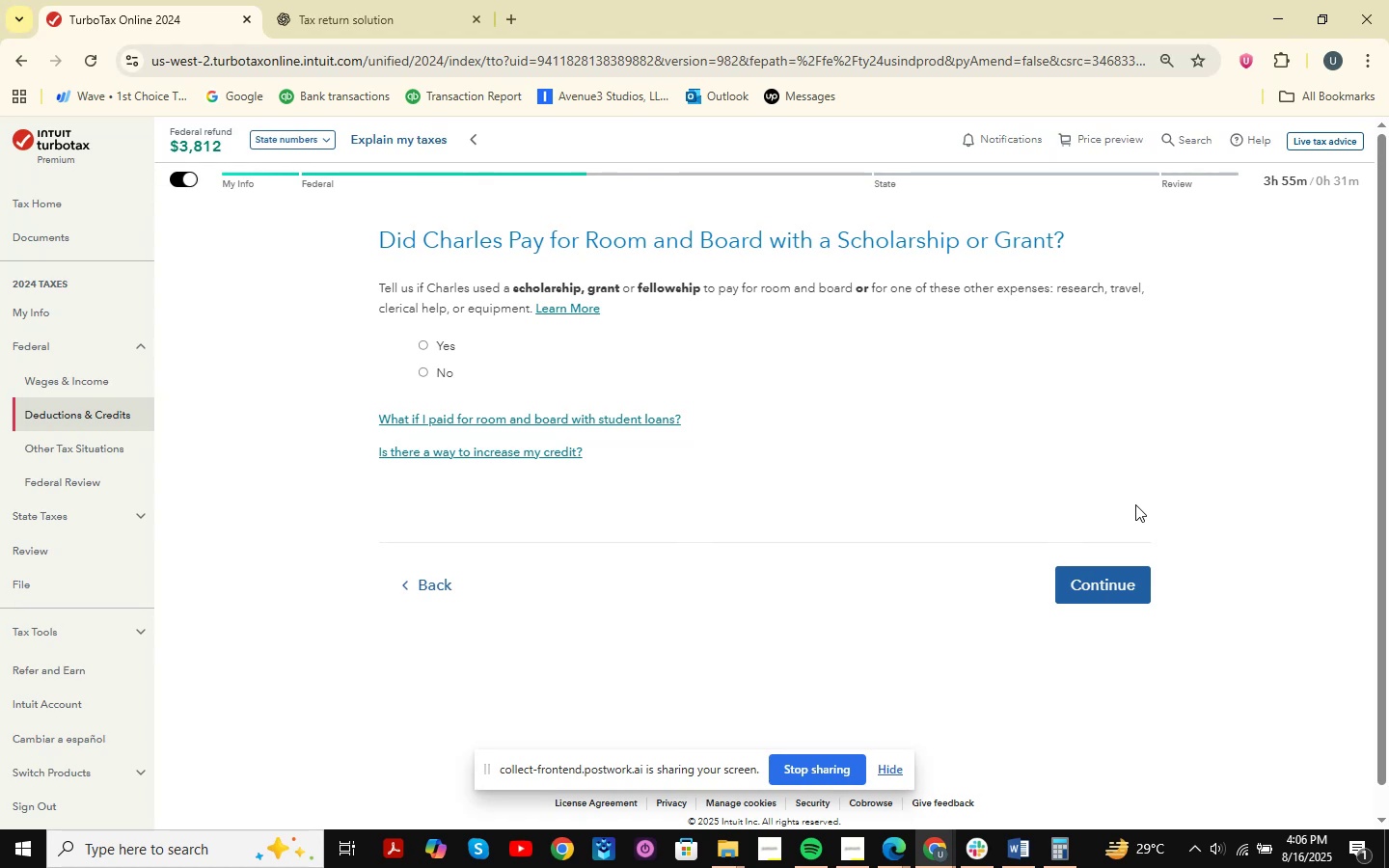 
left_click([450, 270])
 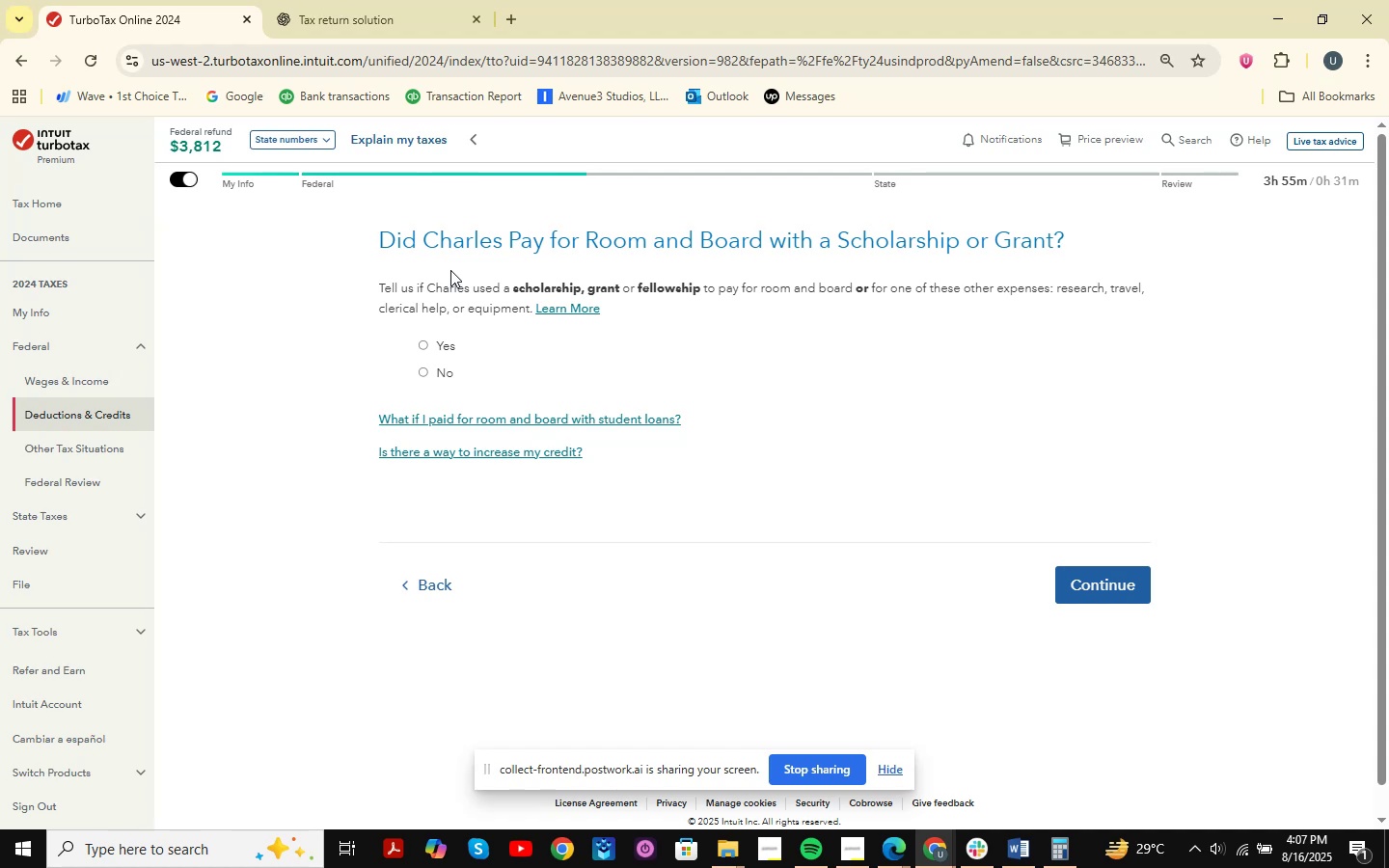 
wait(19.2)
 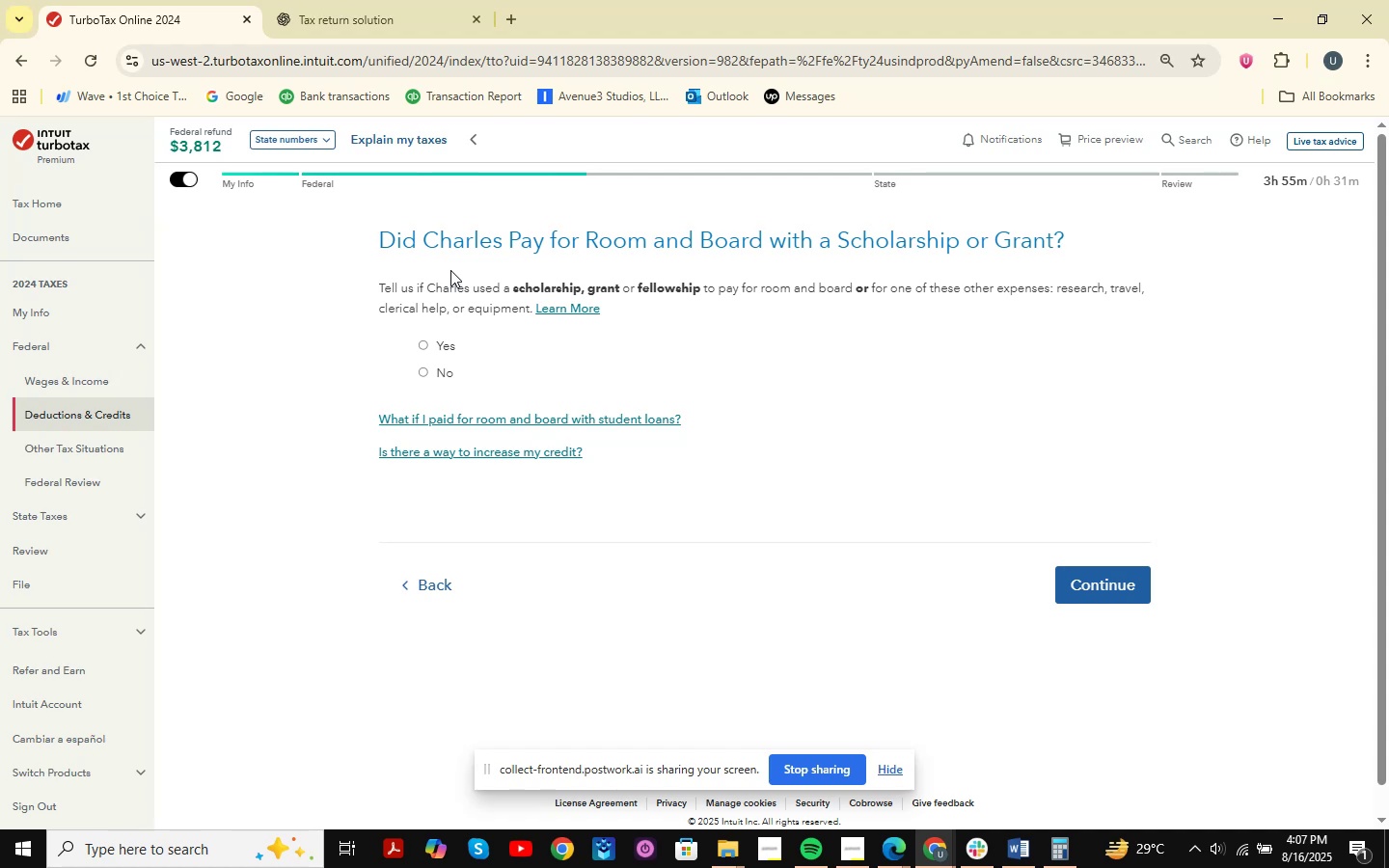 
left_click_drag(start_coordinate=[413, 292], to_coordinate=[555, 288])
 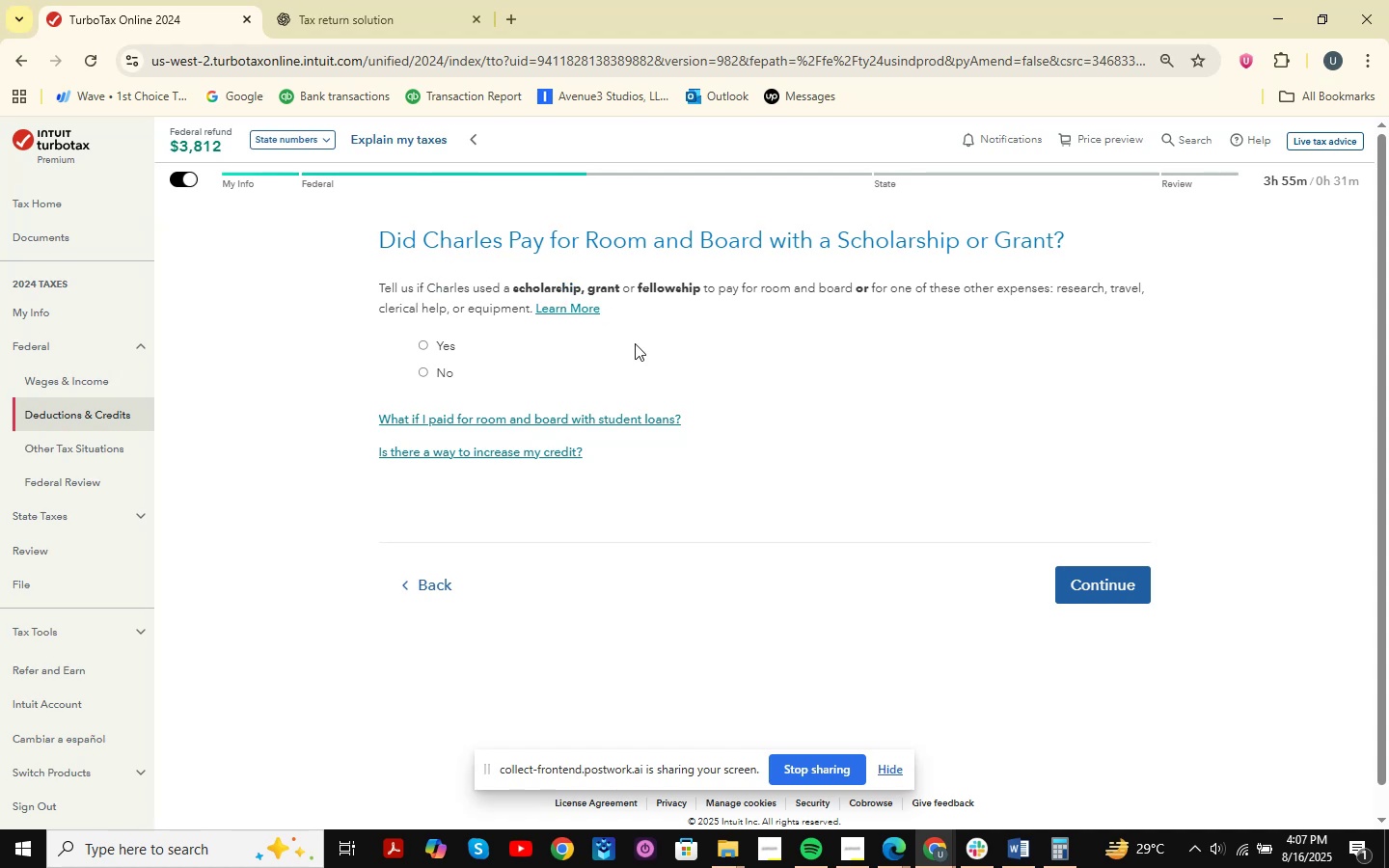 
left_click([708, 366])
 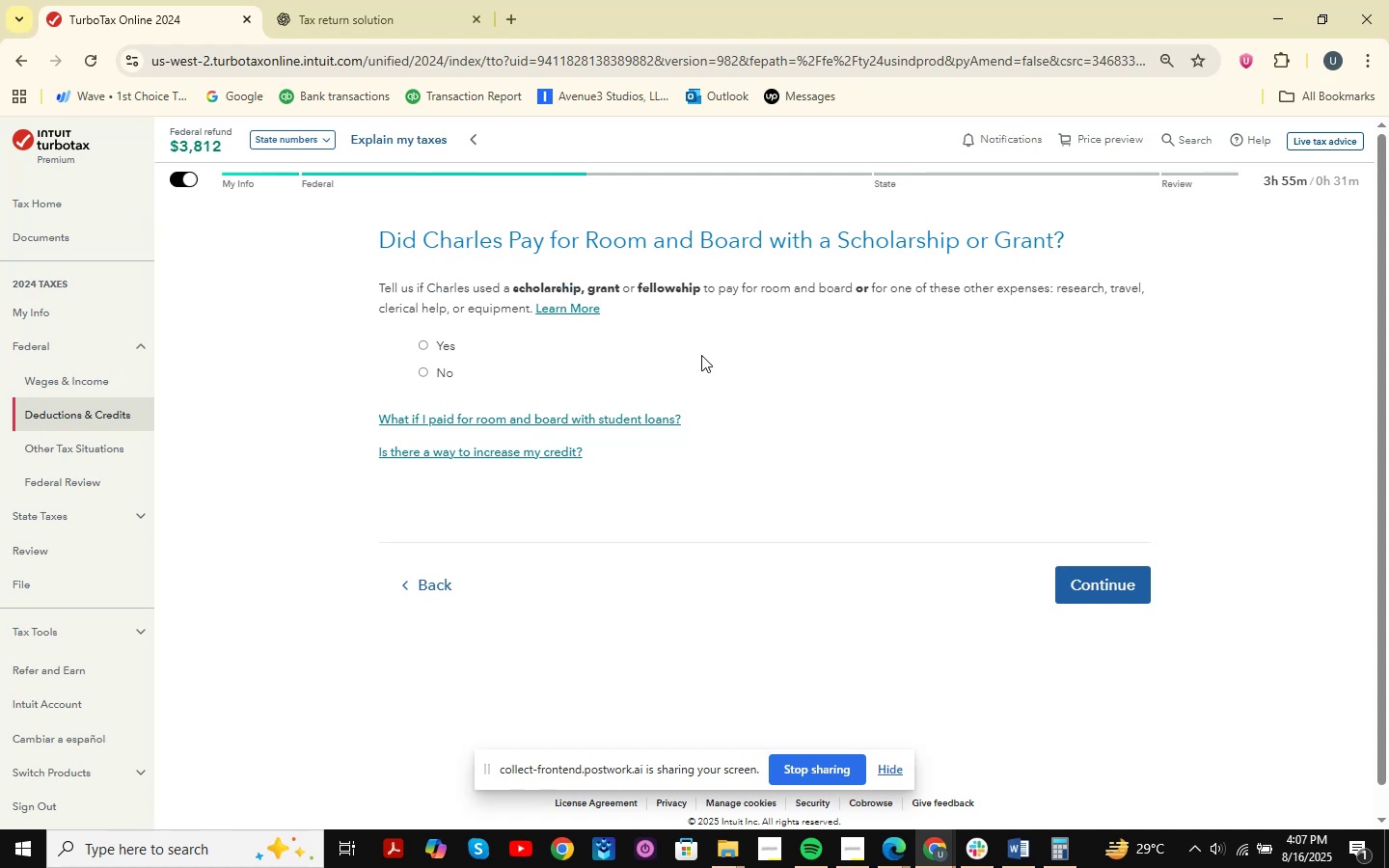 
key(Shift+ShiftLeft)
 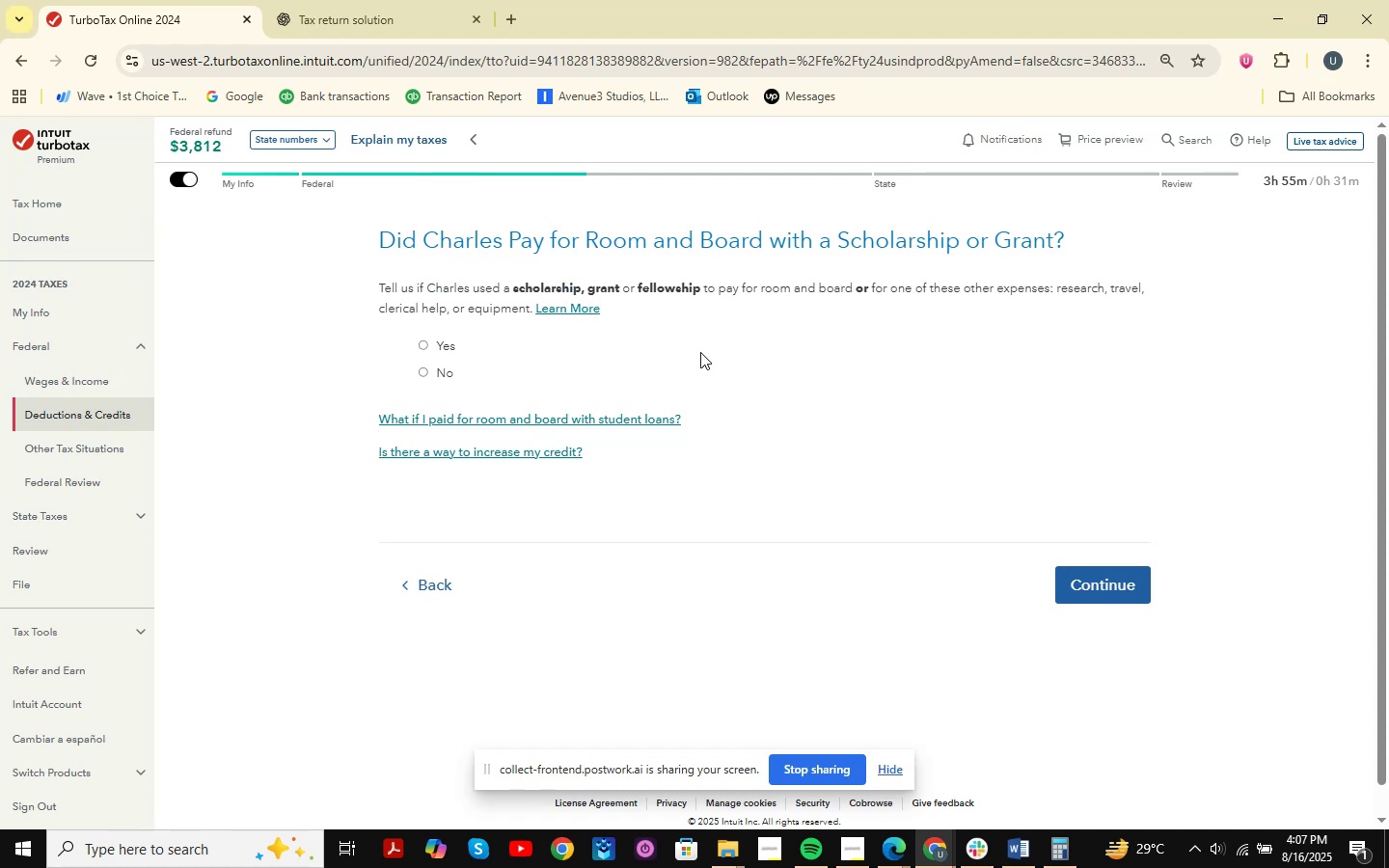 
key(Meta+Shift+MetaLeft)
 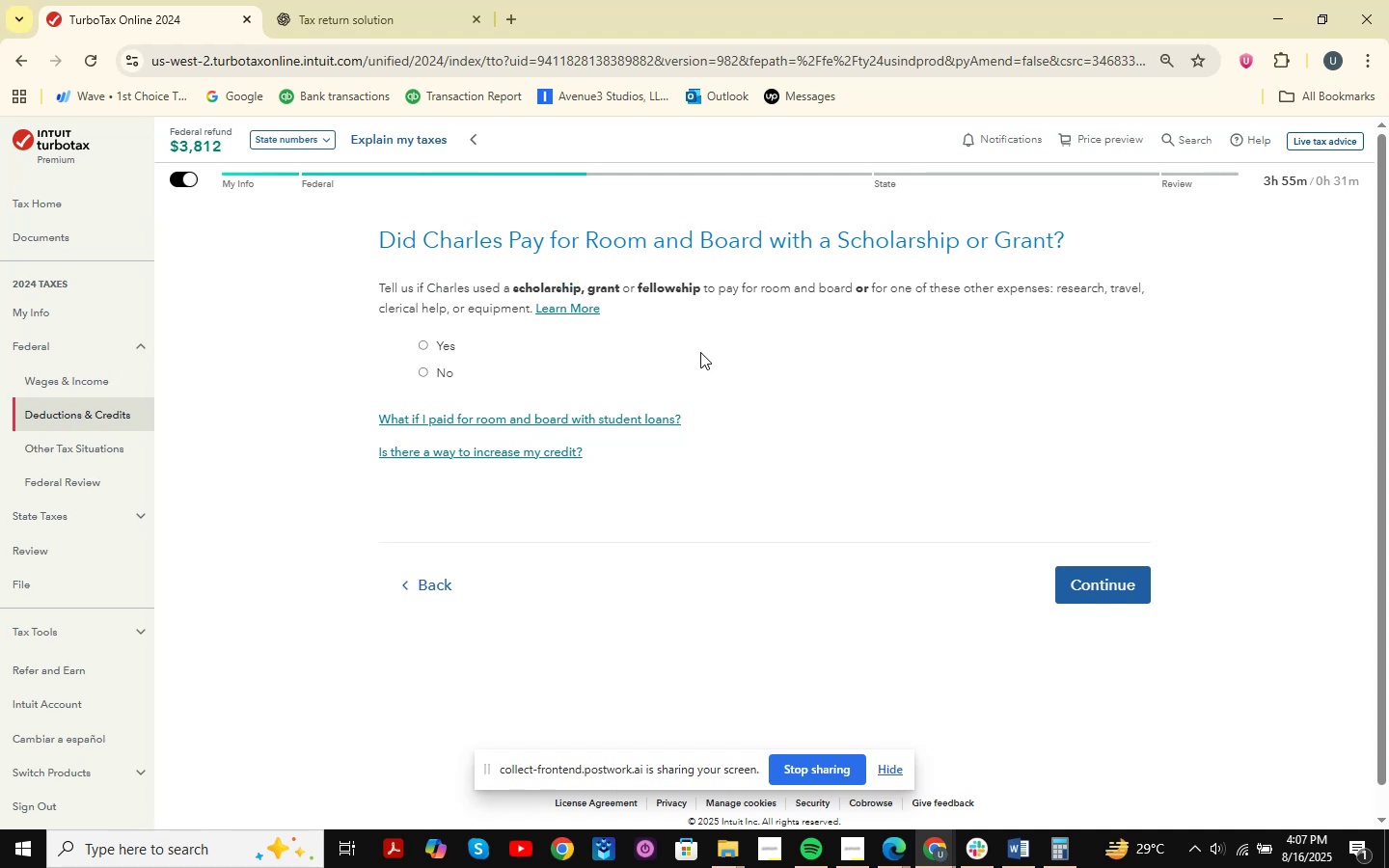 
key(Meta+Shift+S)
 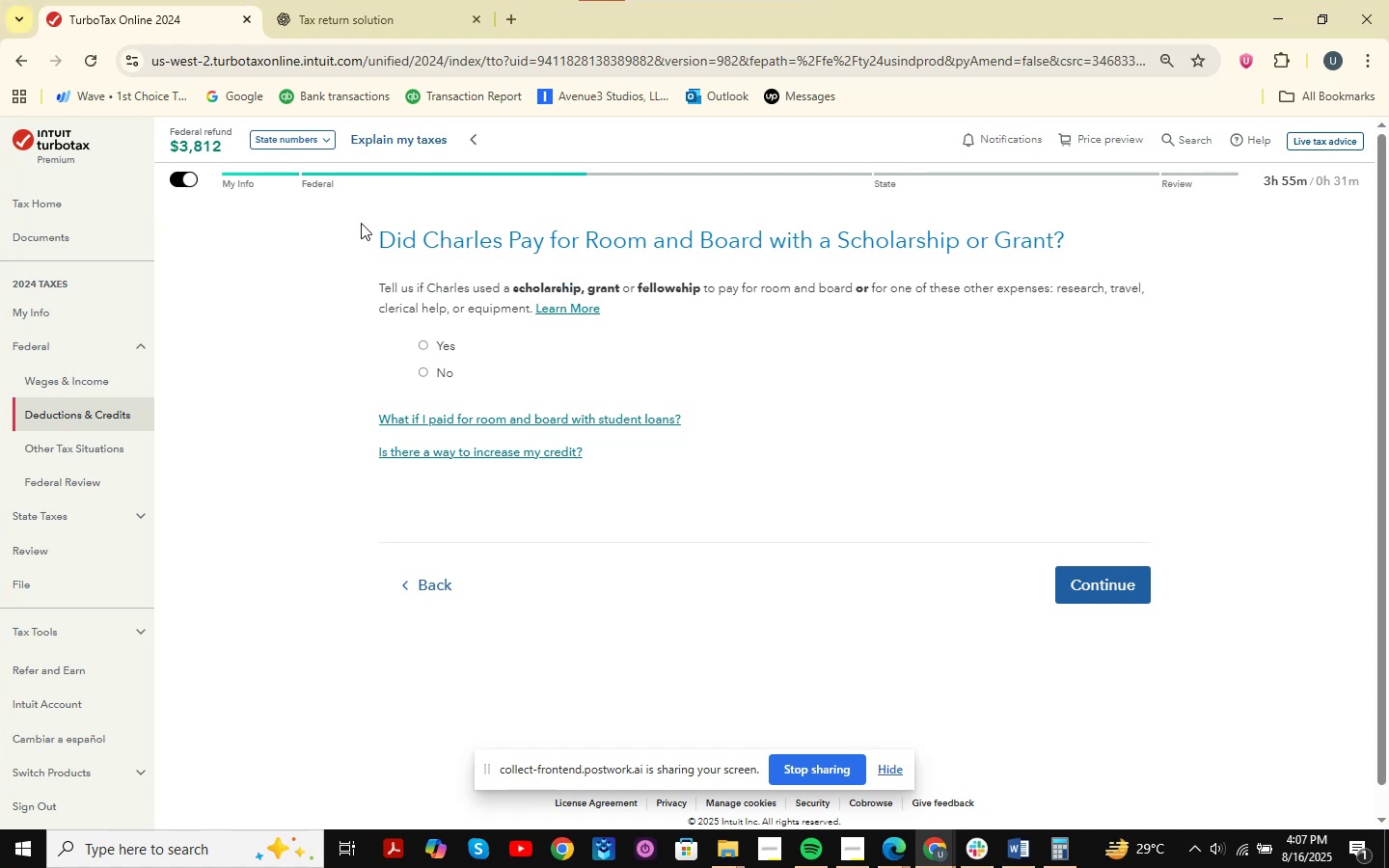 
left_click_drag(start_coordinate=[274, 200], to_coordinate=[1348, 727])
 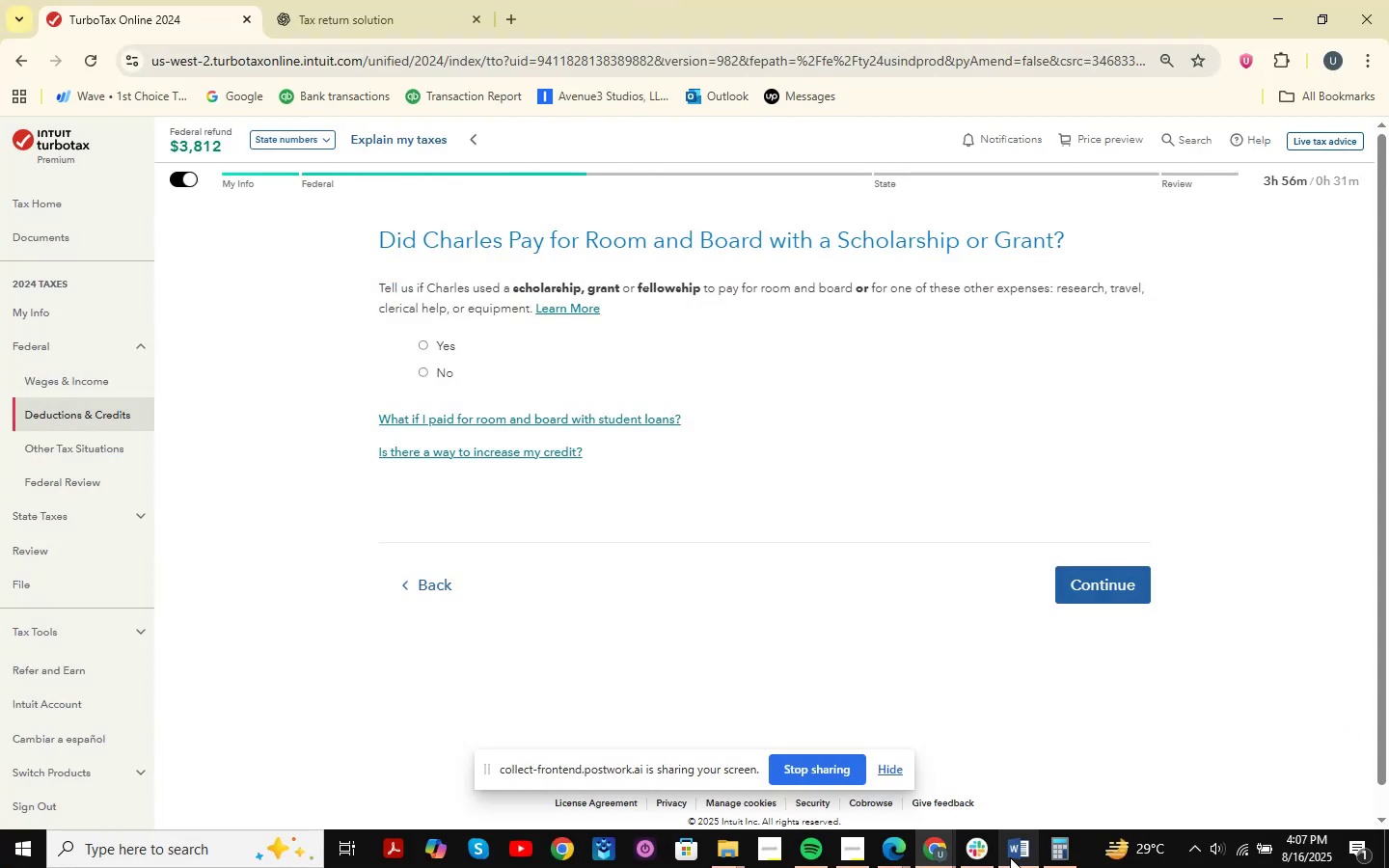 
left_click([946, 850])
 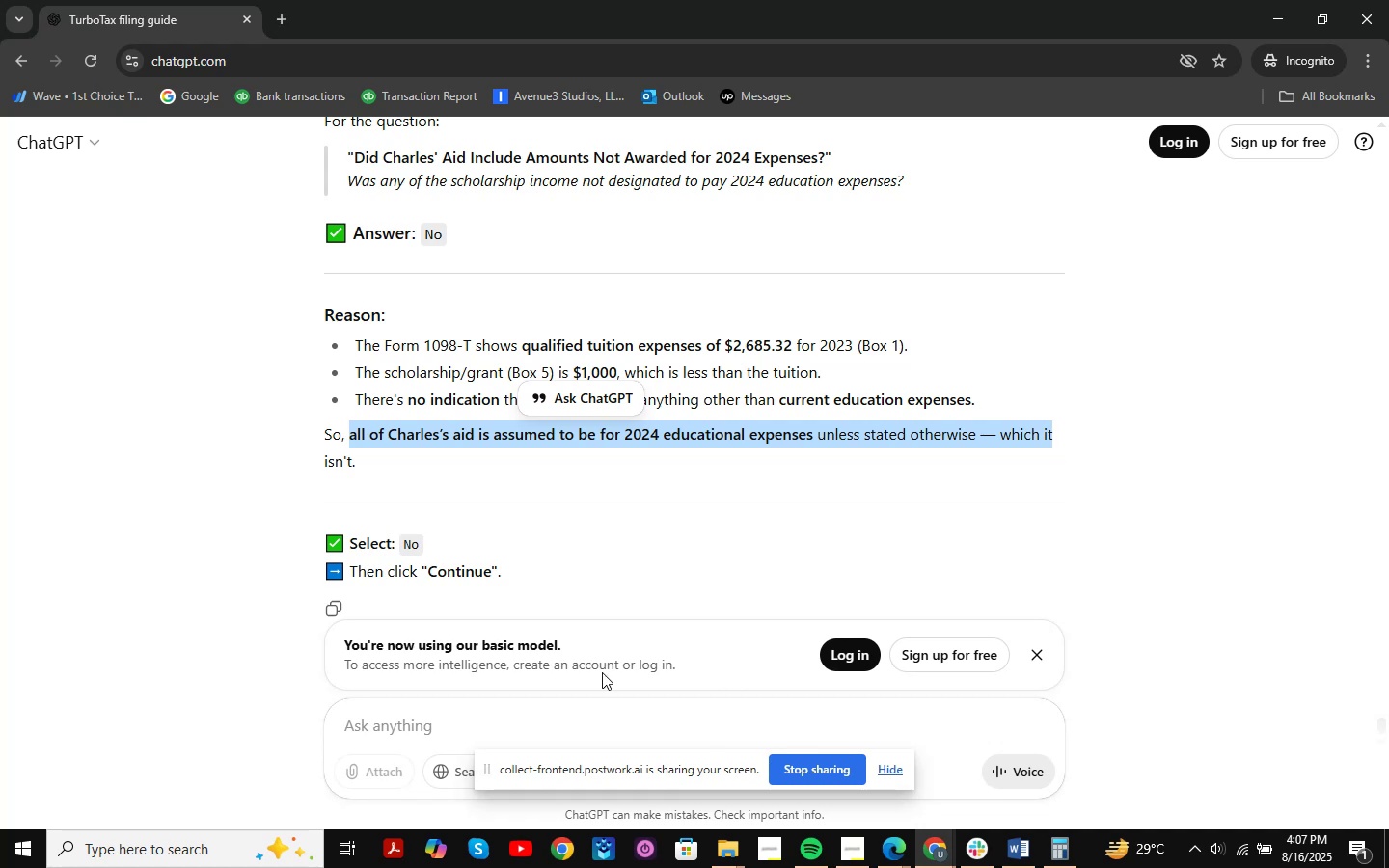 
left_click_drag(start_coordinate=[422, 746], to_coordinate=[415, 743])
 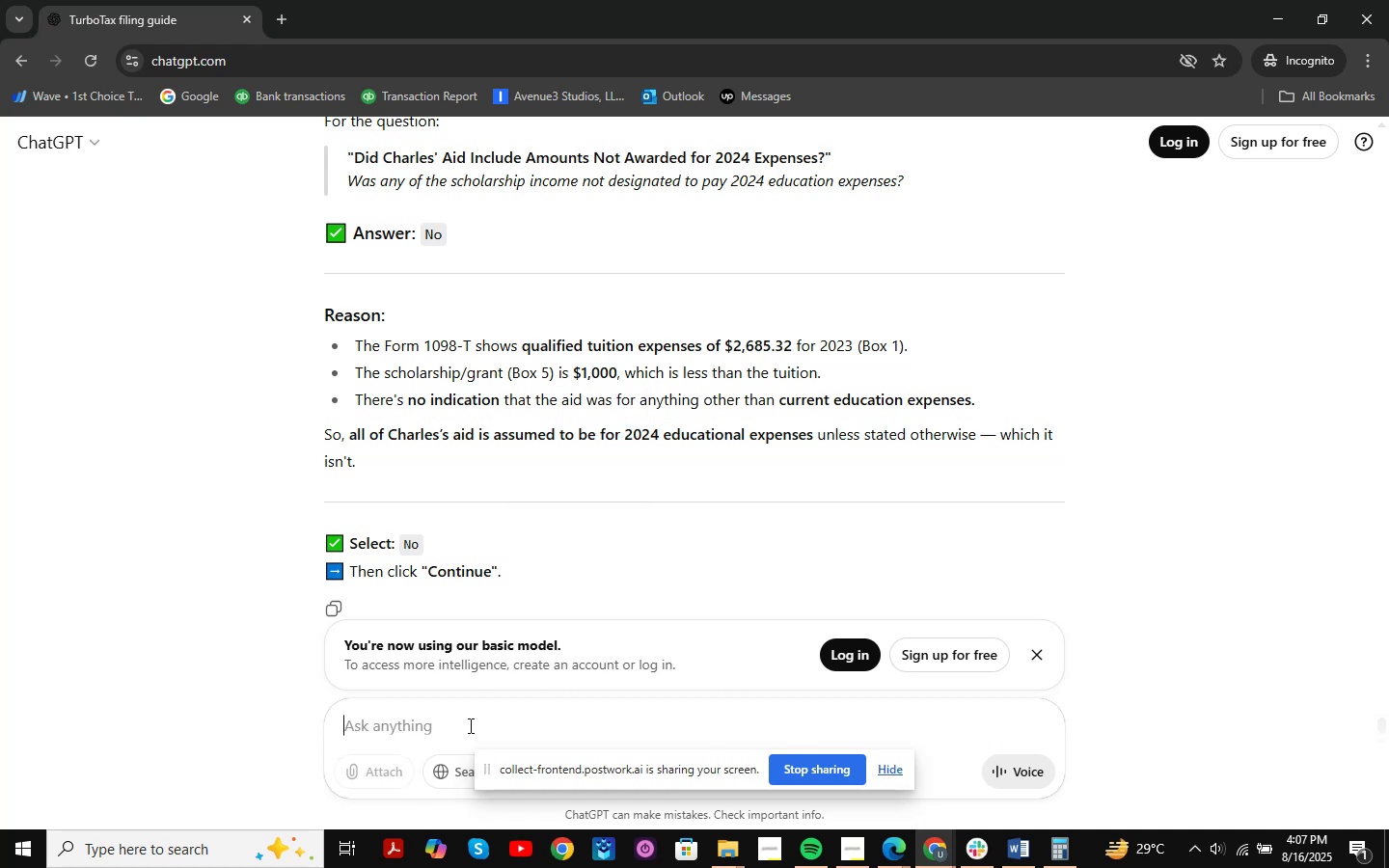 
key(Control+ControlLeft)
 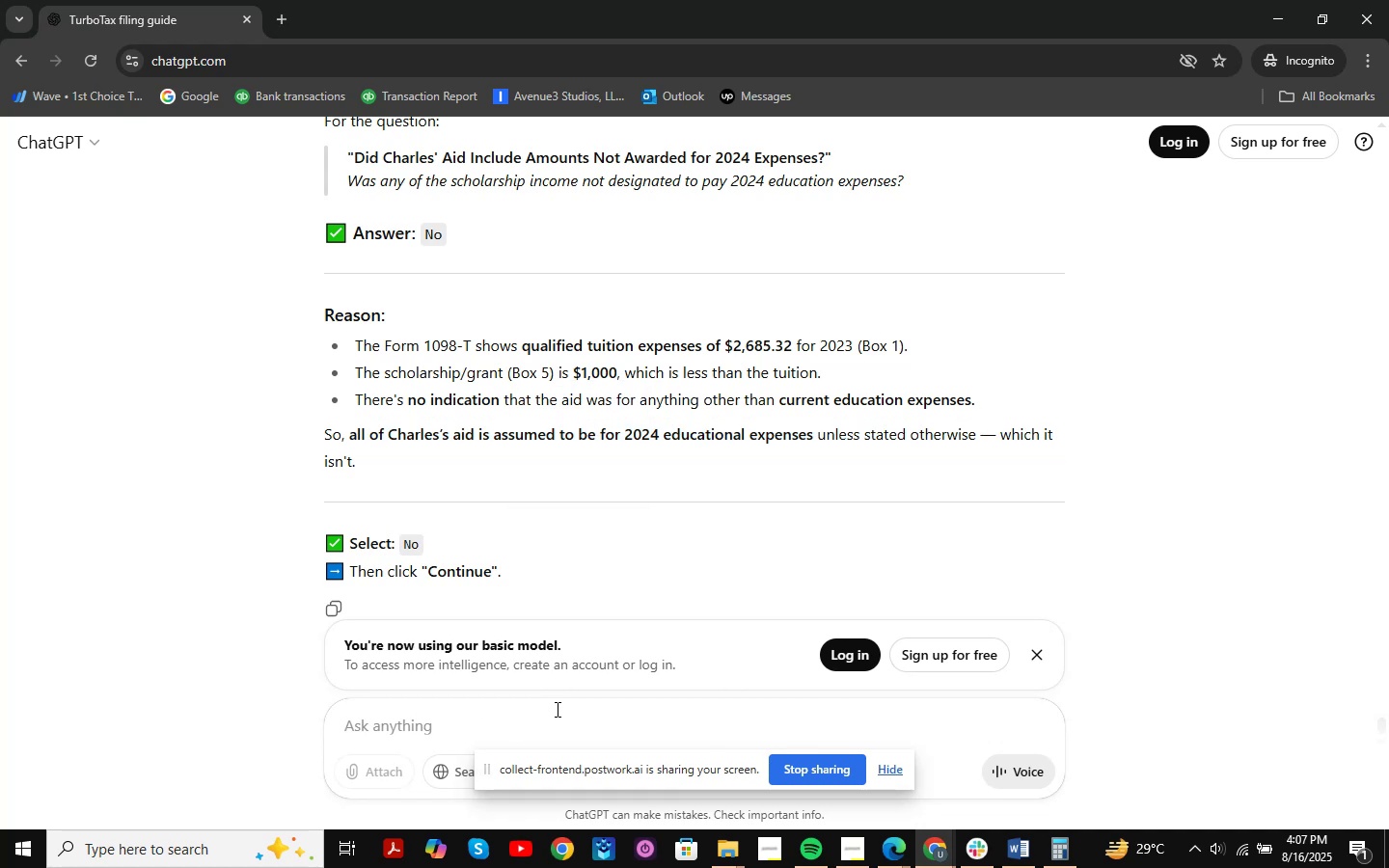 
key(Control+V)
 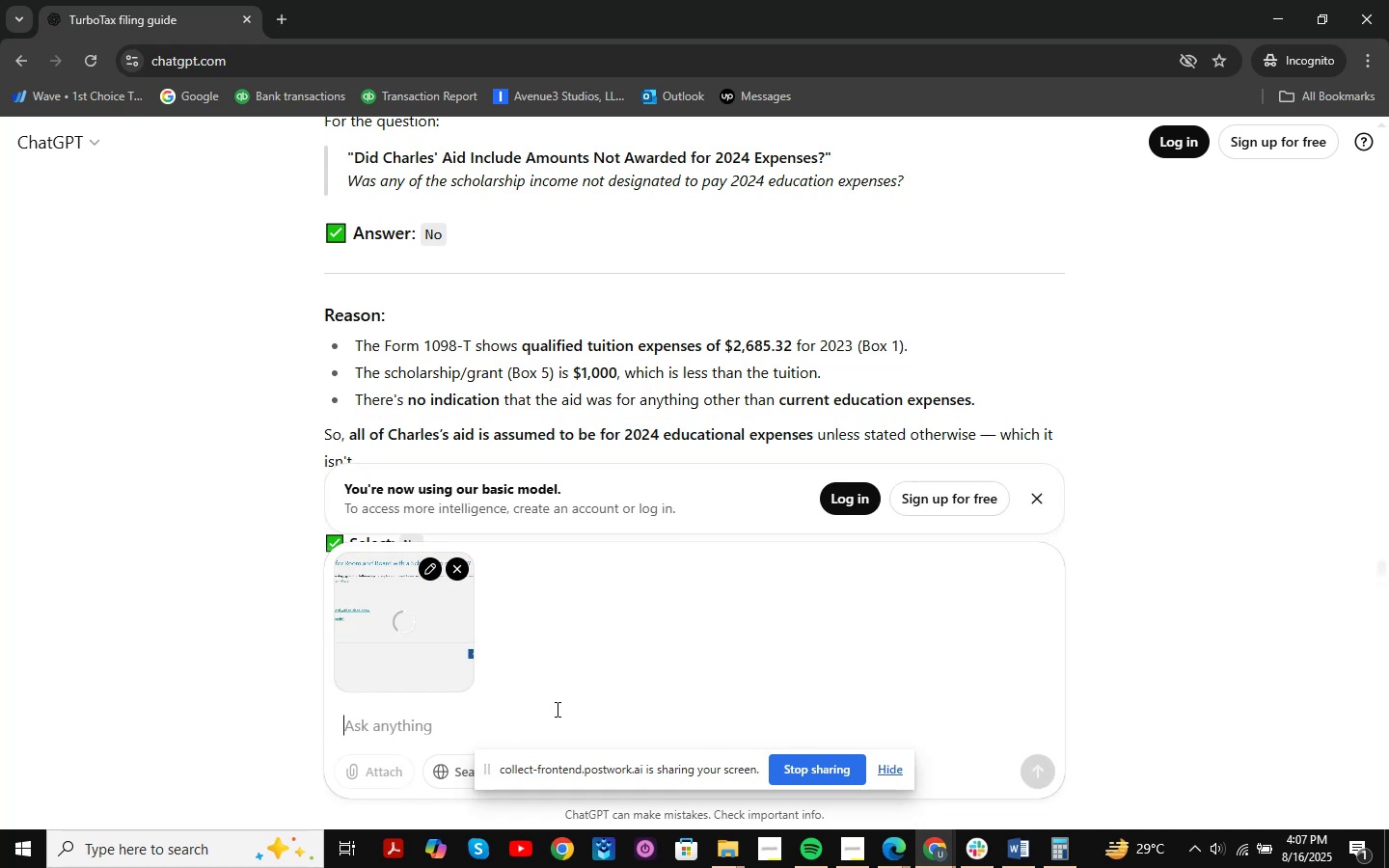 
key(NumpadEnter)
 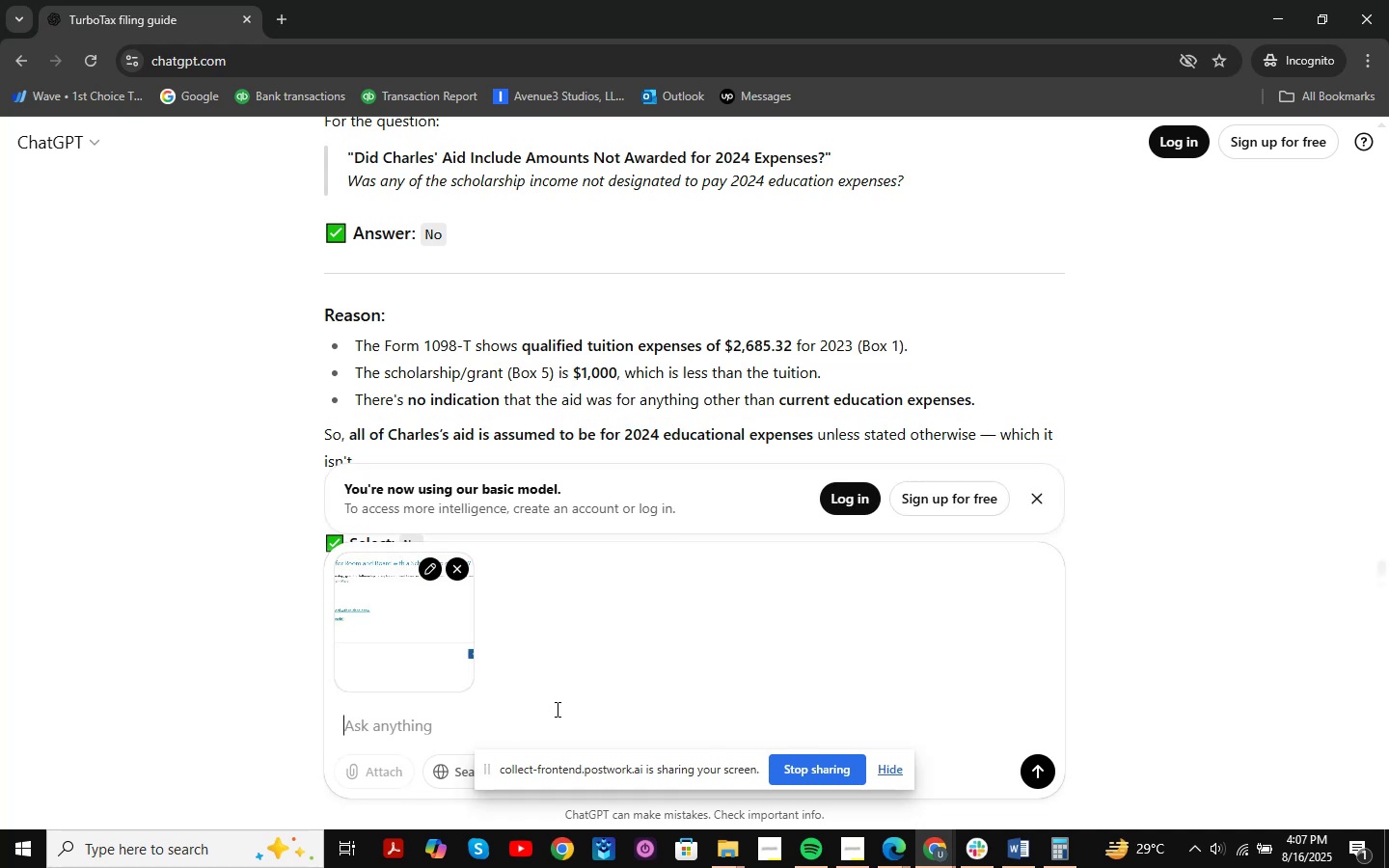 
key(NumpadEnter)
 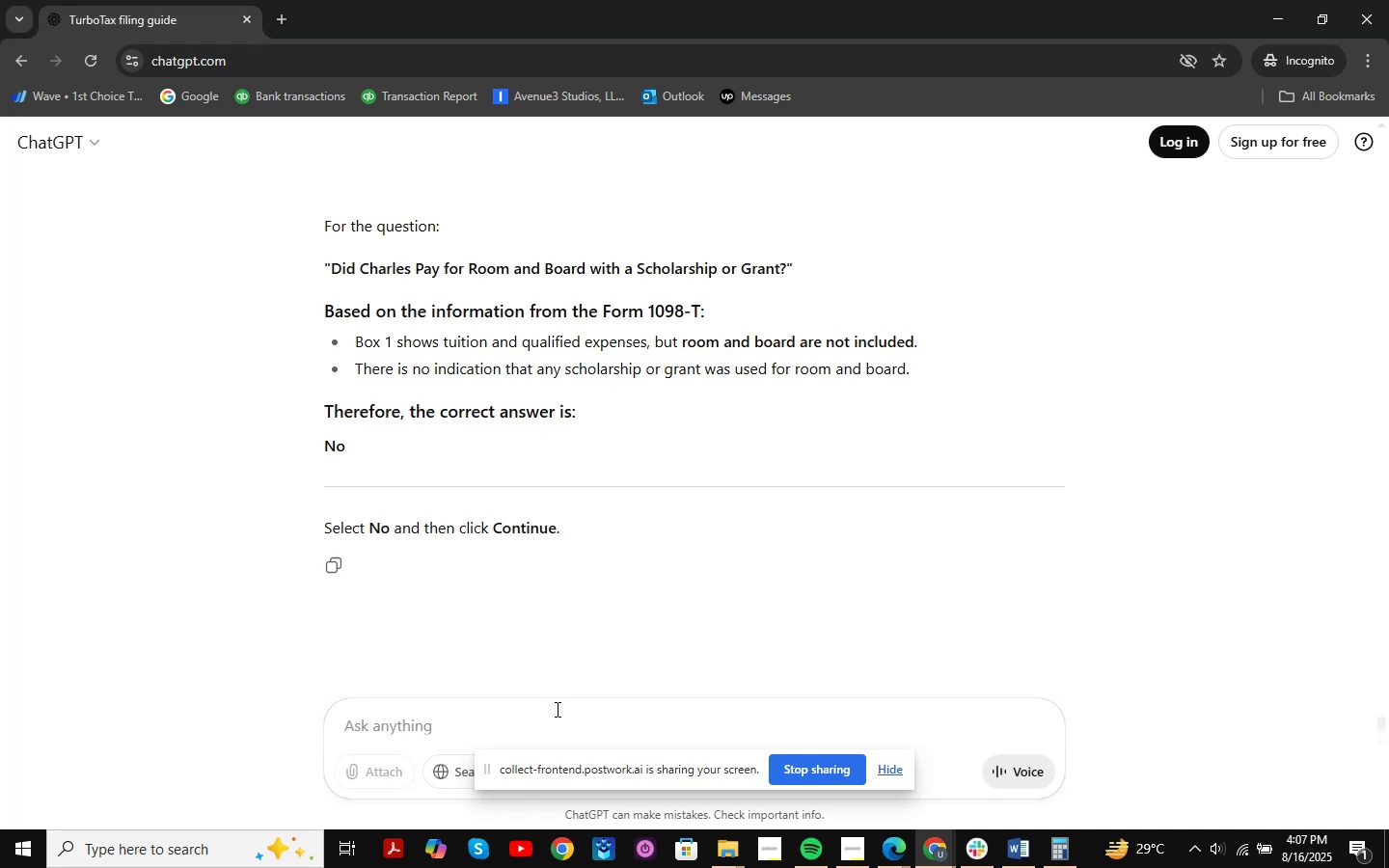 
wait(14.03)
 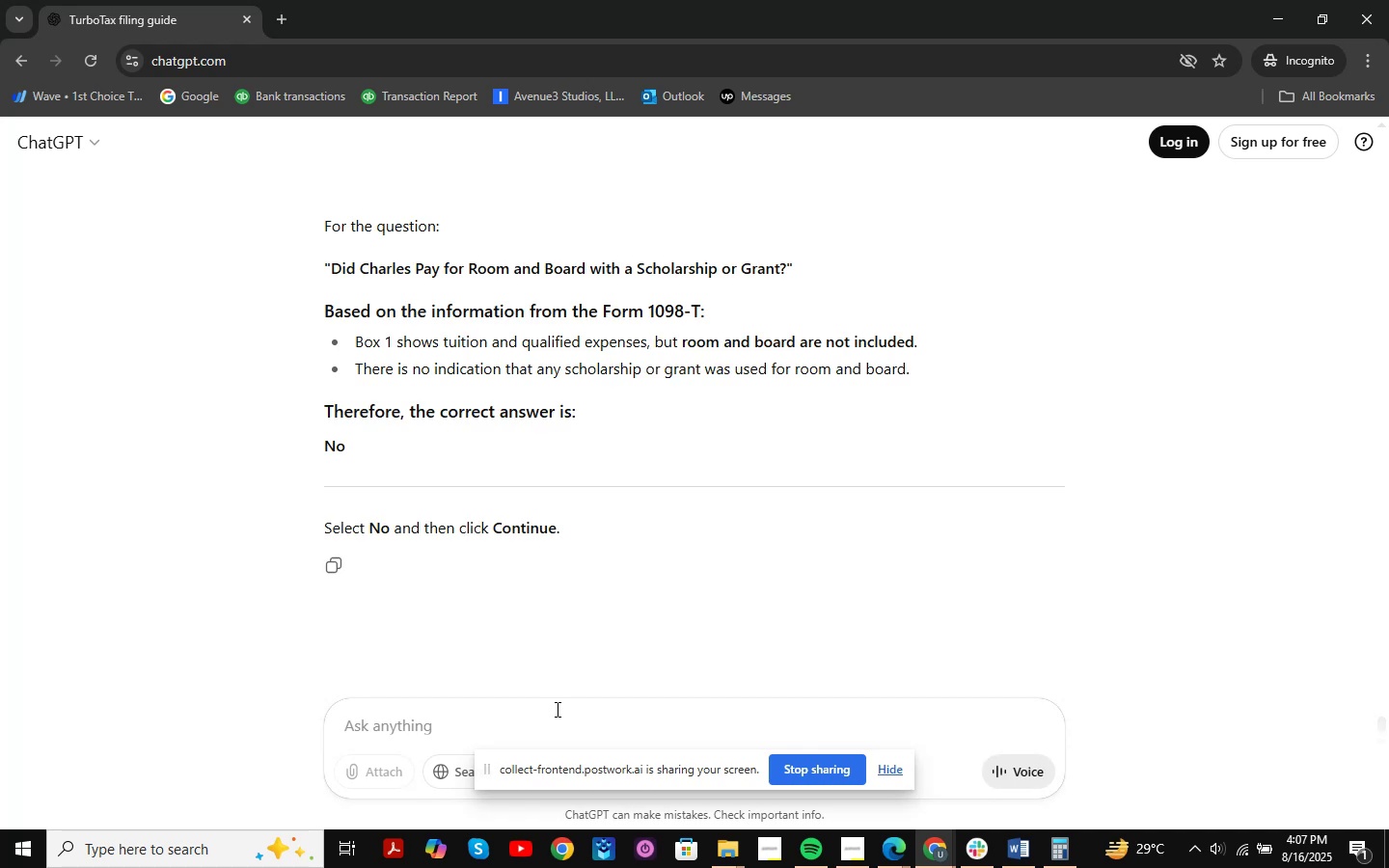 
left_click_drag(start_coordinate=[360, 319], to_coordinate=[640, 314])
 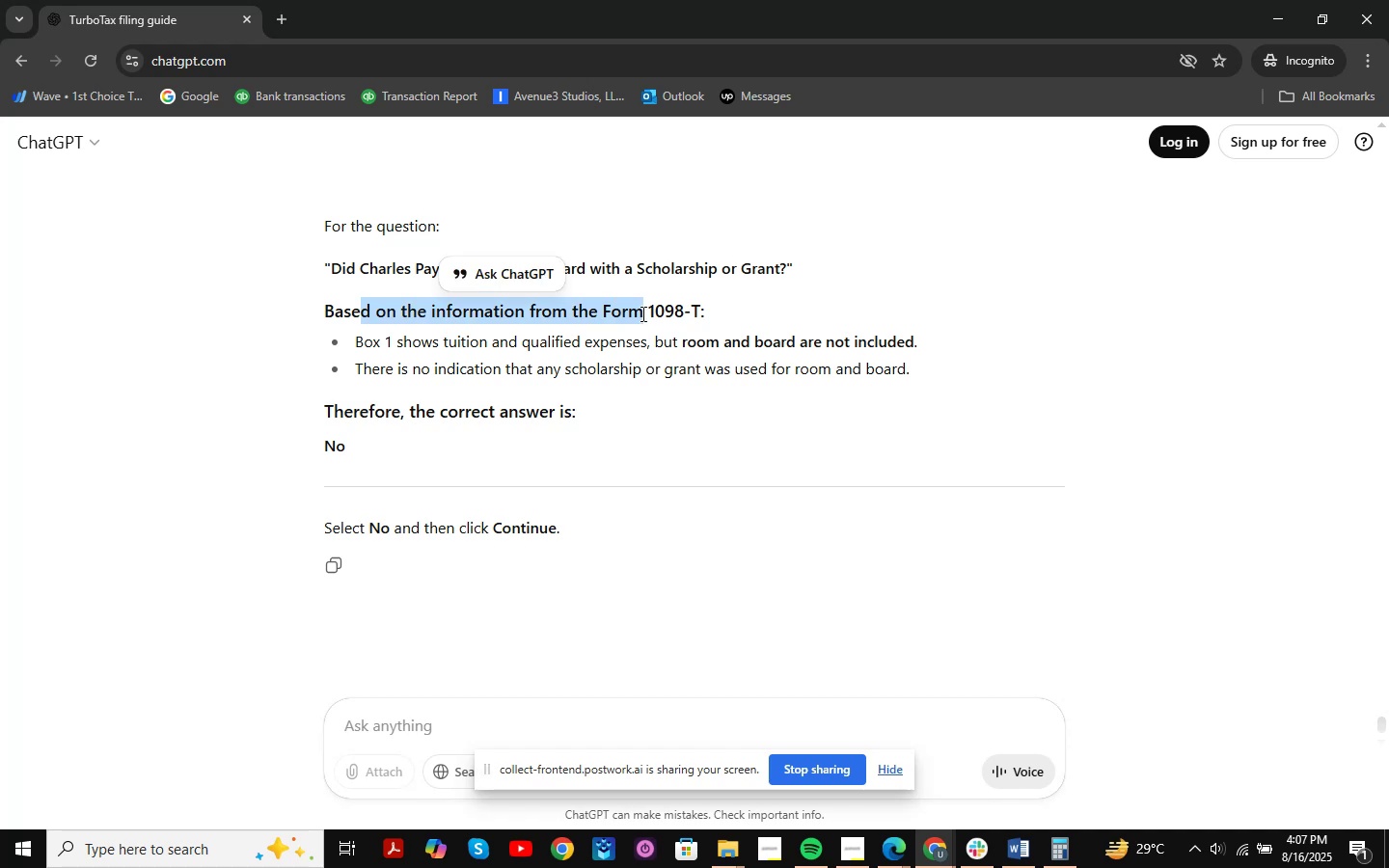 
left_click_drag(start_coordinate=[406, 350], to_coordinate=[958, 342])
 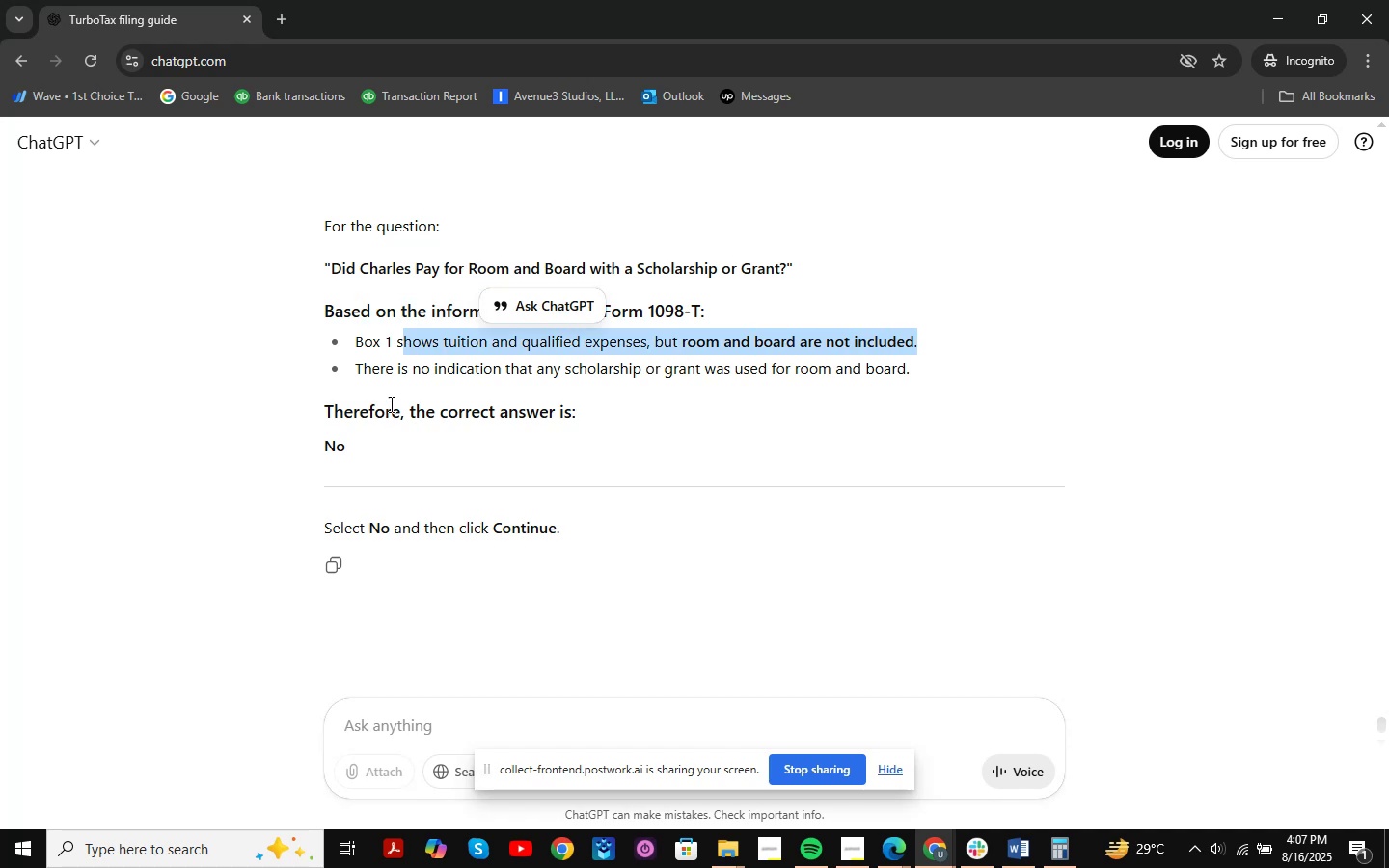 
left_click_drag(start_coordinate=[392, 380], to_coordinate=[583, 379])
 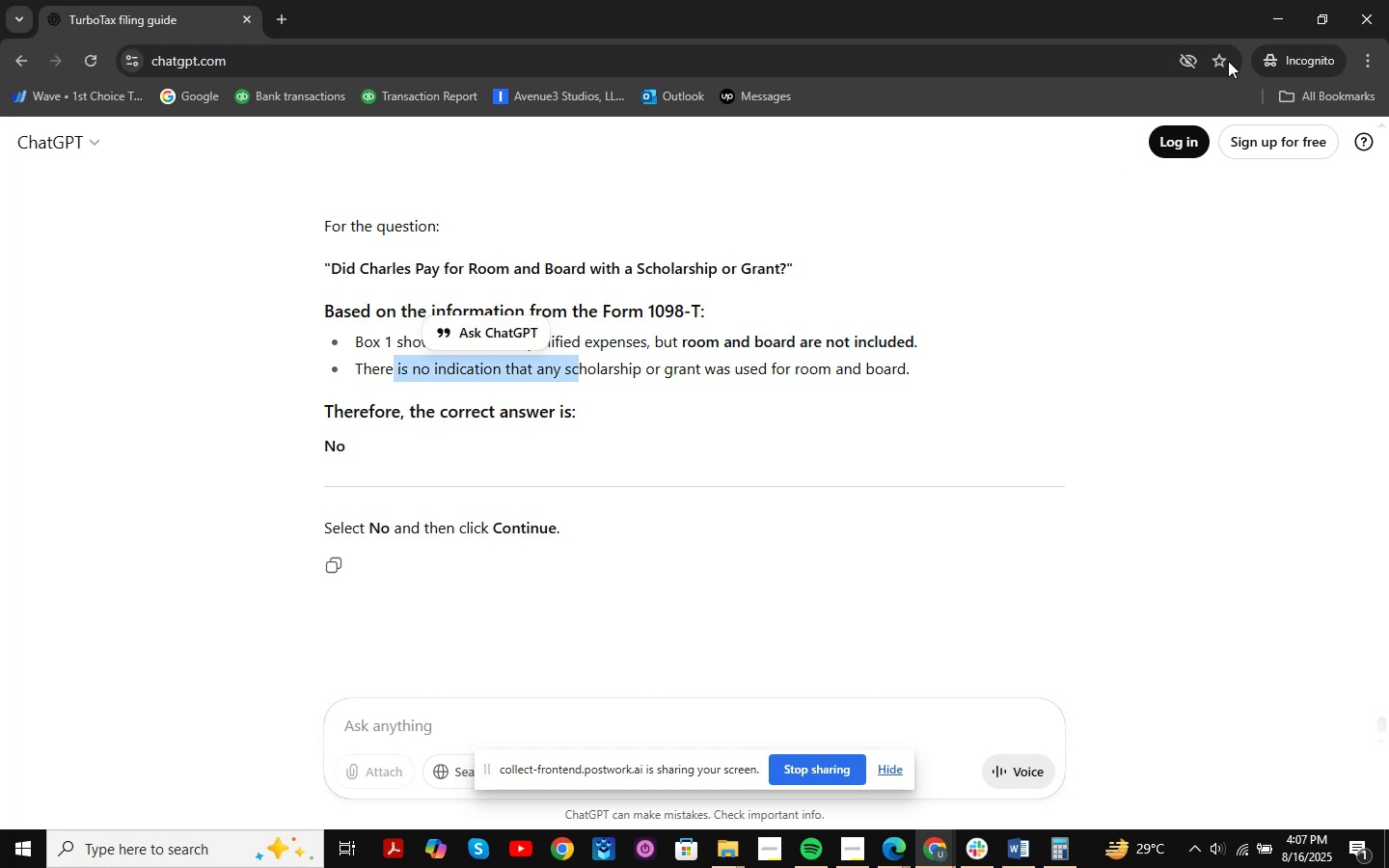 
left_click([1267, 17])
 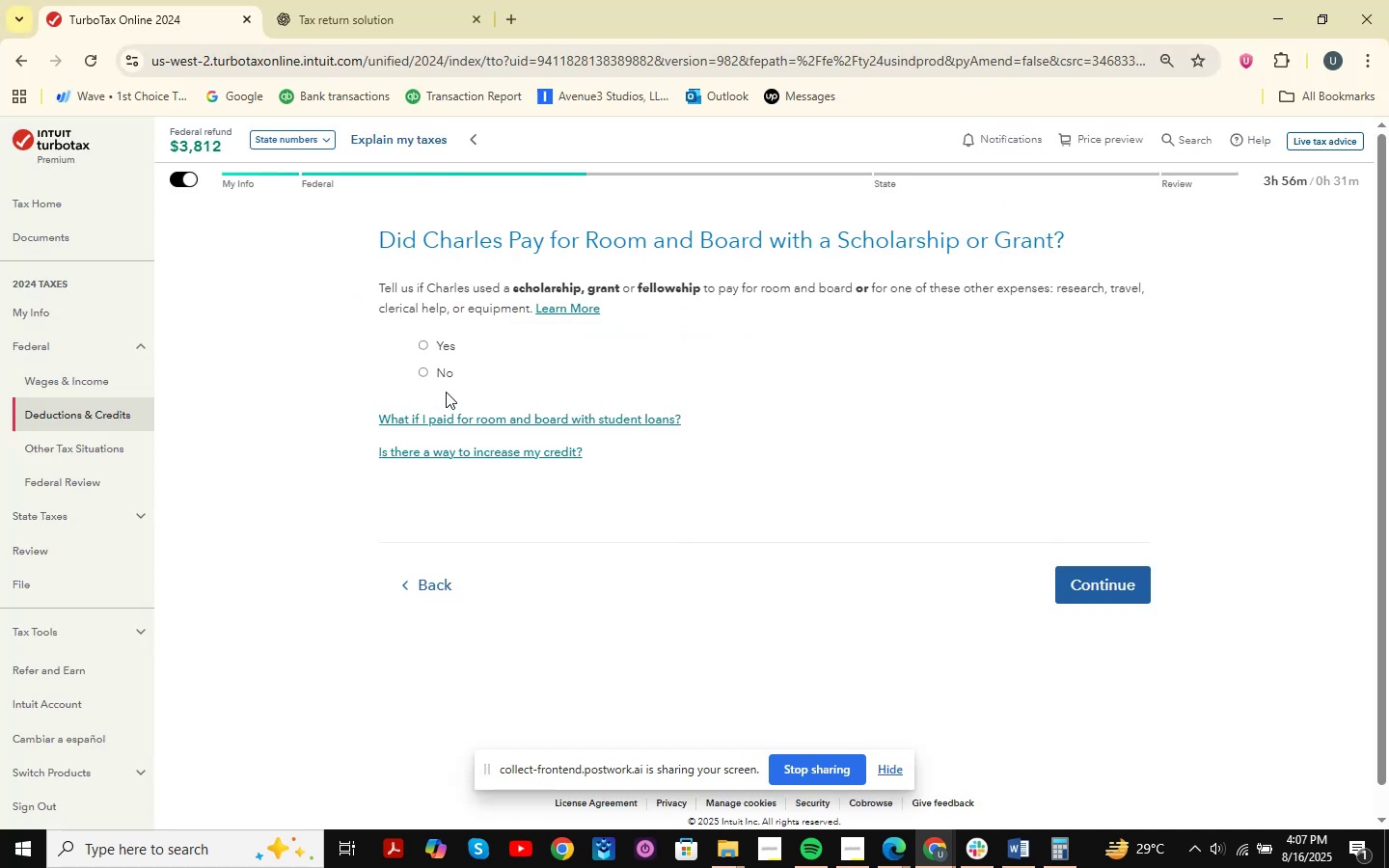 
left_click([433, 374])
 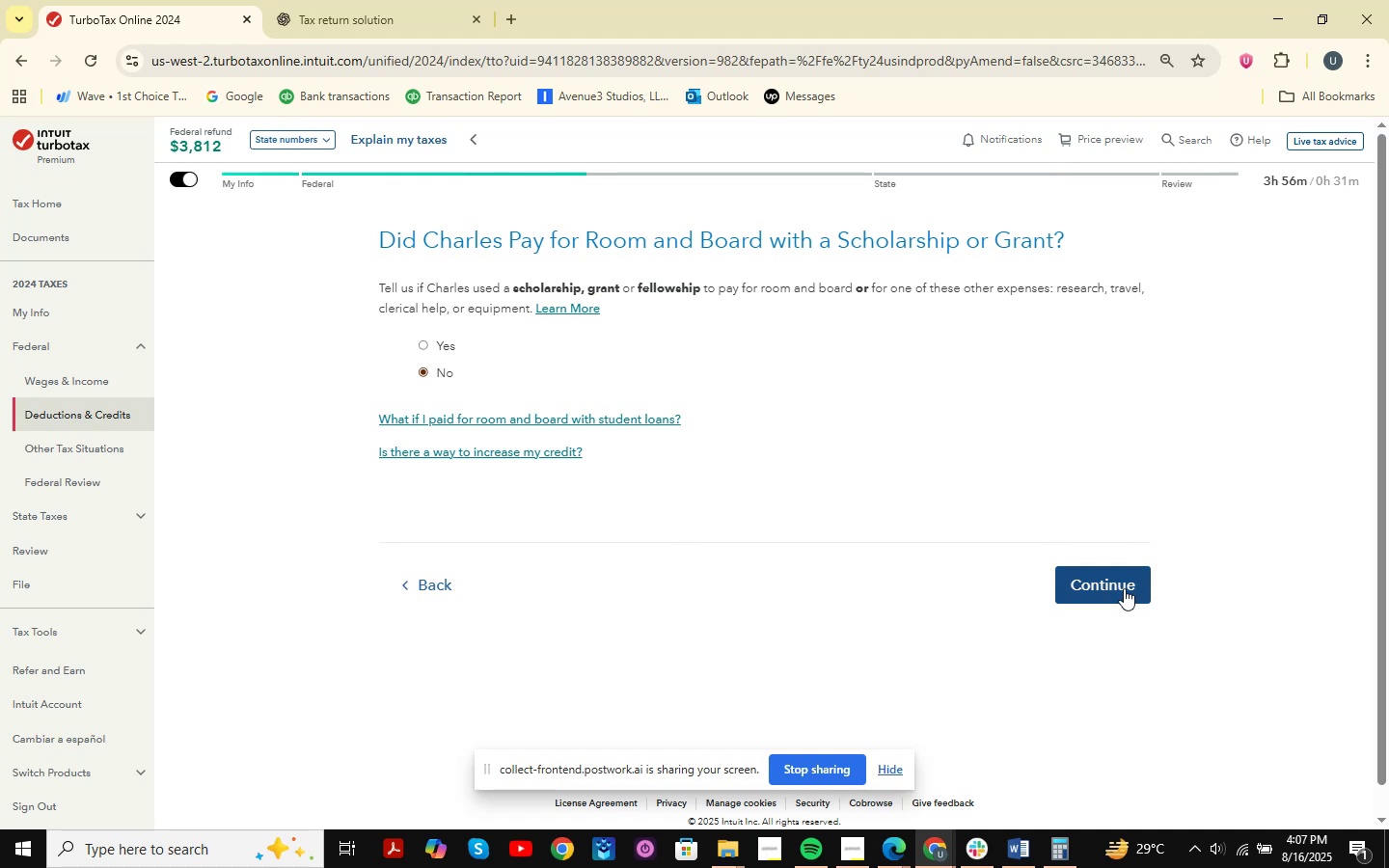 
wait(9.42)
 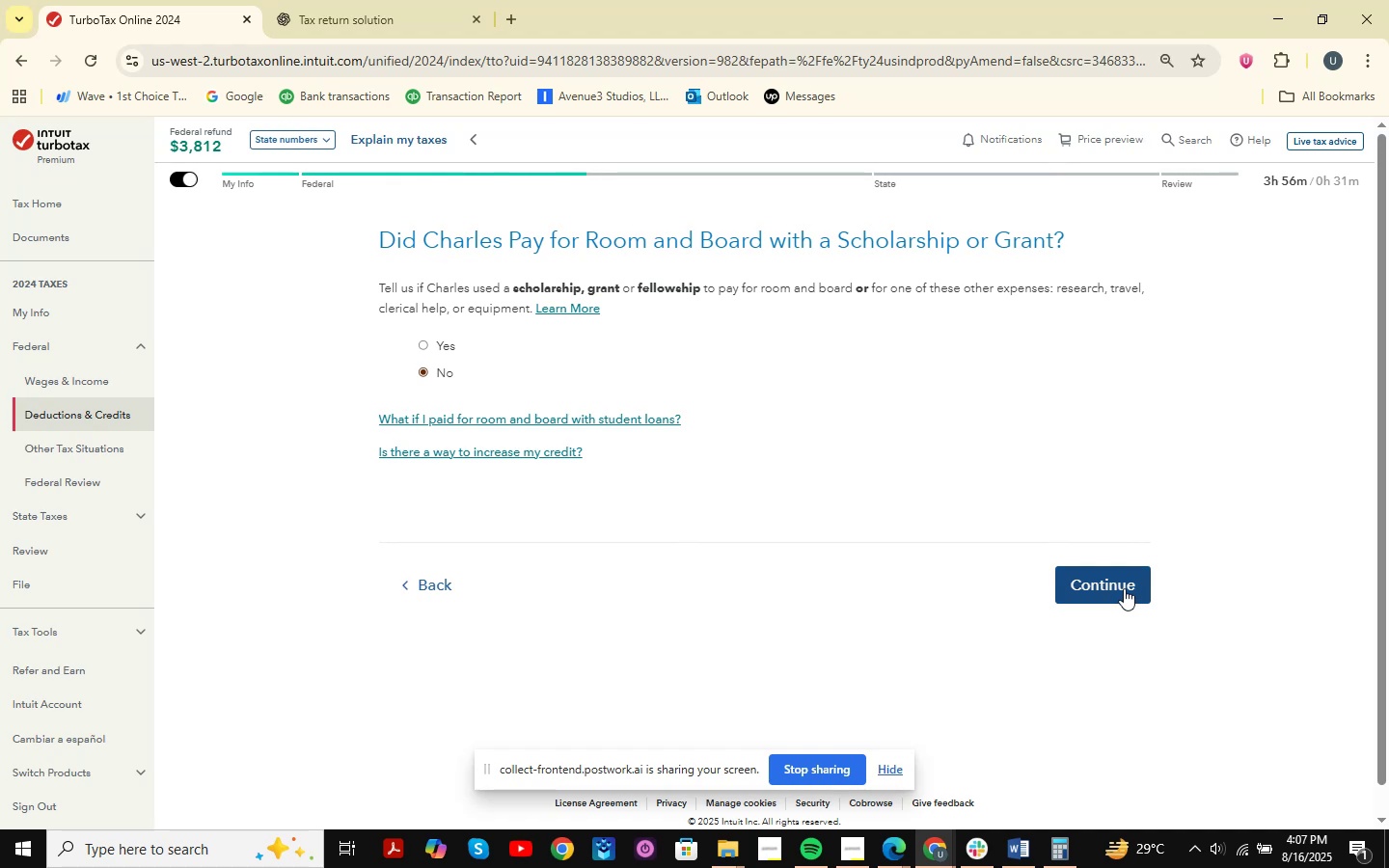 
left_click([1076, 580])
 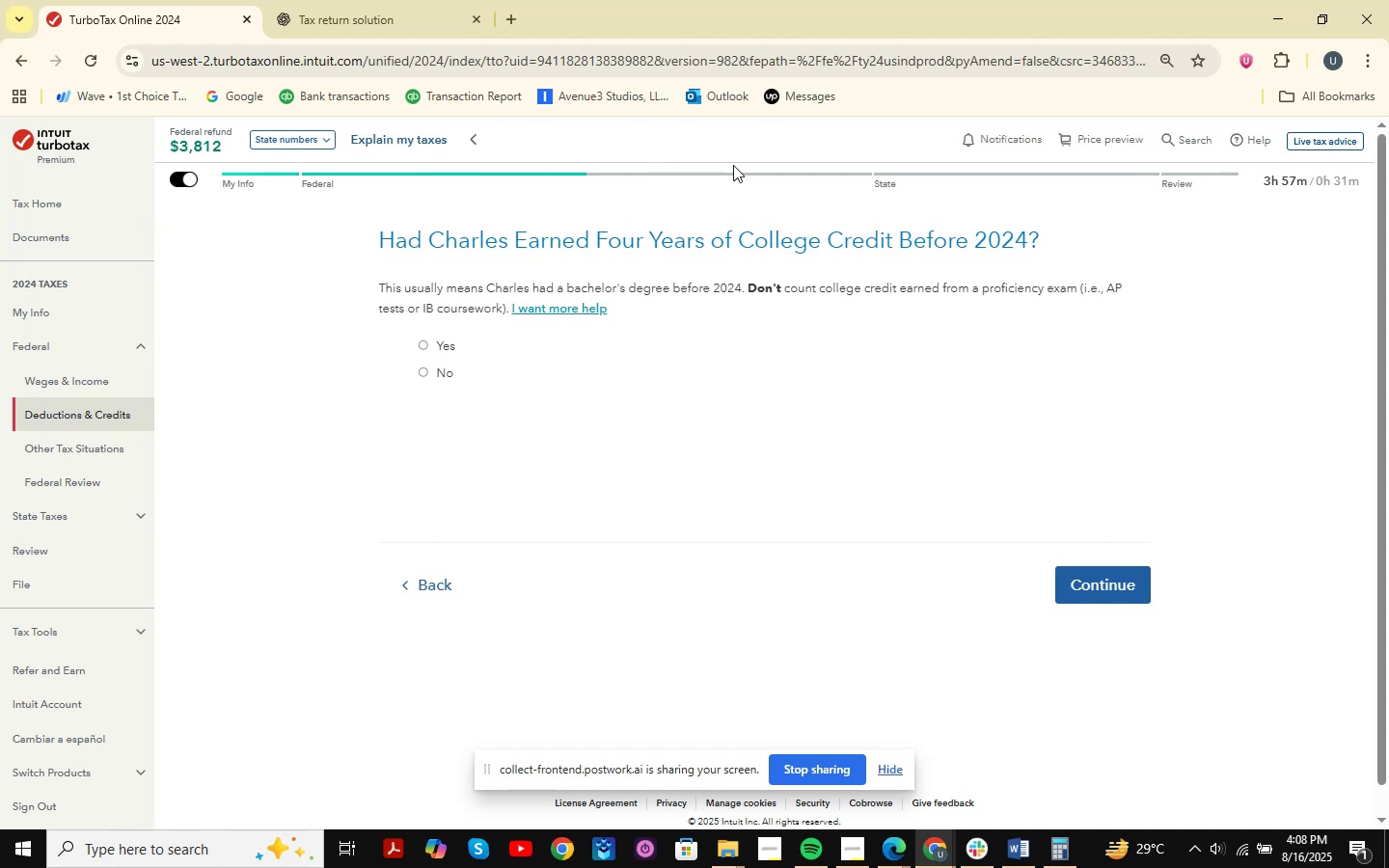 
wait(31.31)
 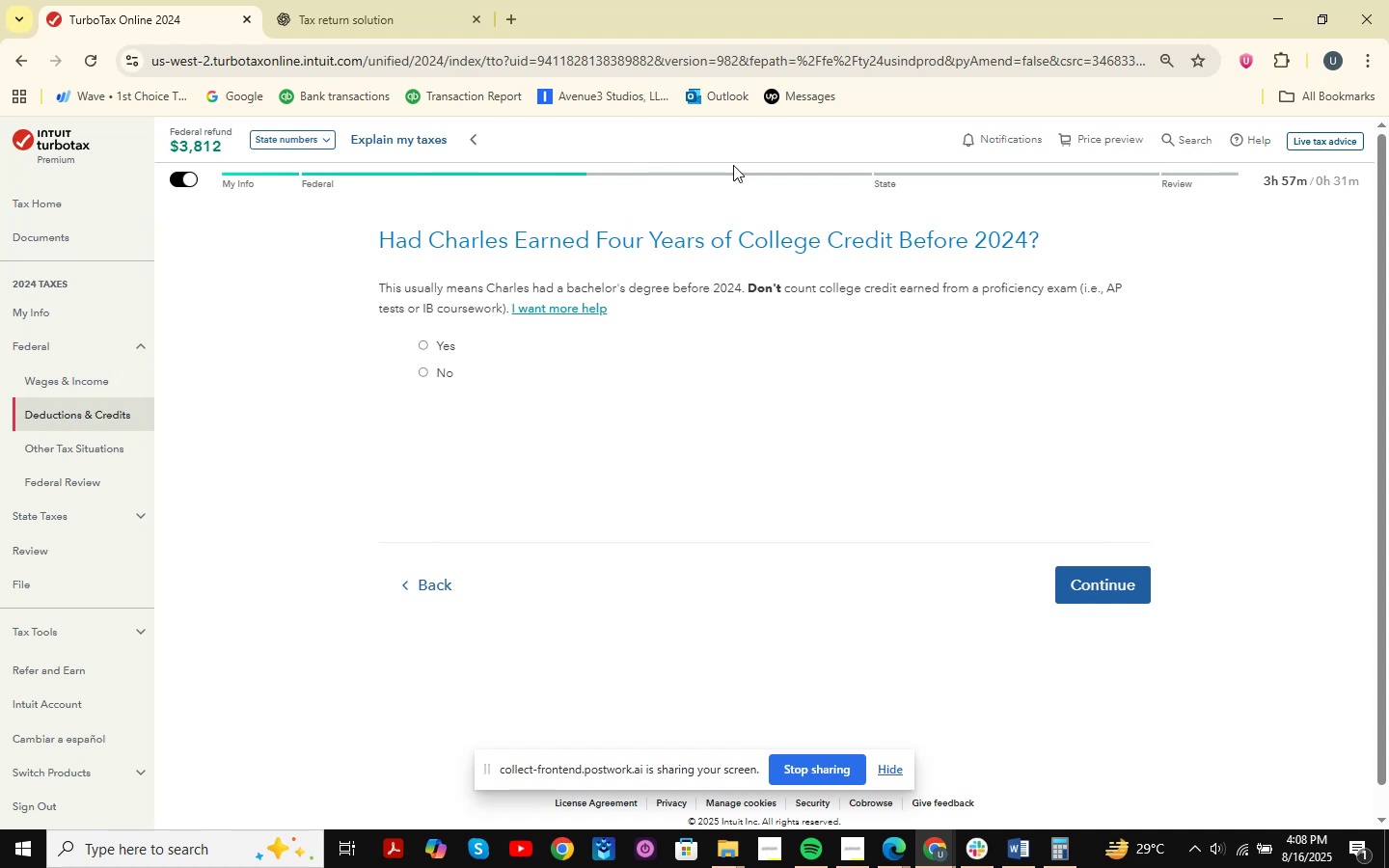 
scroll: coordinate [733, 165], scroll_direction: none, amount: 0.0
 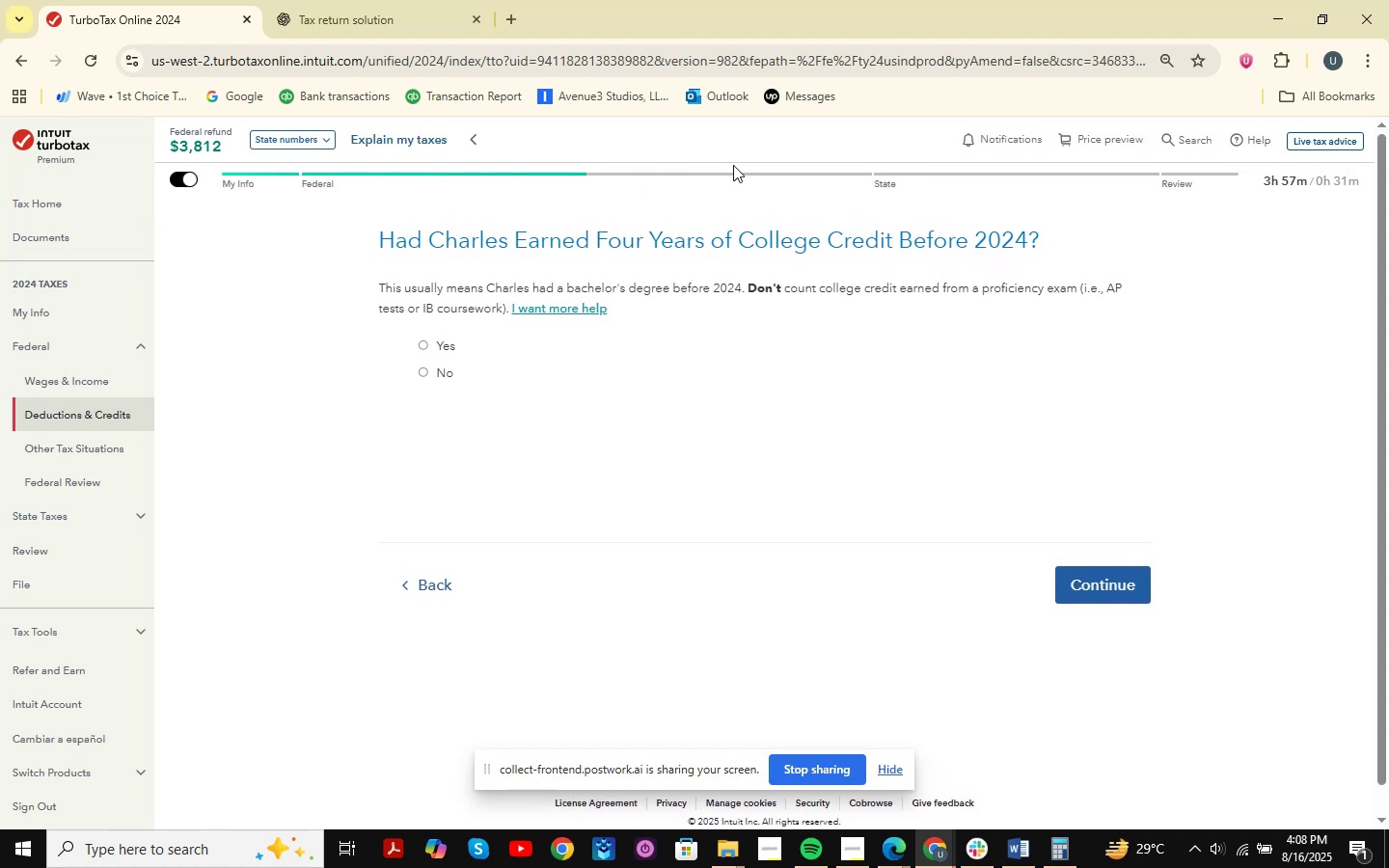 
key(Shift+ShiftLeft)
 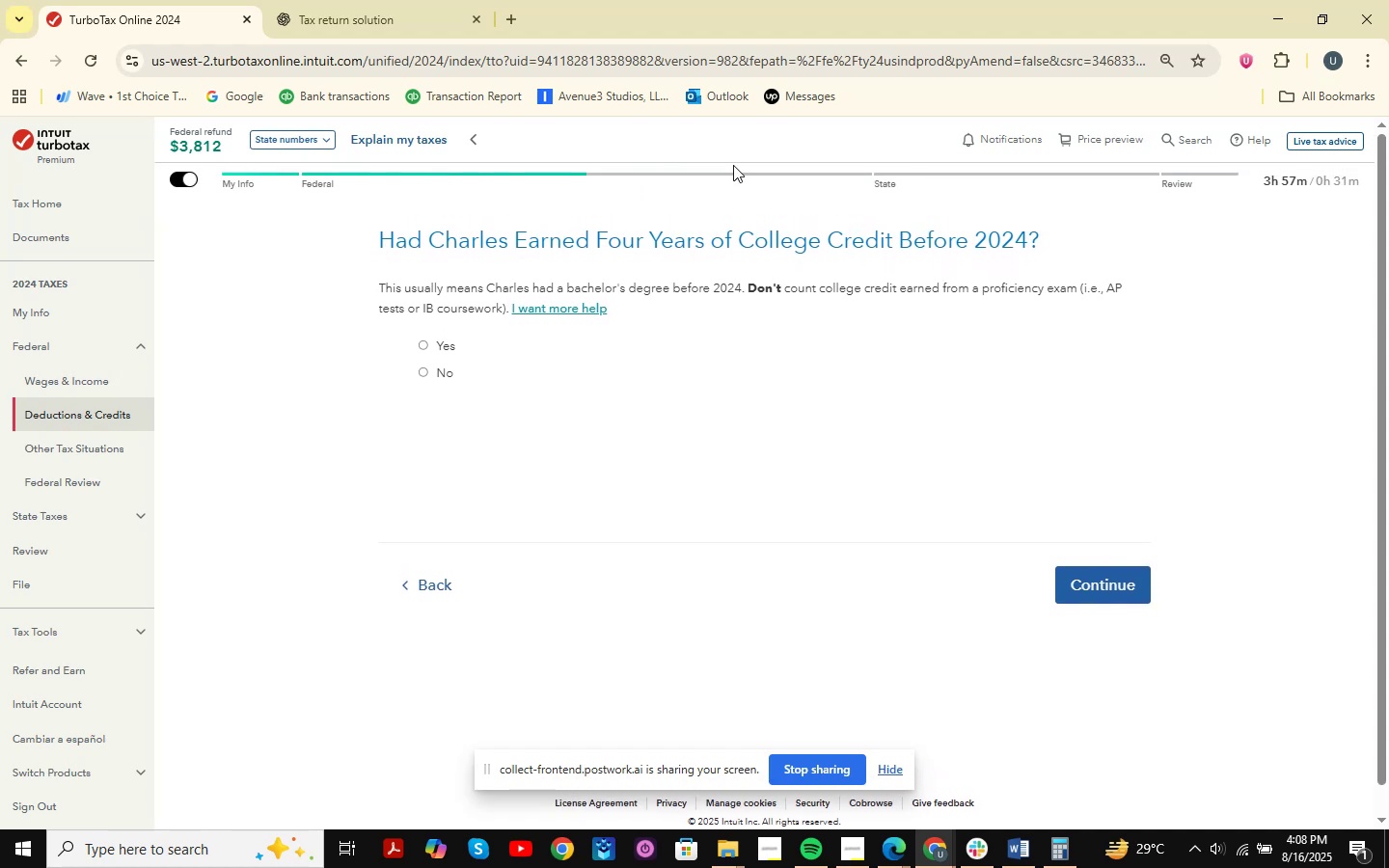 
key(Meta+Shift+MetaLeft)
 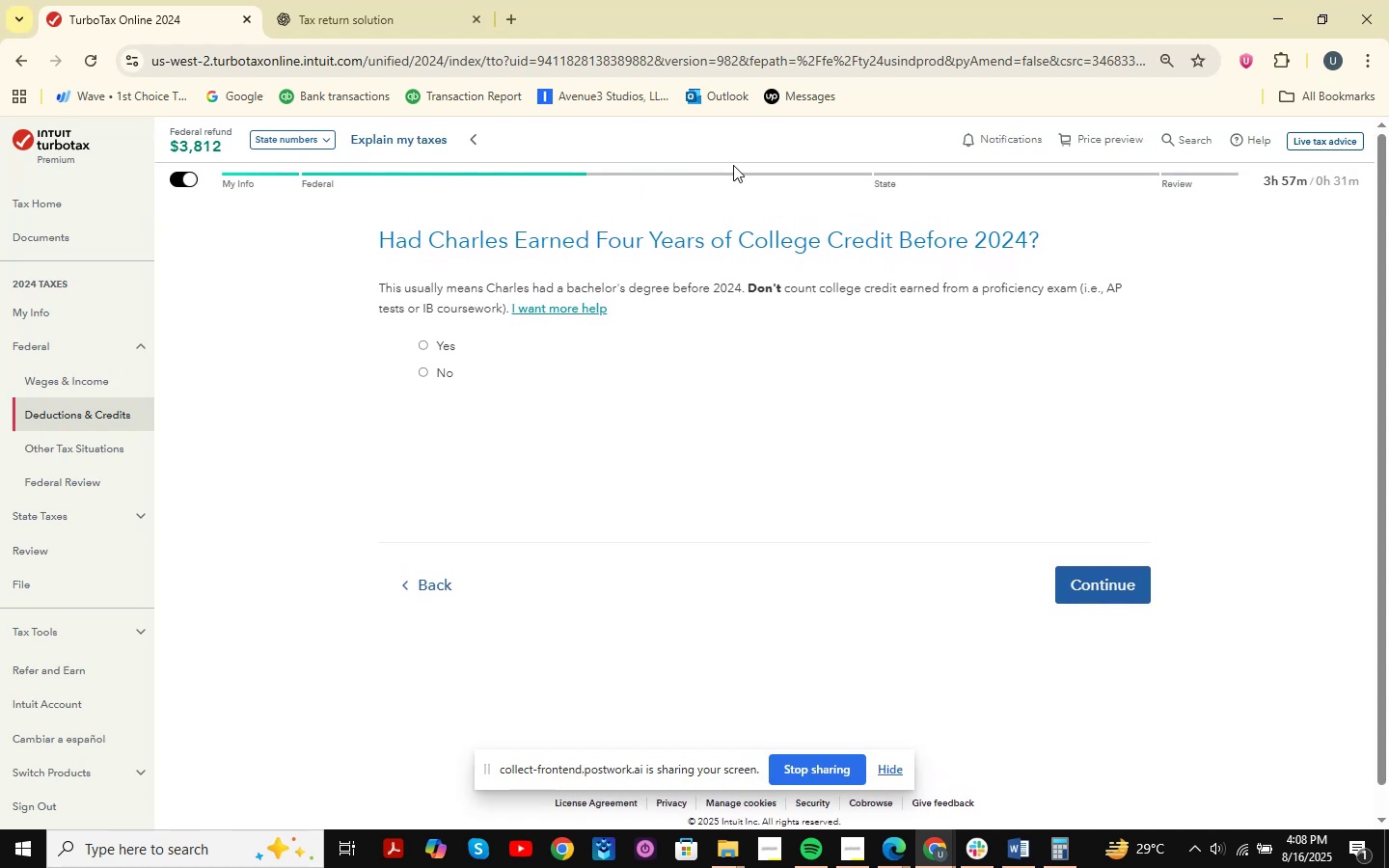 
key(Meta+Shift+S)
 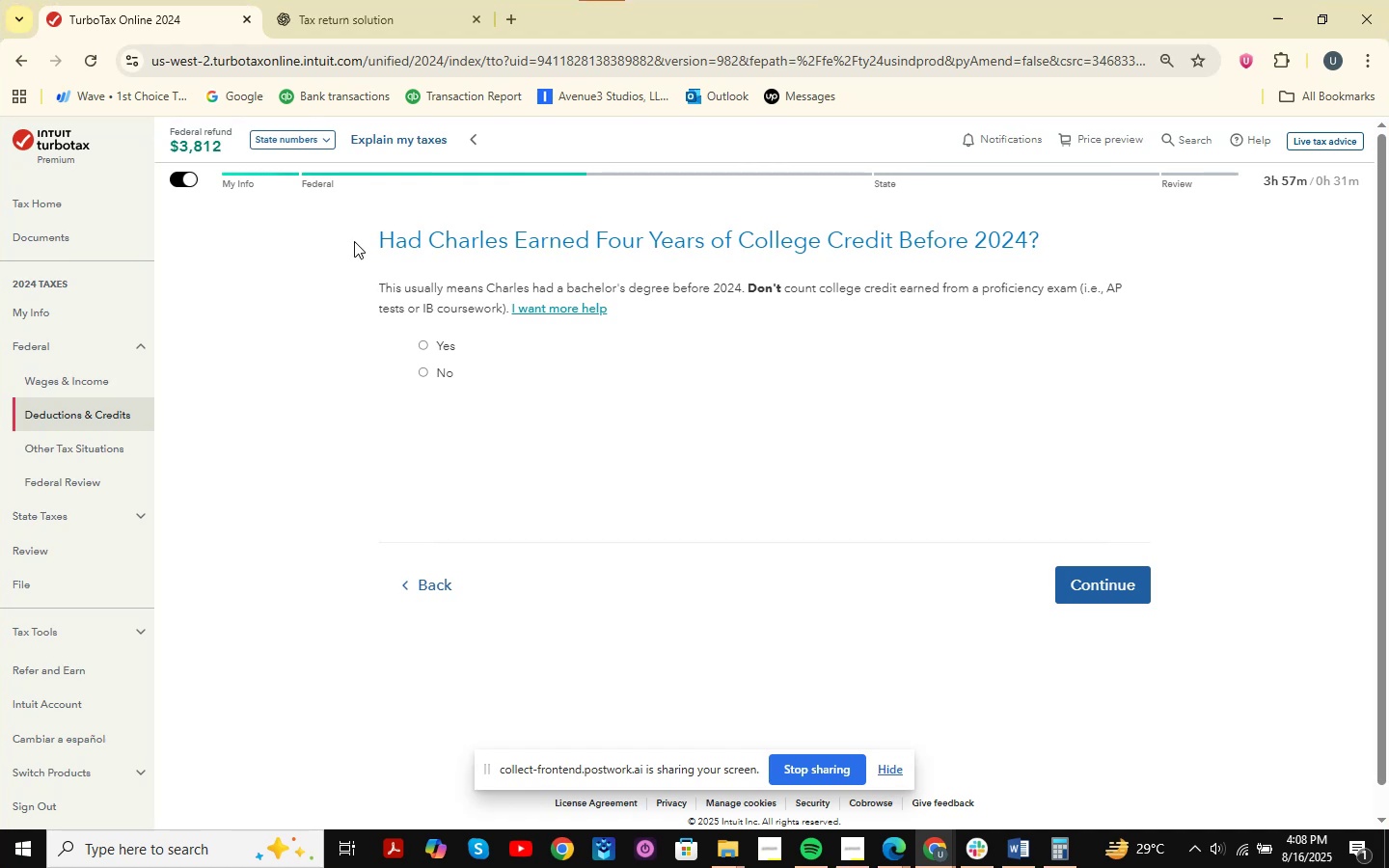 
left_click_drag(start_coordinate=[236, 199], to_coordinate=[1264, 707])
 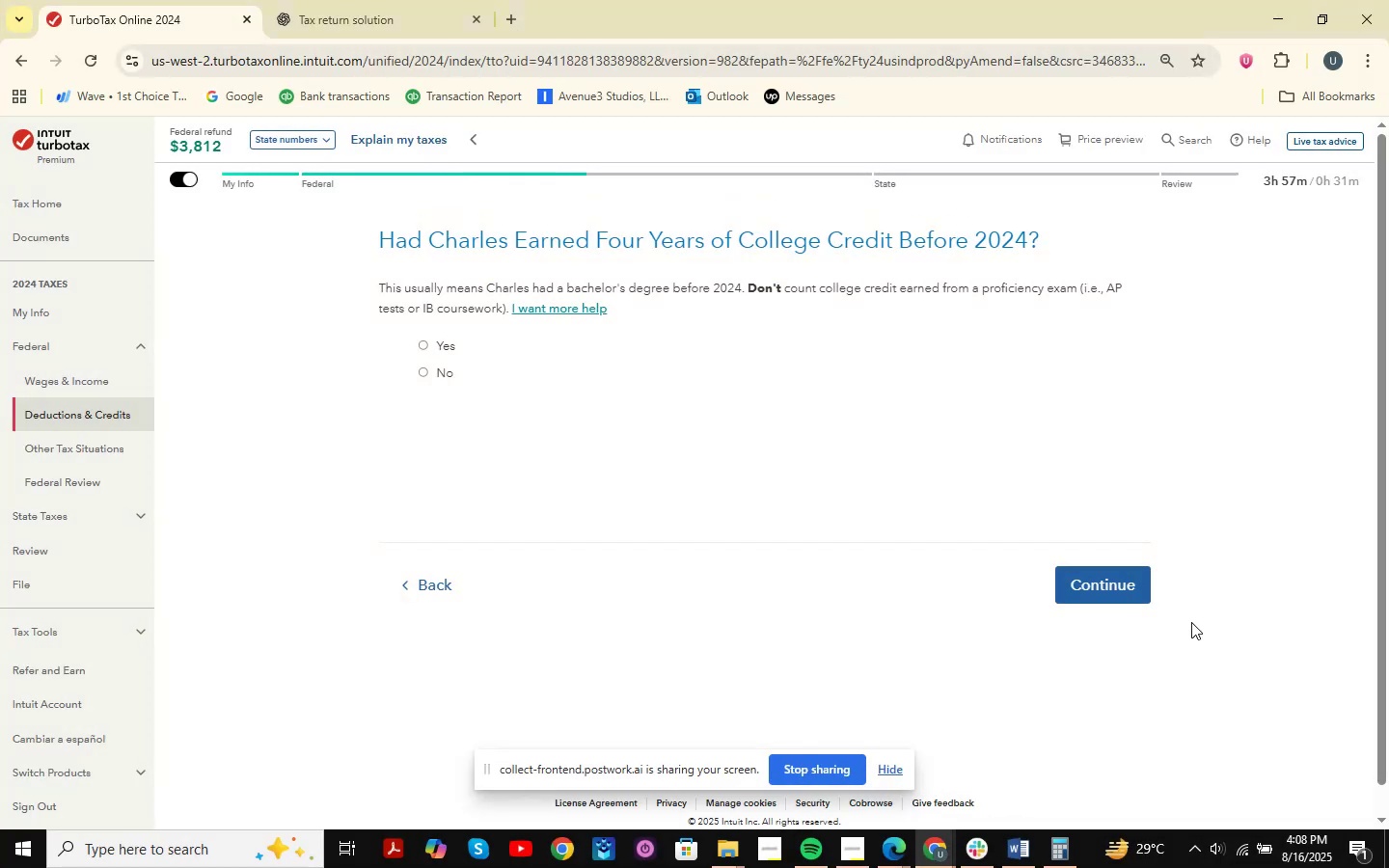 
wait(5.85)
 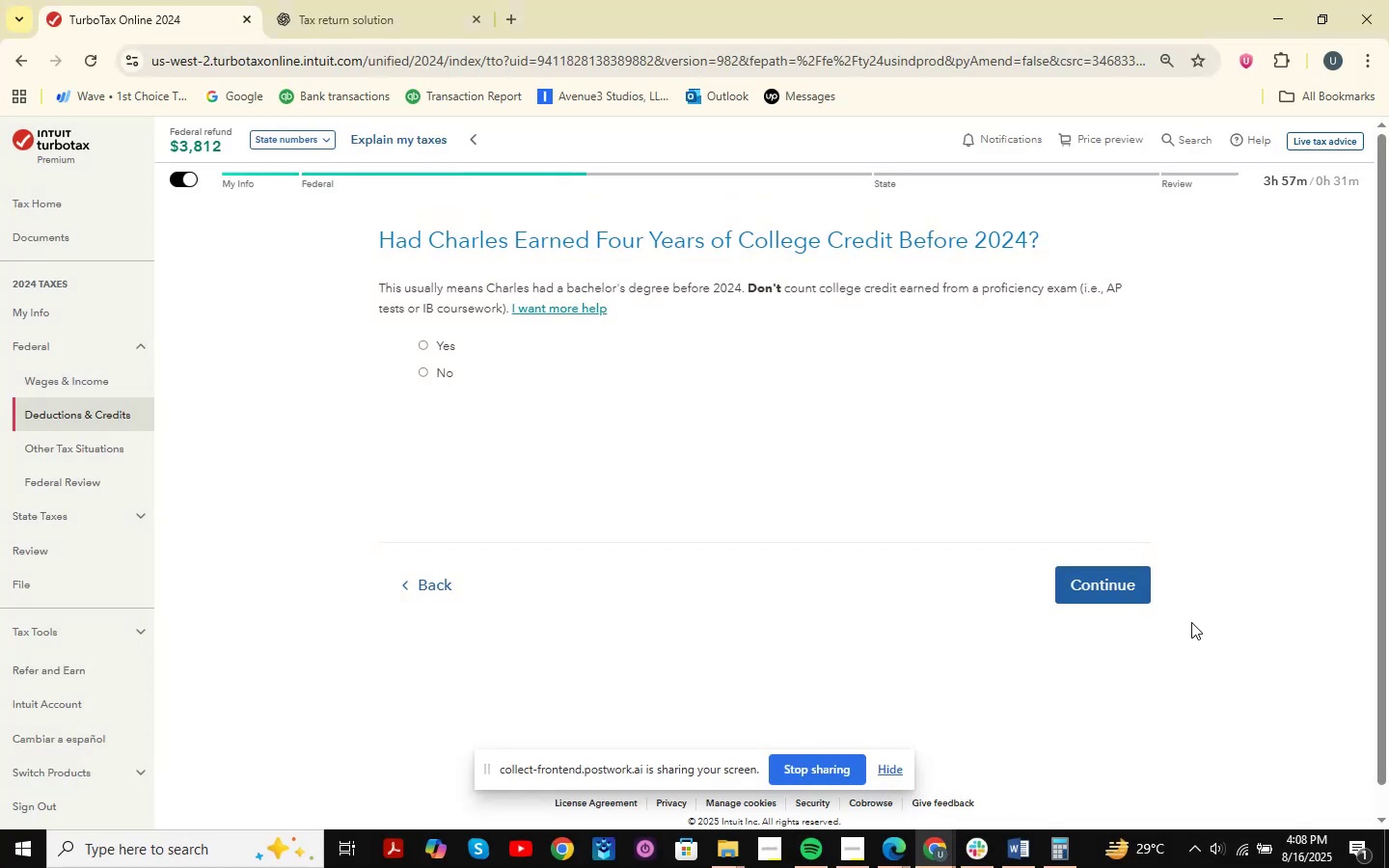 
left_click([924, 836])
 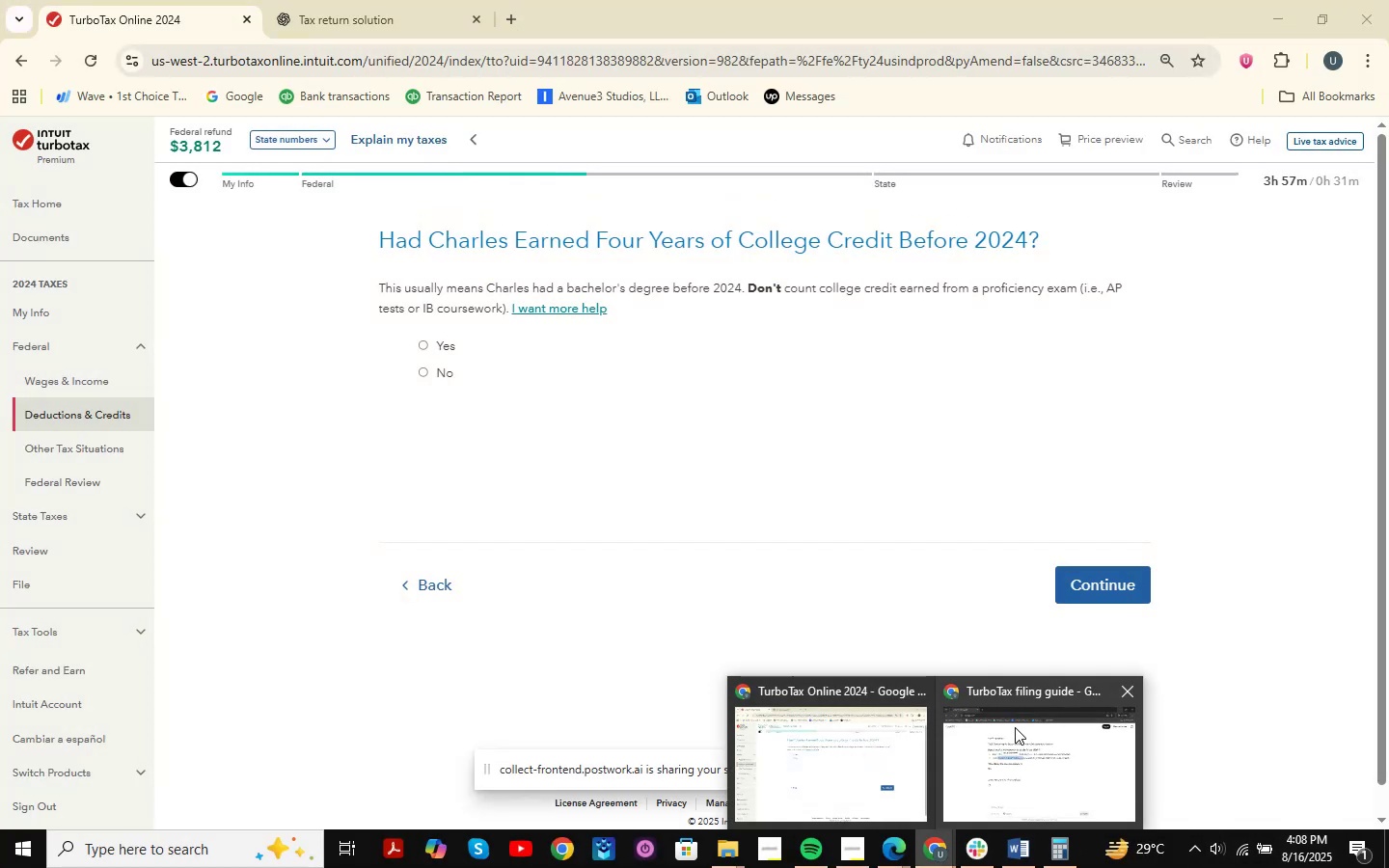 
left_click([1015, 727])
 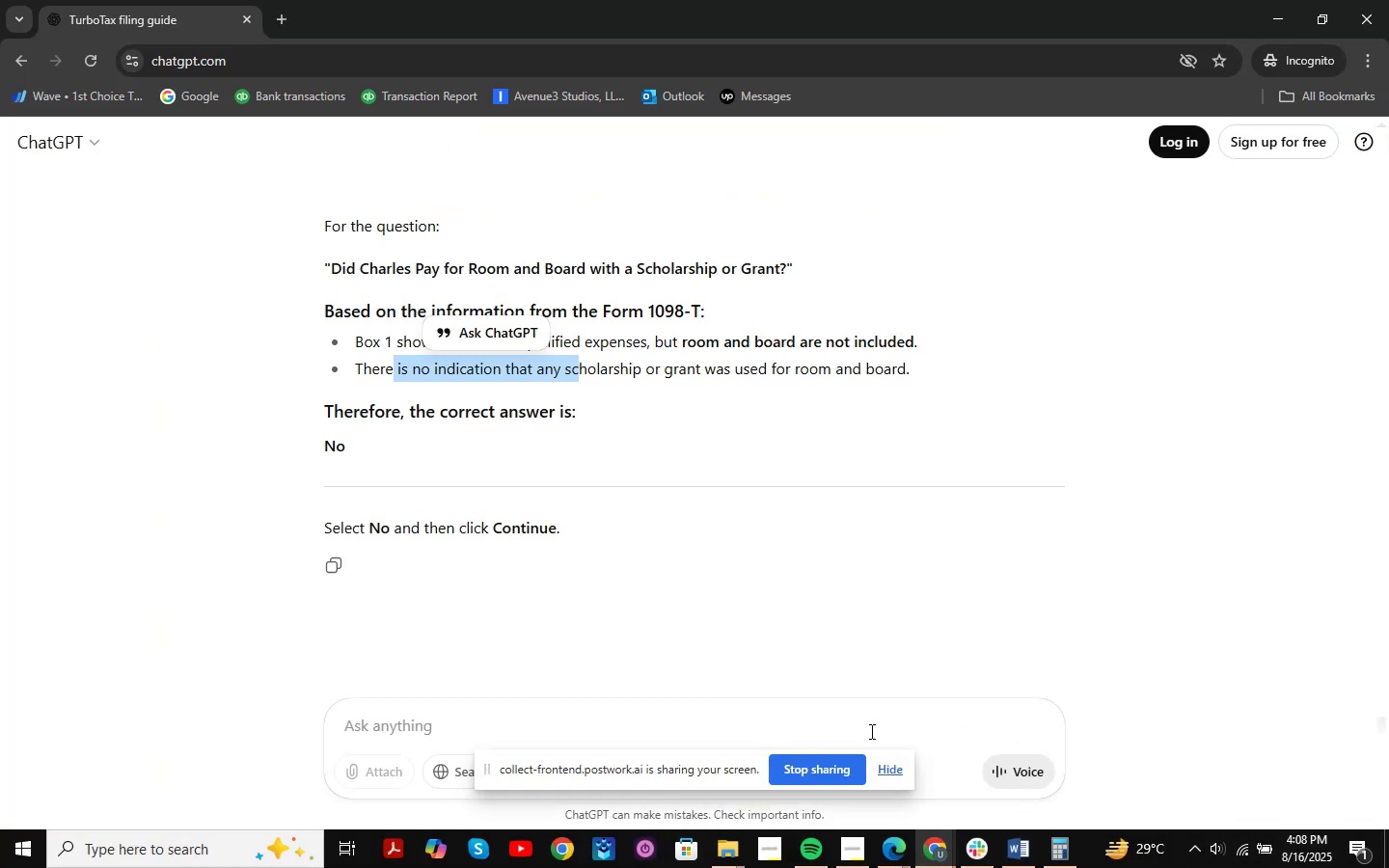 
left_click([898, 769])
 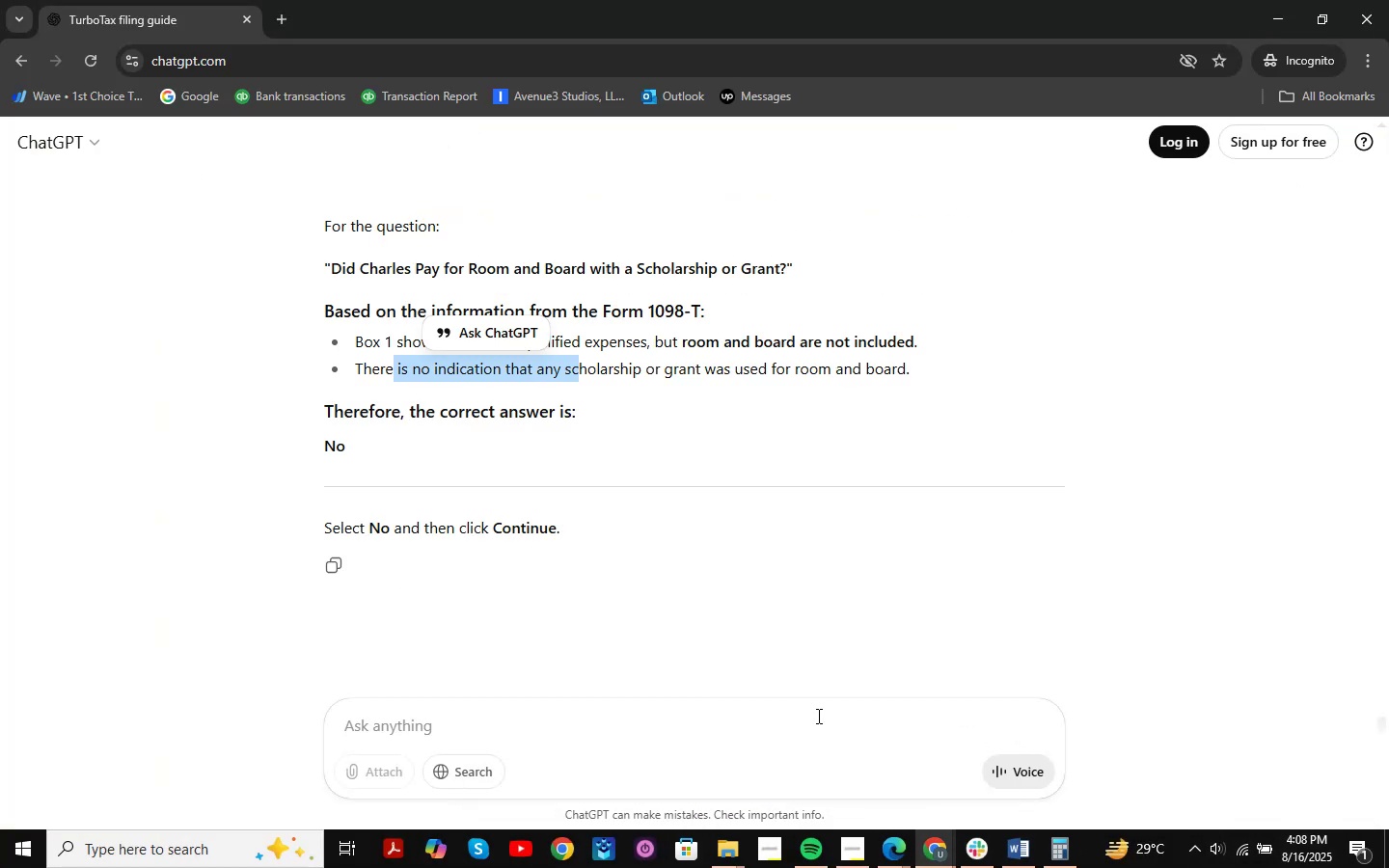 
left_click([817, 716])
 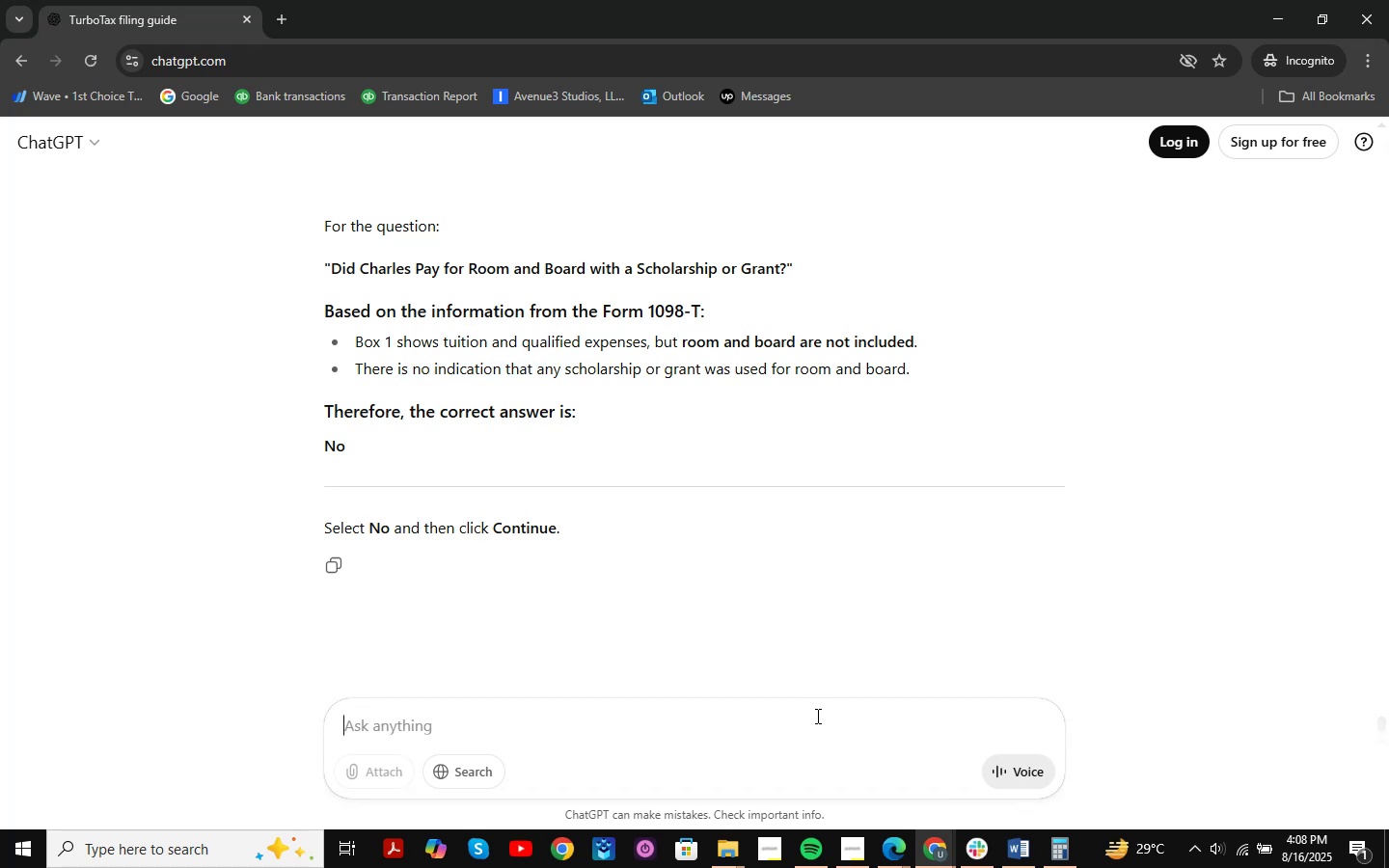 
key(Control+V)
 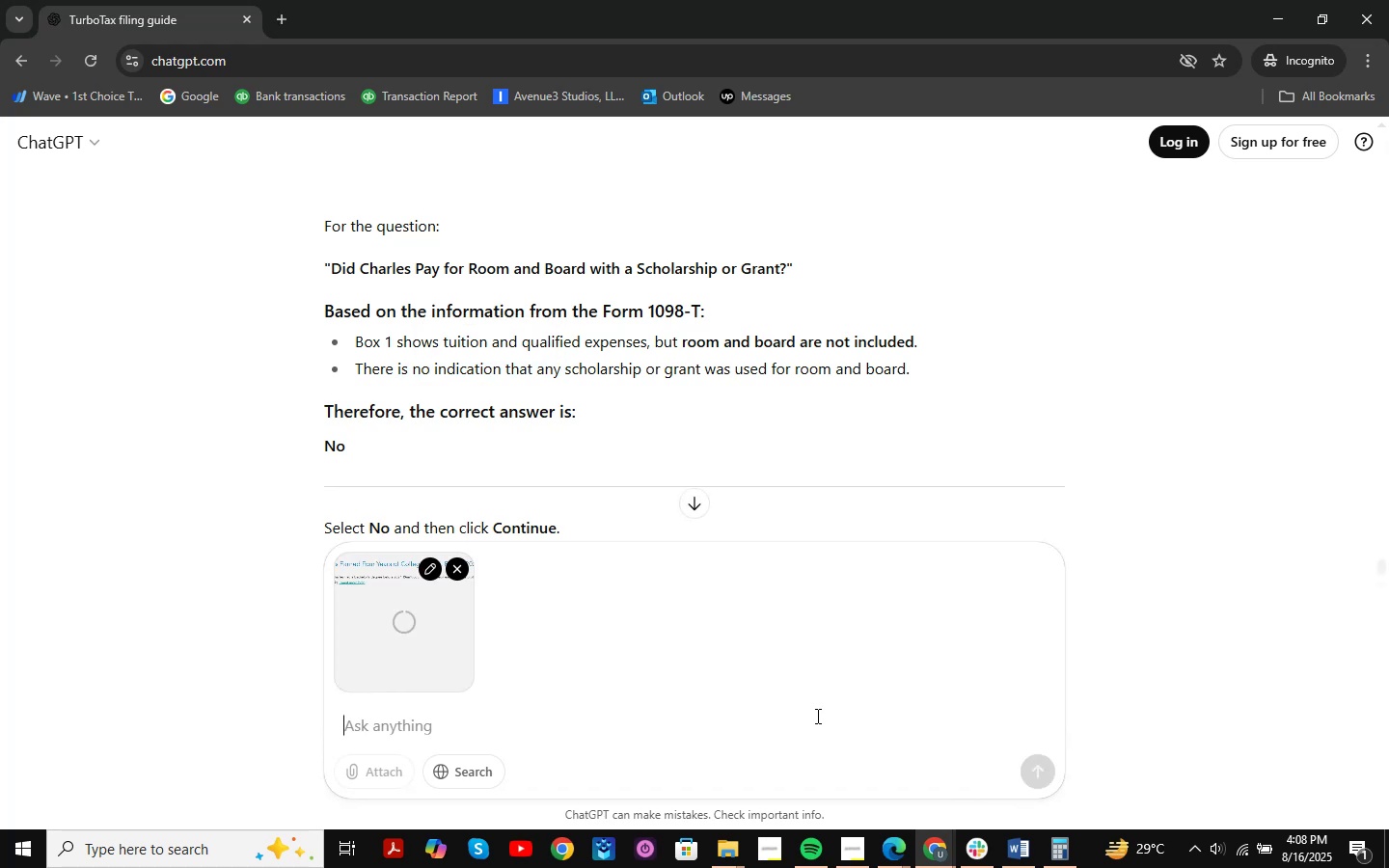 
key(NumpadEnter)
 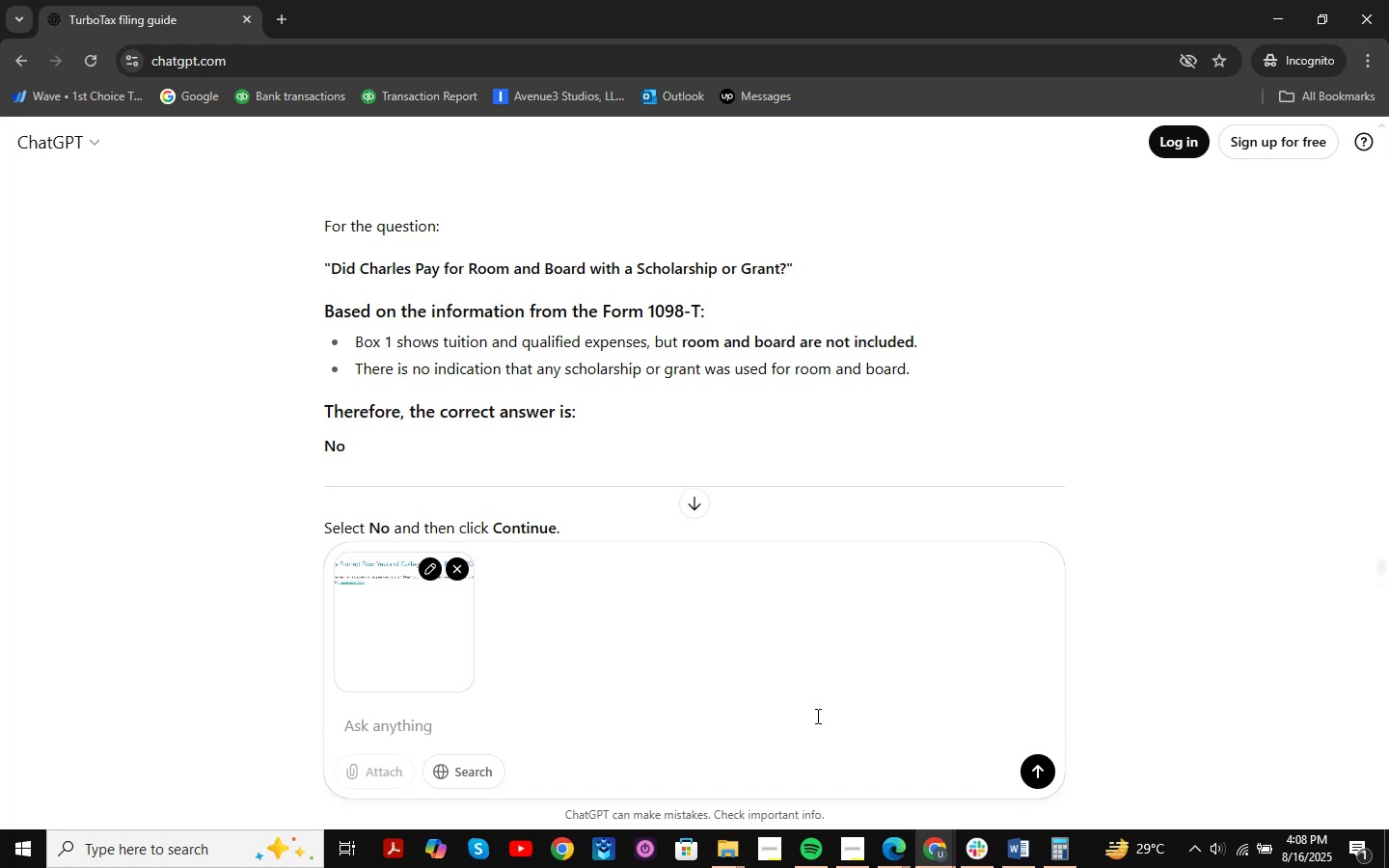 
wait(5.93)
 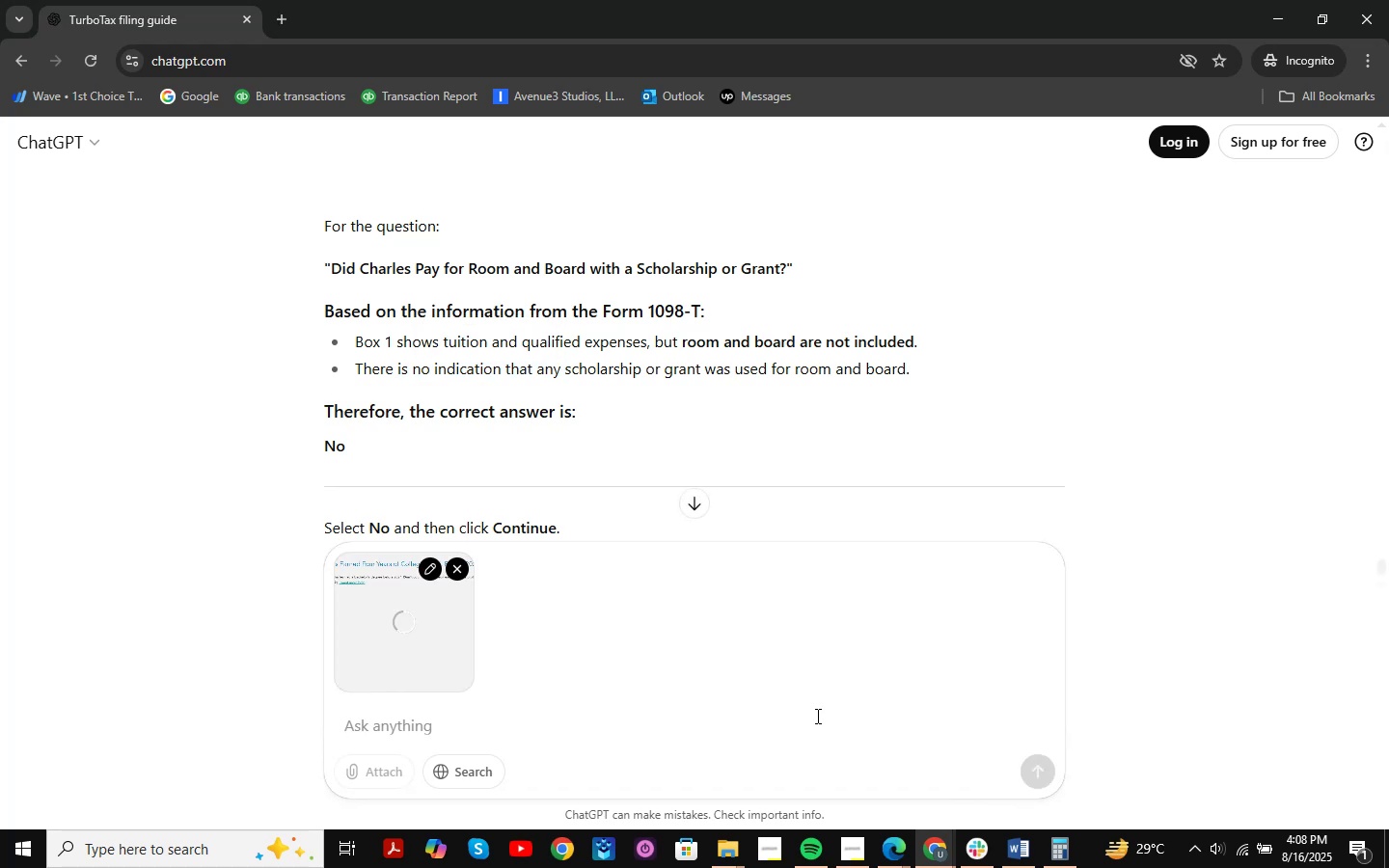 
key(NumpadEnter)
 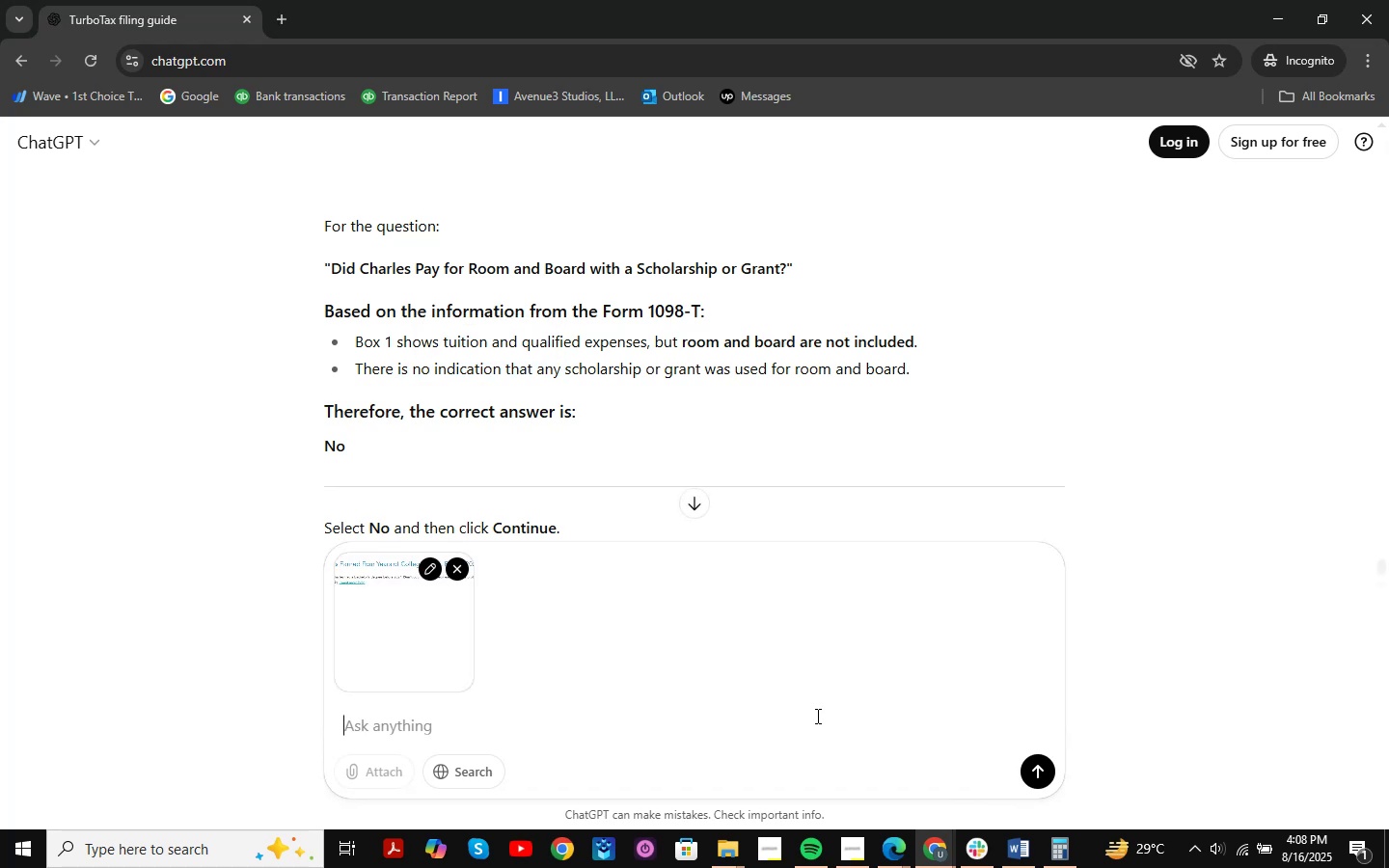 
key(NumpadEnter)
 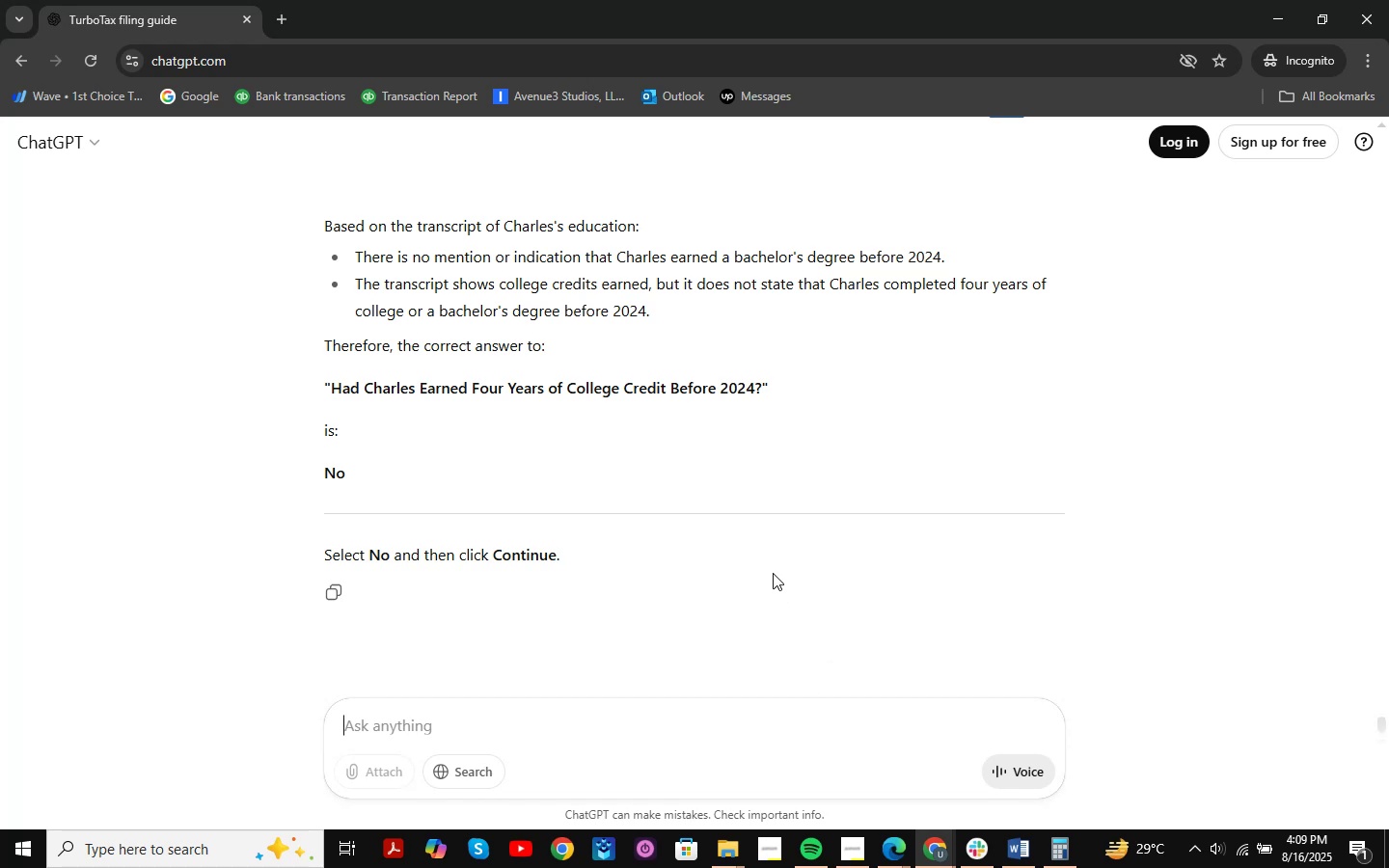 
wait(24.82)
 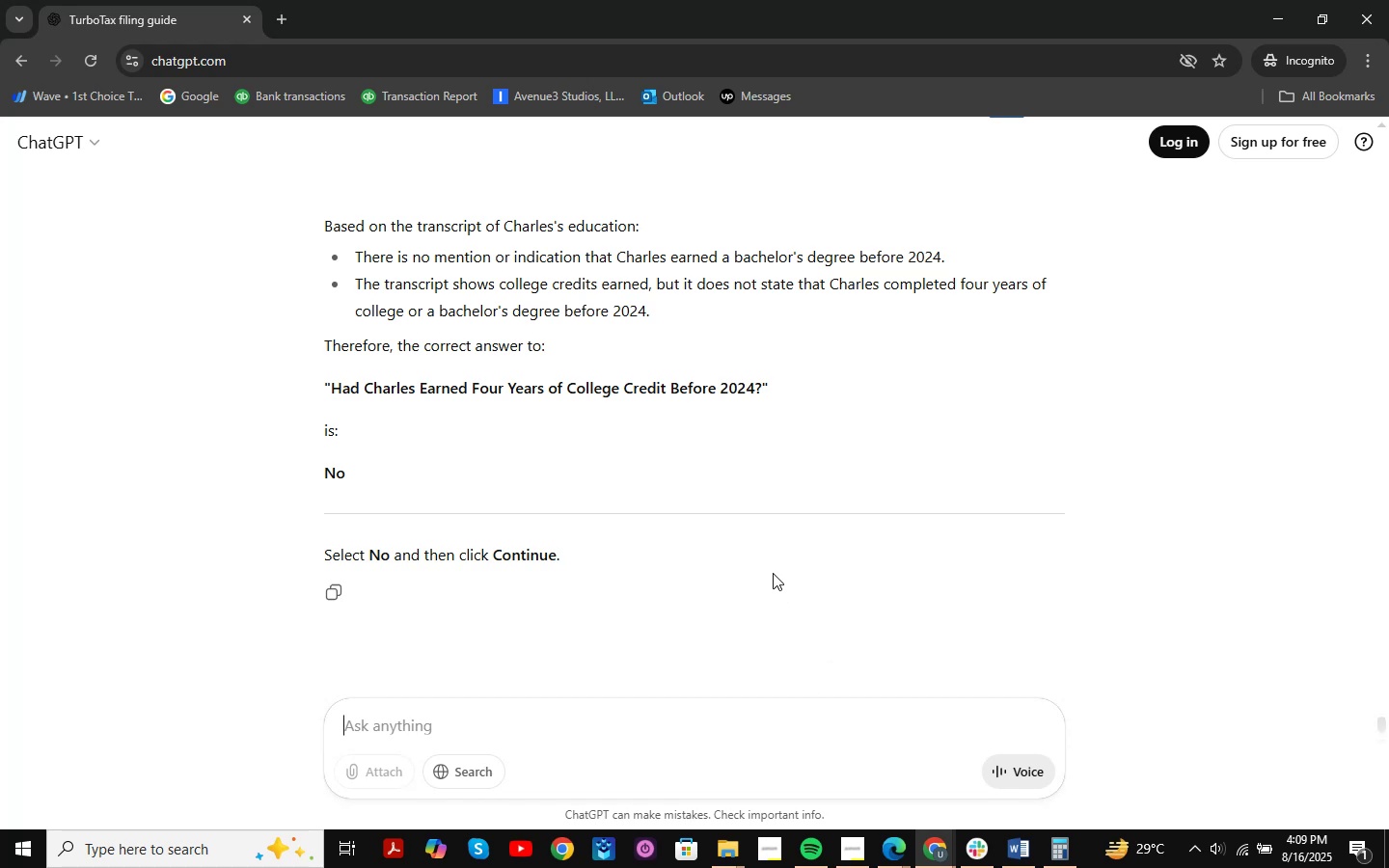 
scroll: coordinate [669, 444], scroll_direction: down, amount: 4.0
 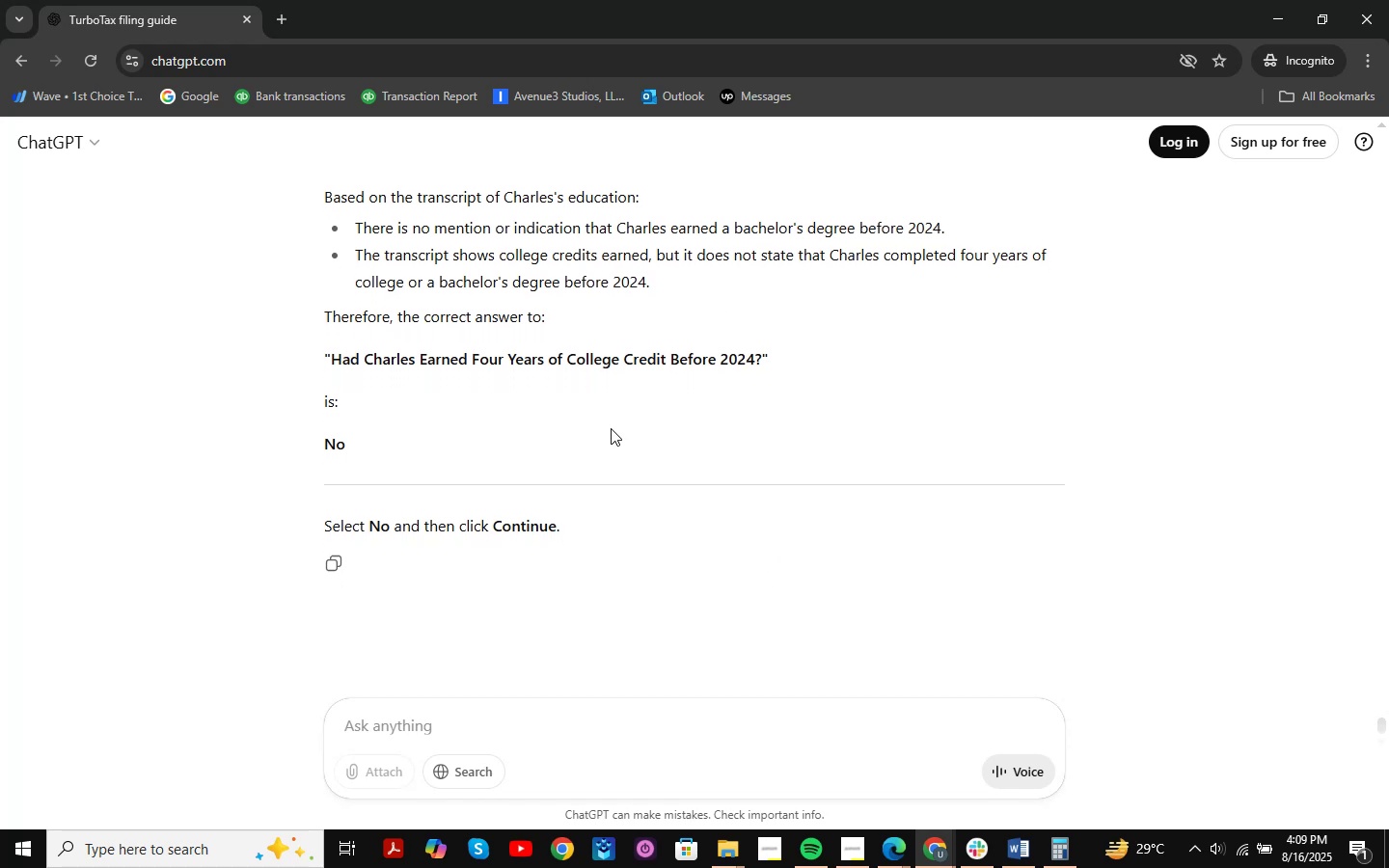 
left_click([1274, 13])
 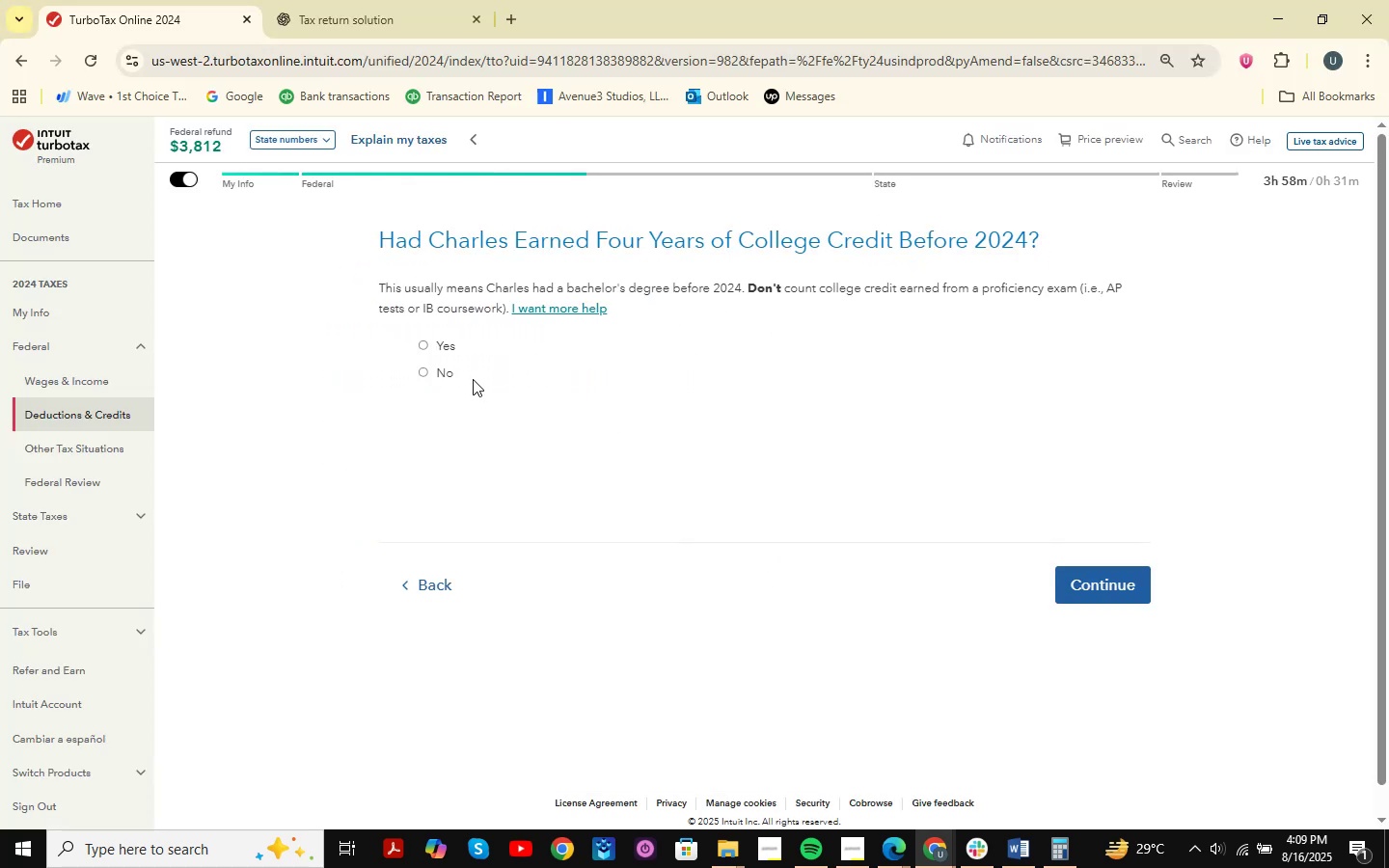 
left_click([440, 370])
 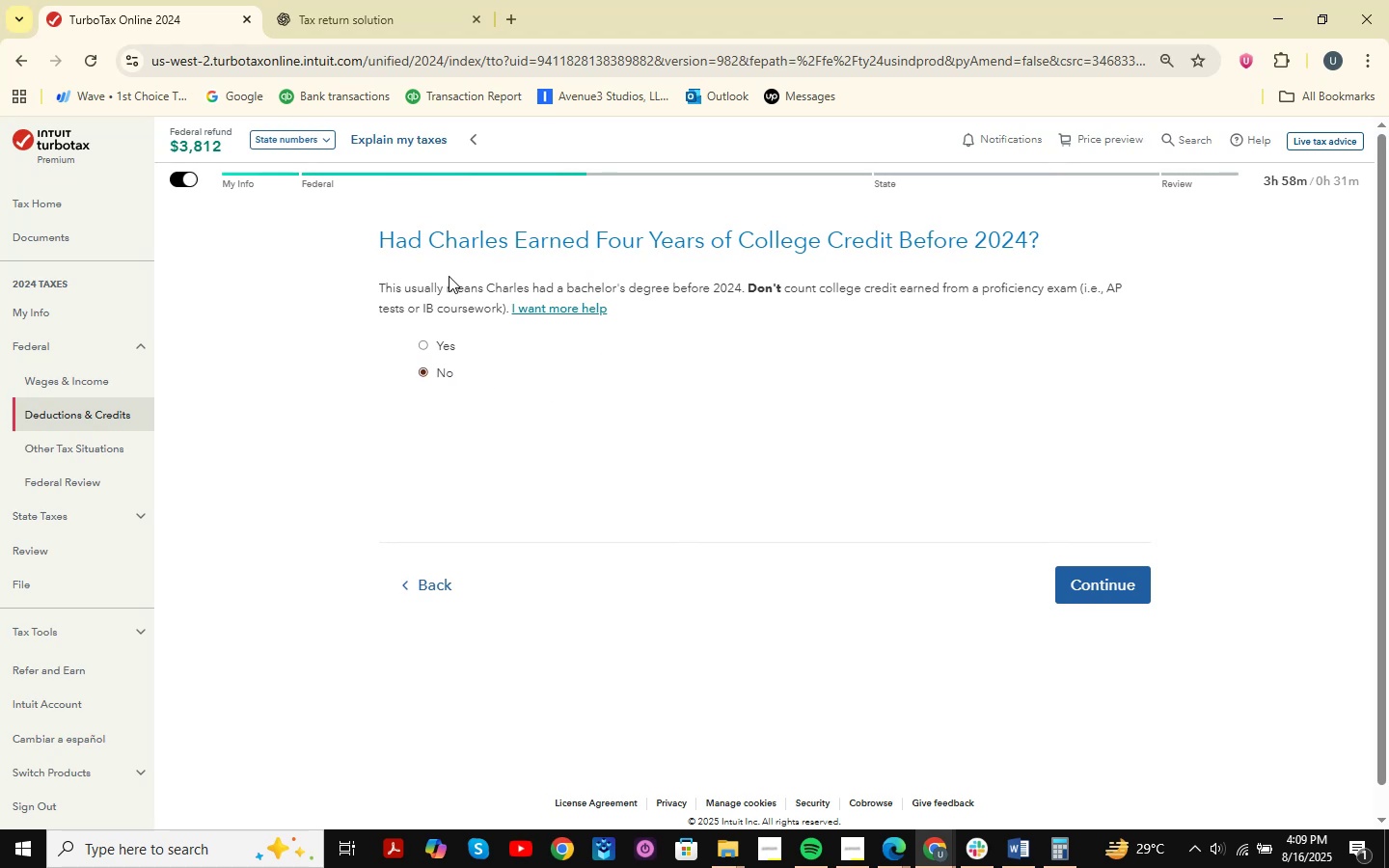 
wait(5.32)
 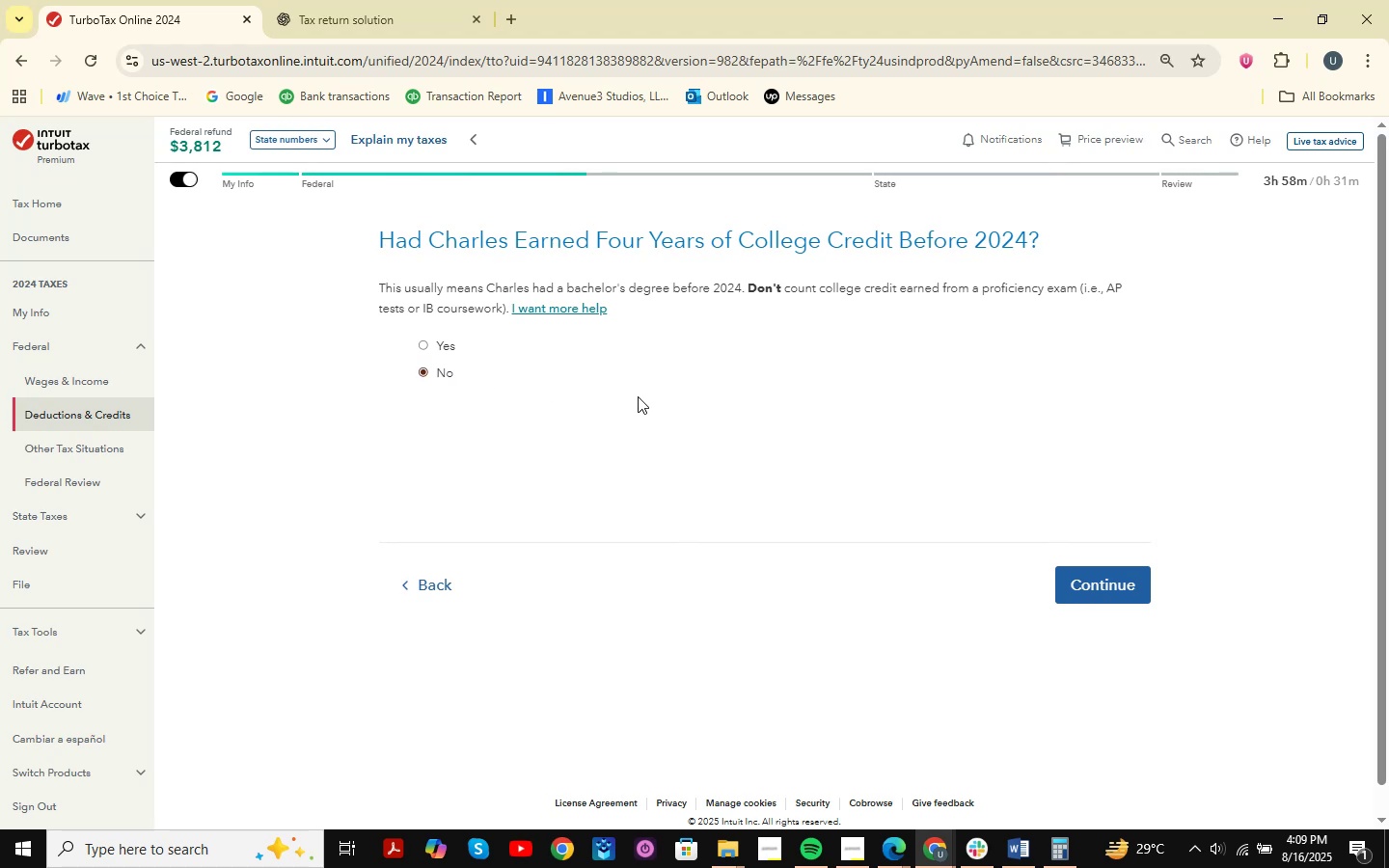 
left_click([912, 854])
 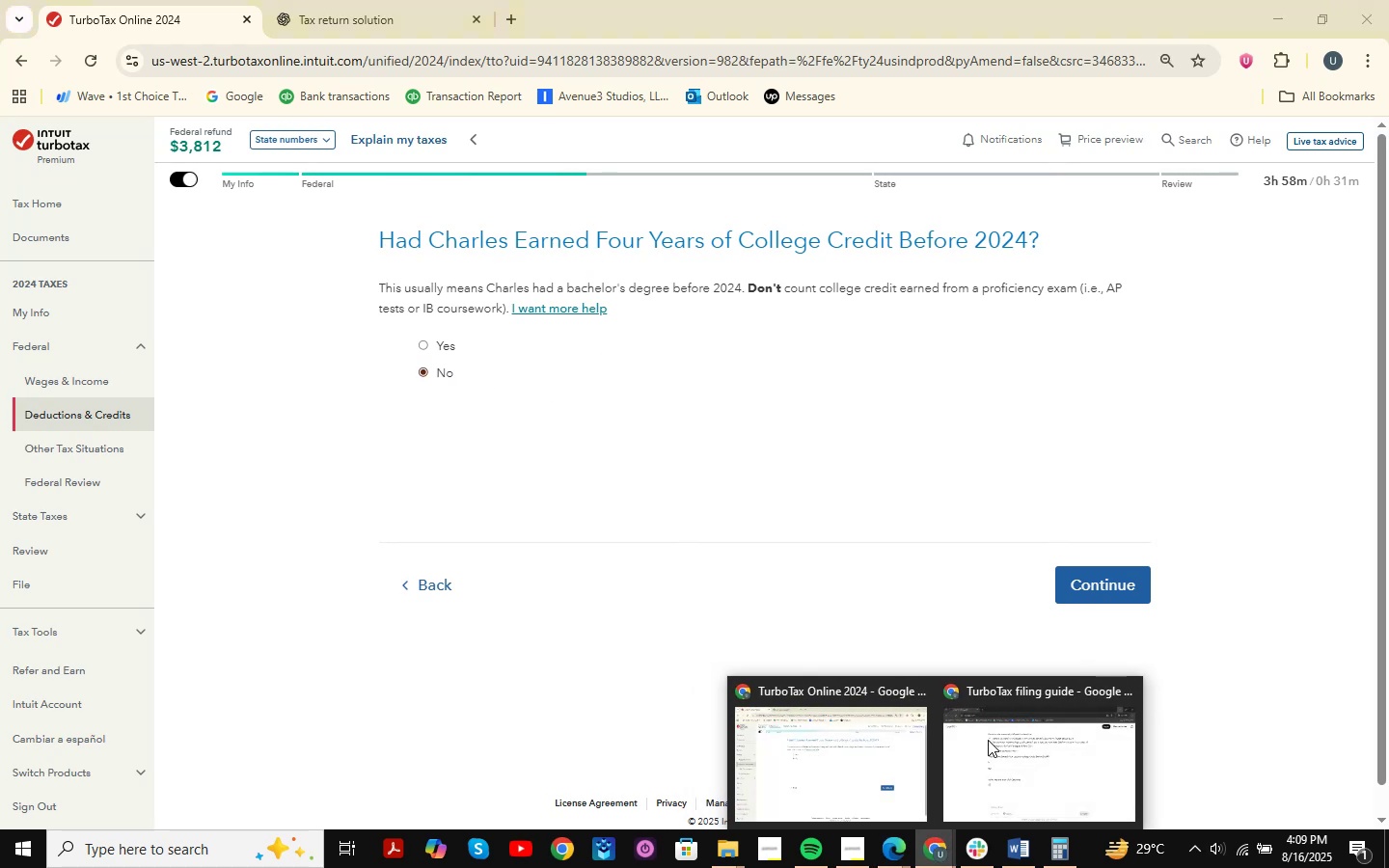 
left_click([1005, 763])
 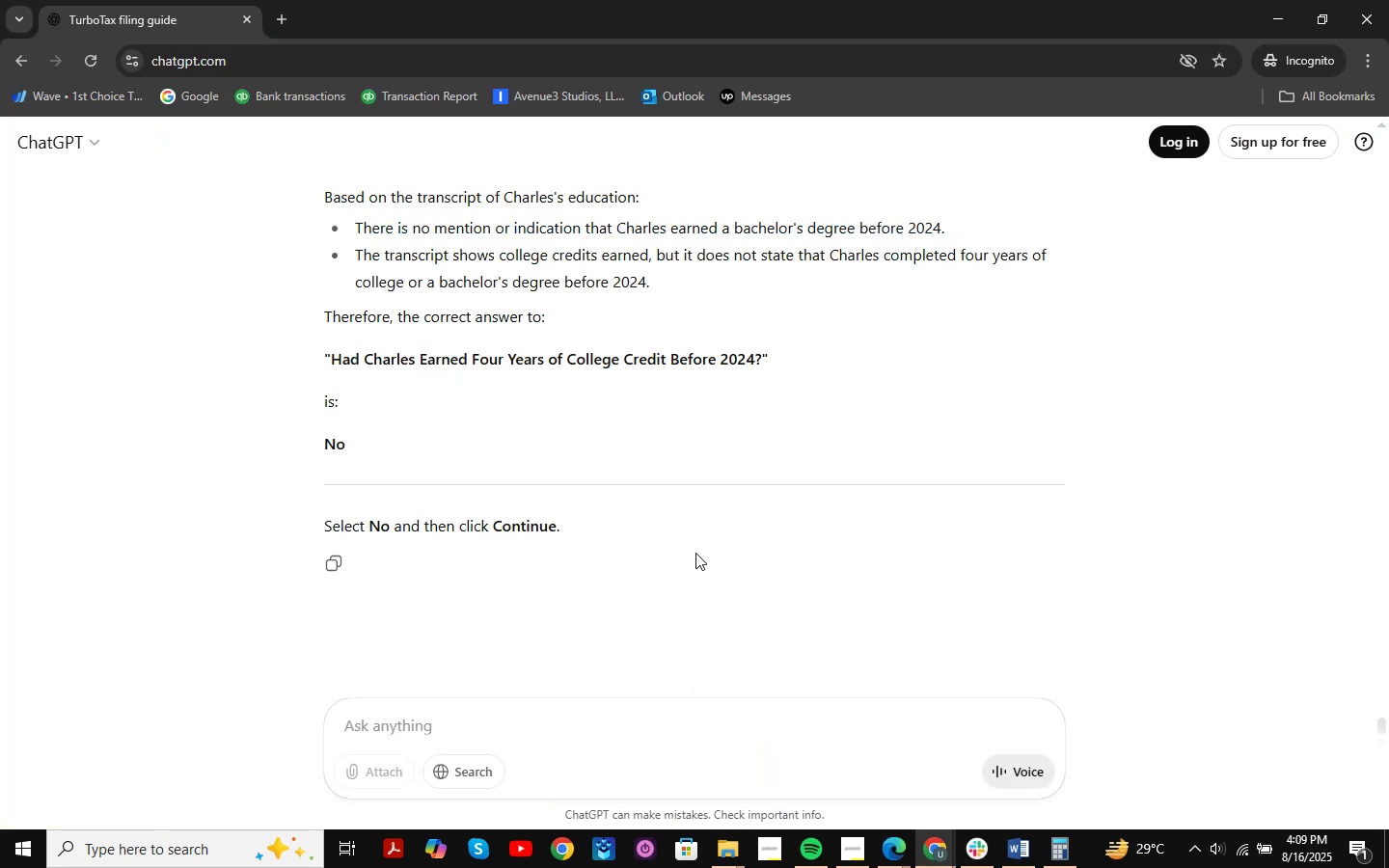 
scroll: coordinate [521, 435], scroll_direction: up, amount: 1.0
 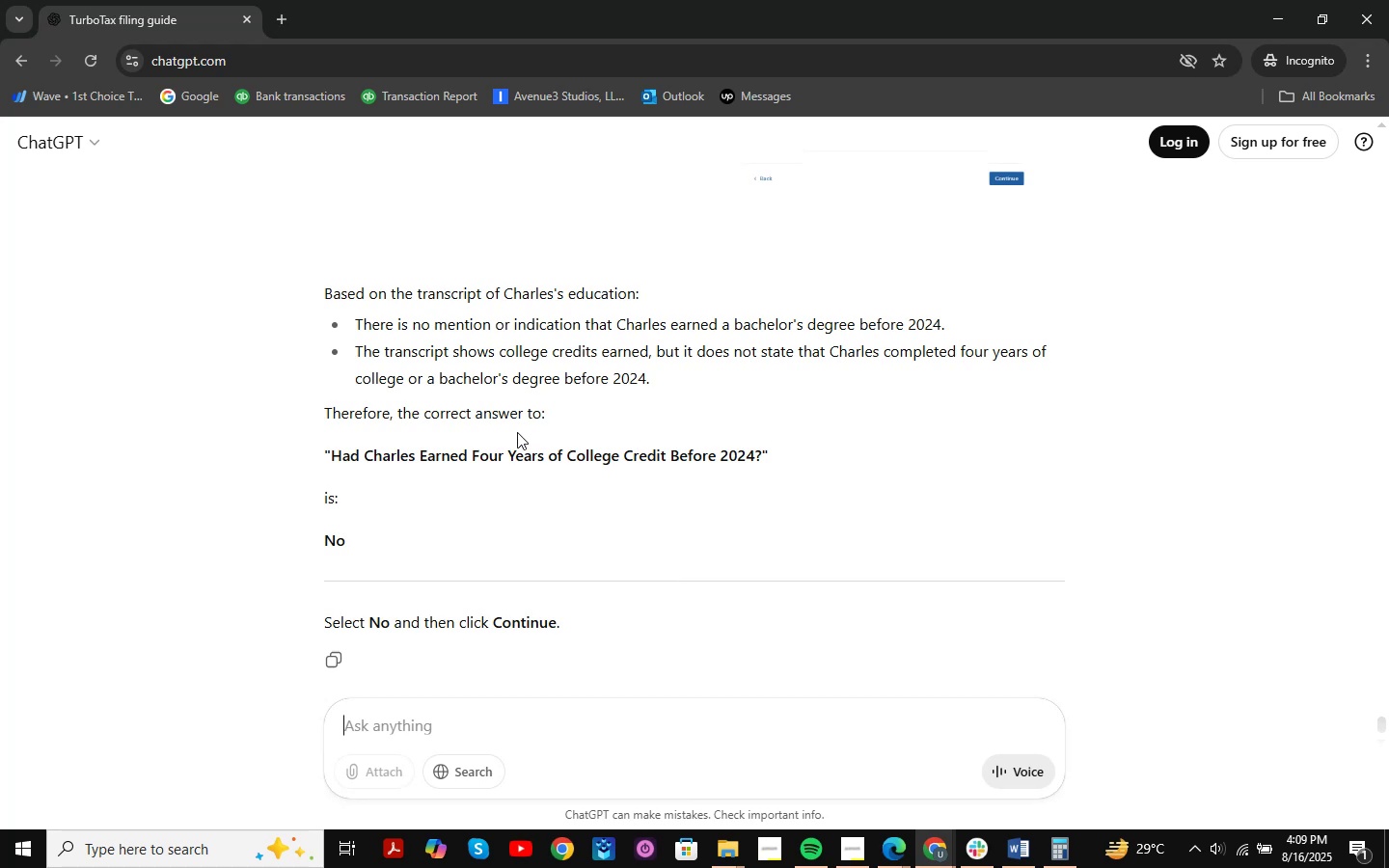 
scroll: coordinate [511, 424], scroll_direction: down, amount: 2.0
 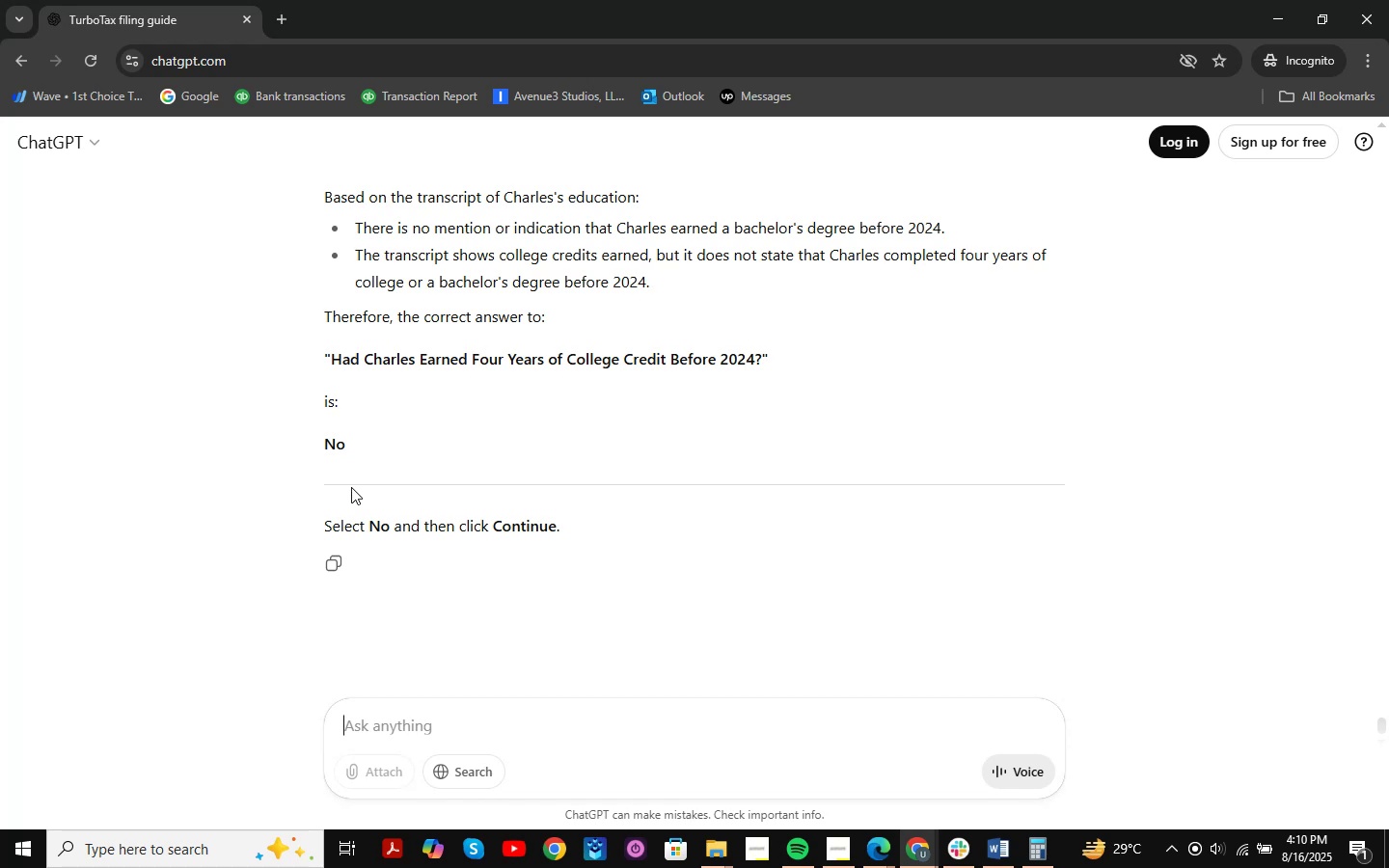 
wait(36.65)
 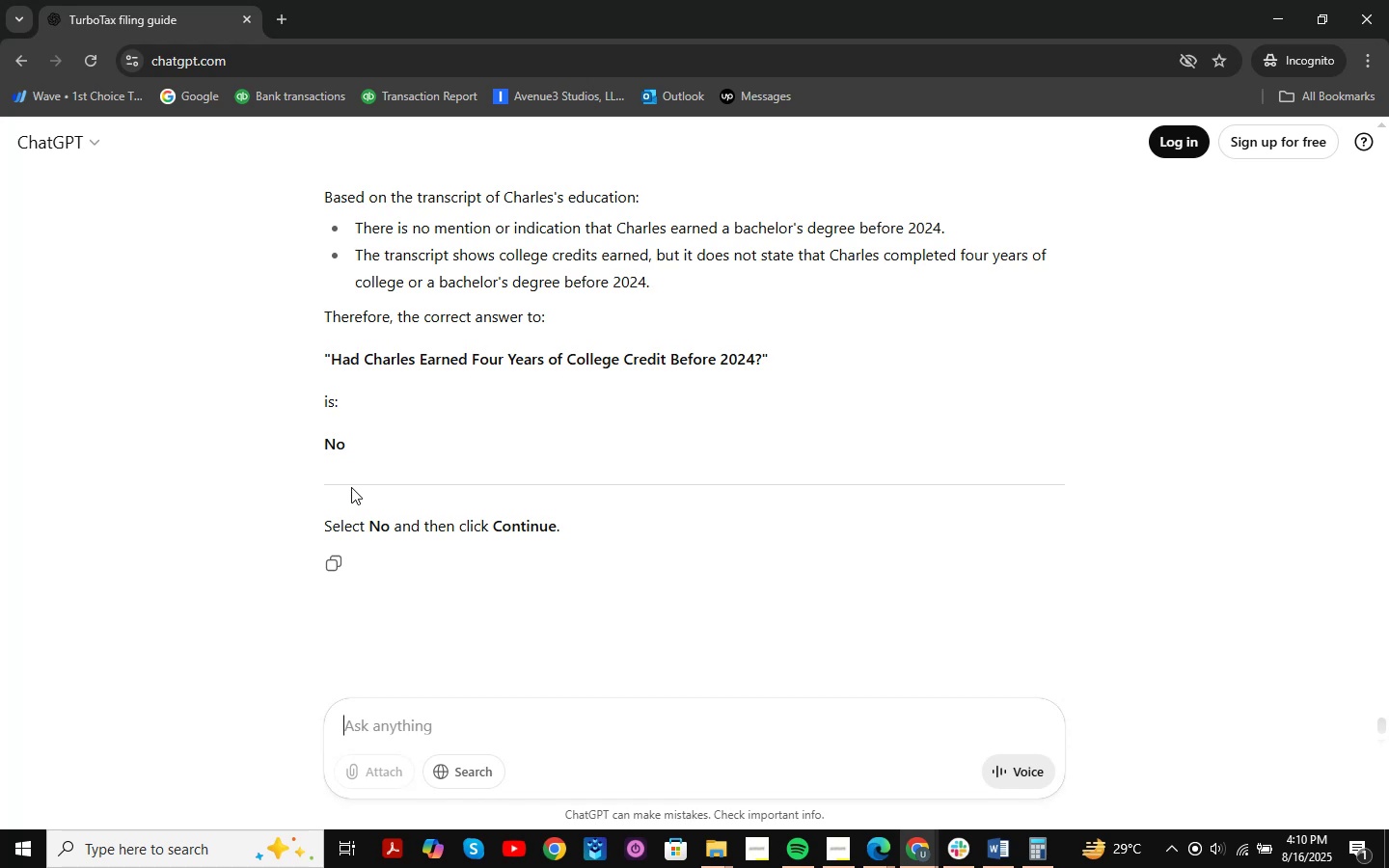 
scroll: coordinate [676, 502], scroll_direction: up, amount: 2.0
 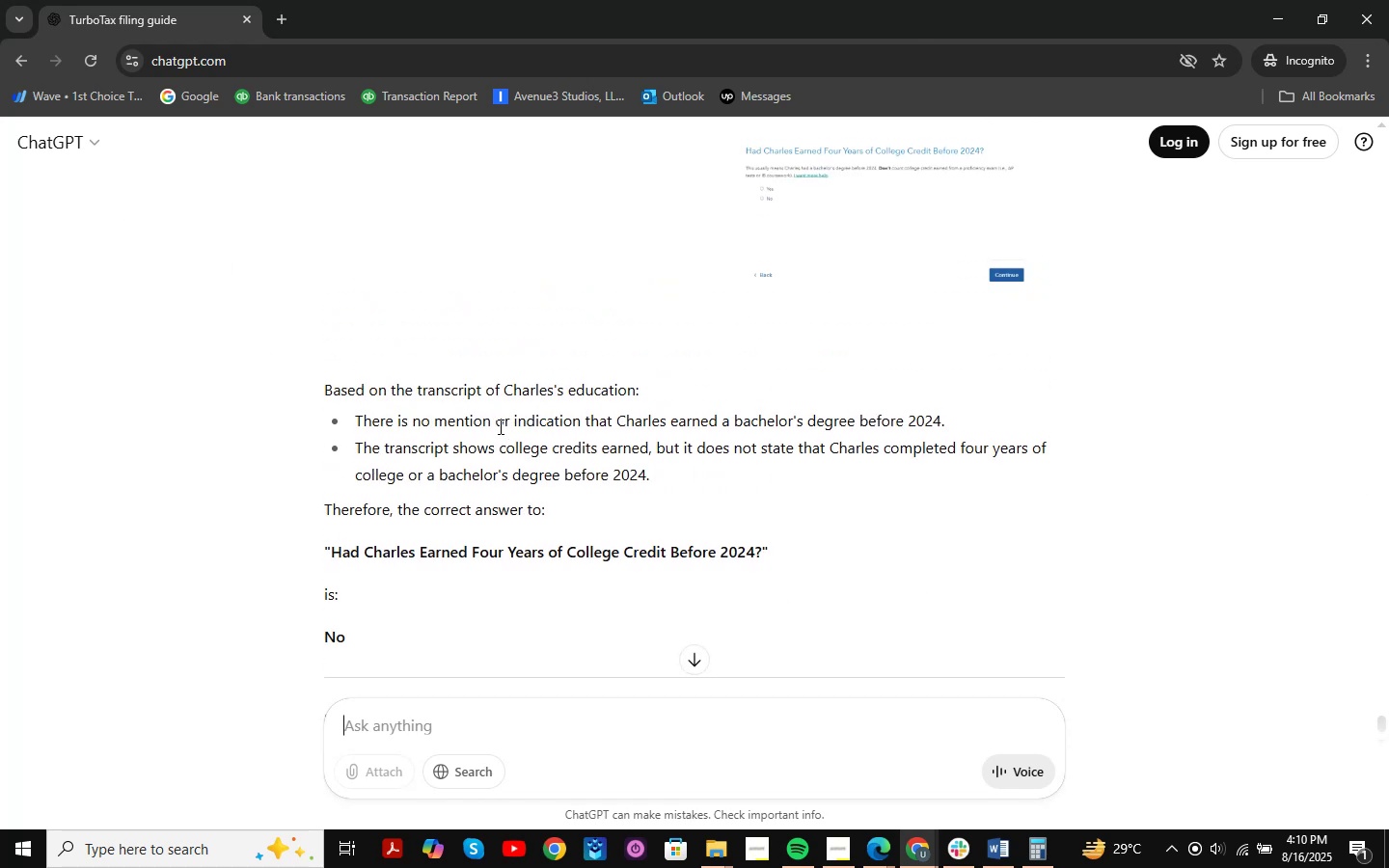 
left_click_drag(start_coordinate=[420, 424], to_coordinate=[507, 414])
 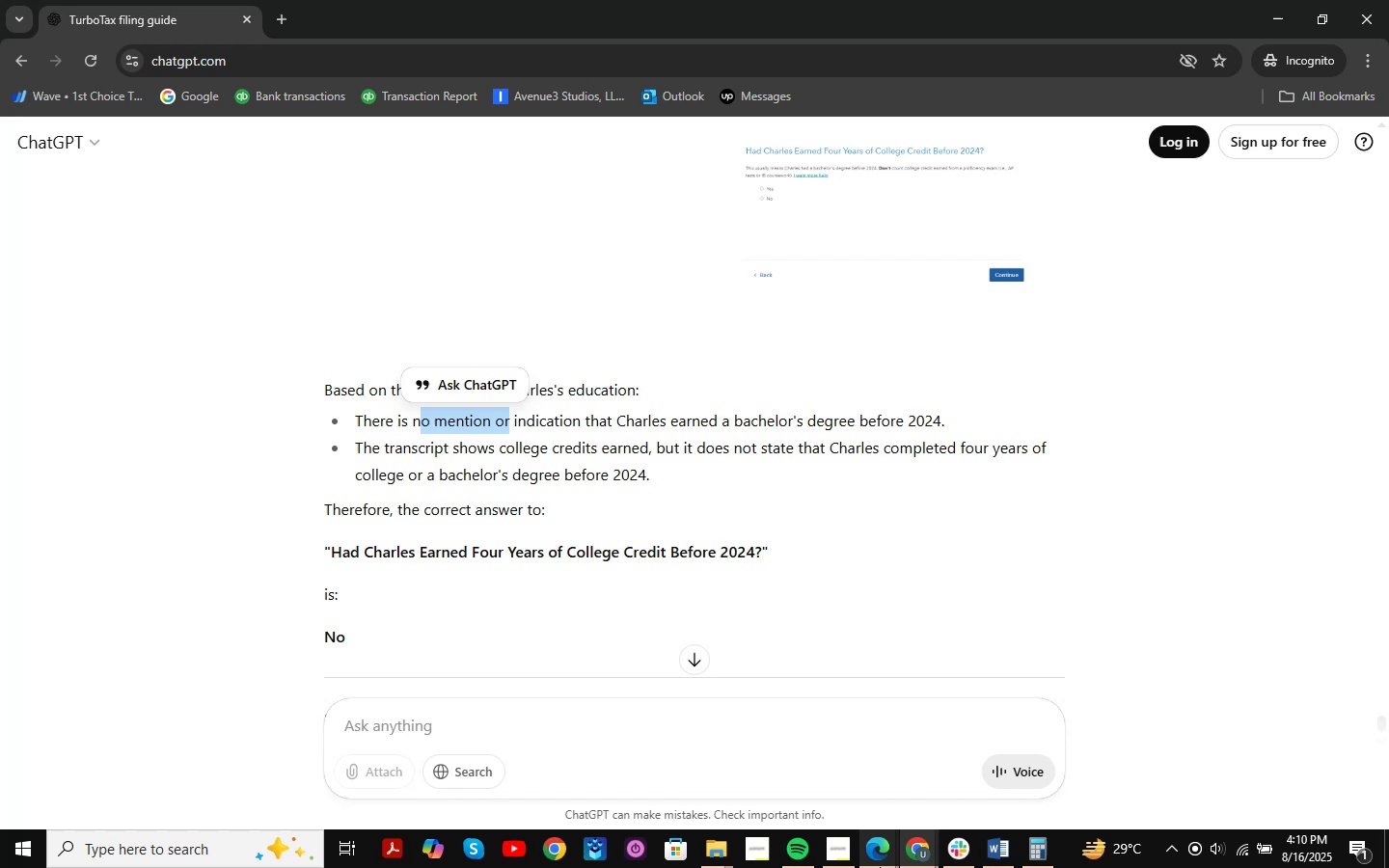 
left_click([910, 850])
 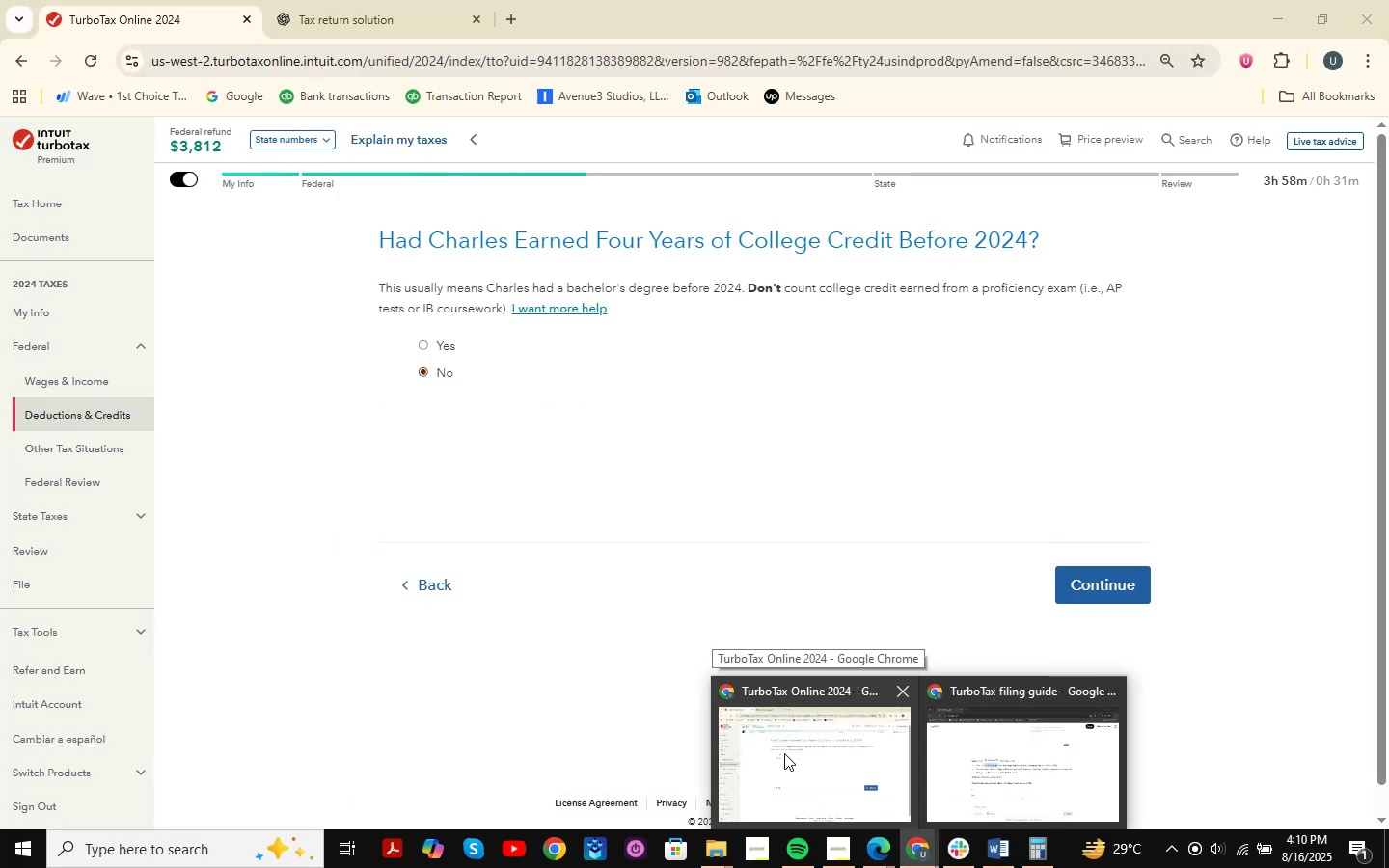 
left_click([784, 753])
 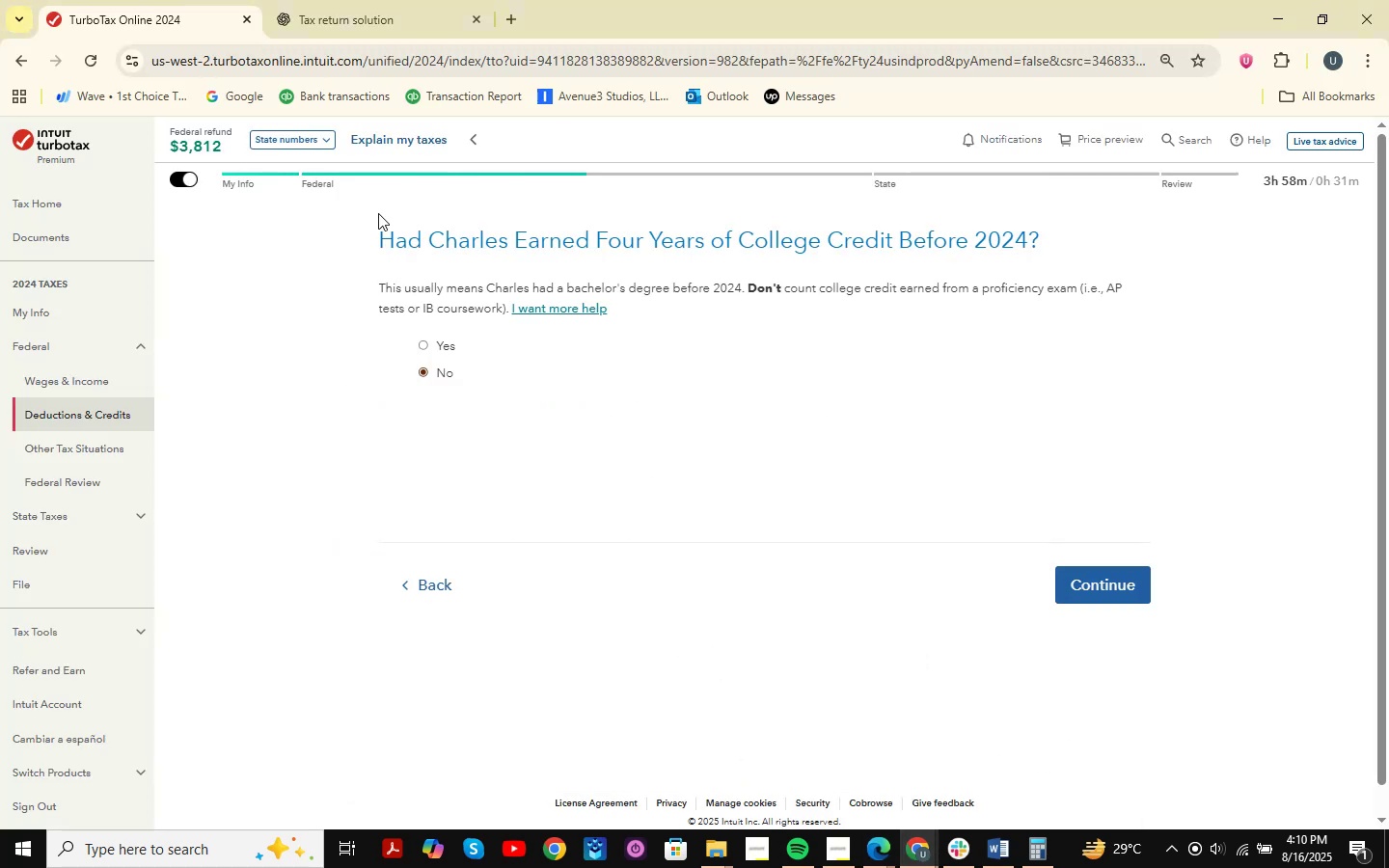 
left_click_drag(start_coordinate=[360, 240], to_coordinate=[1101, 271])
 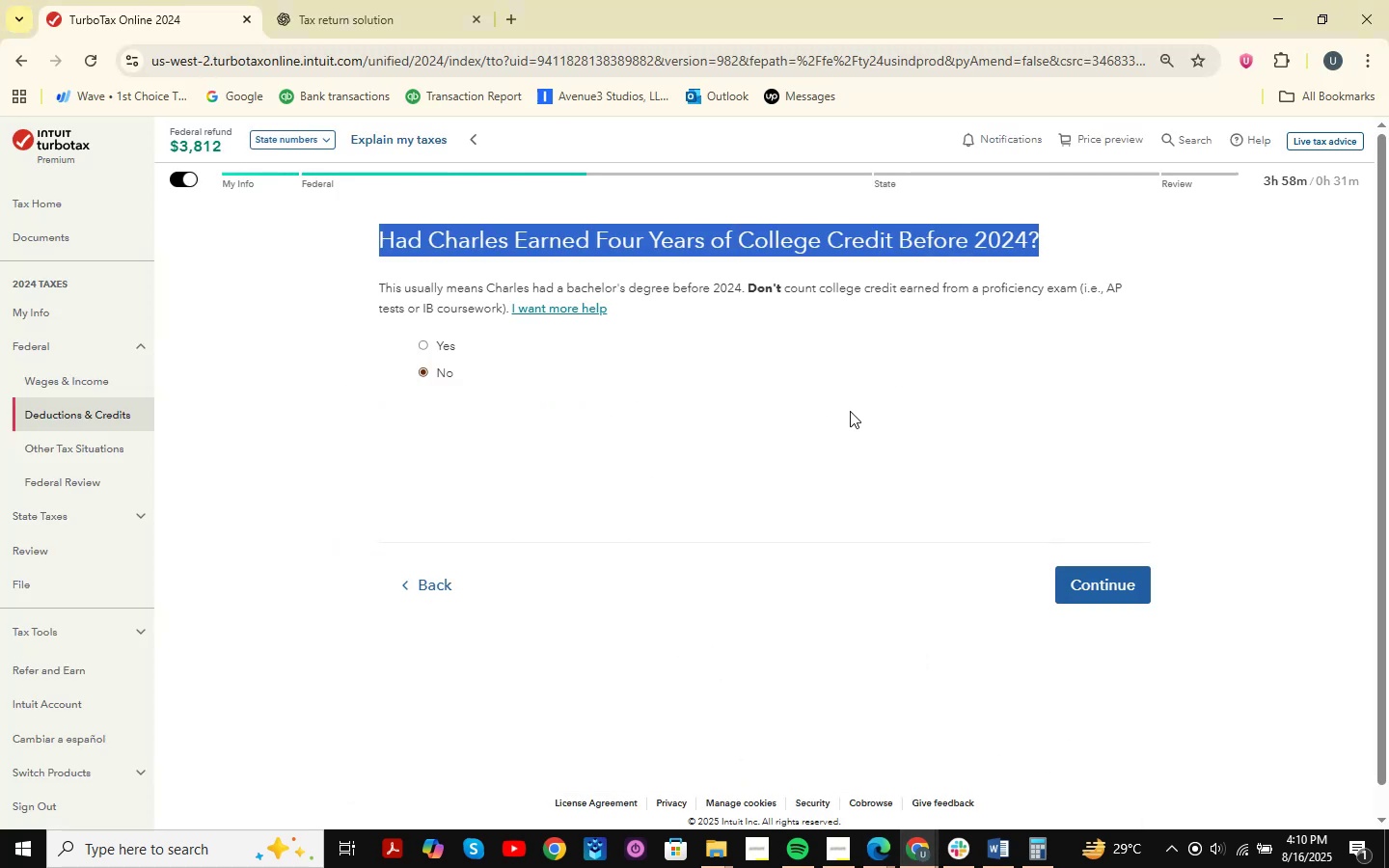 
left_click([850, 411])
 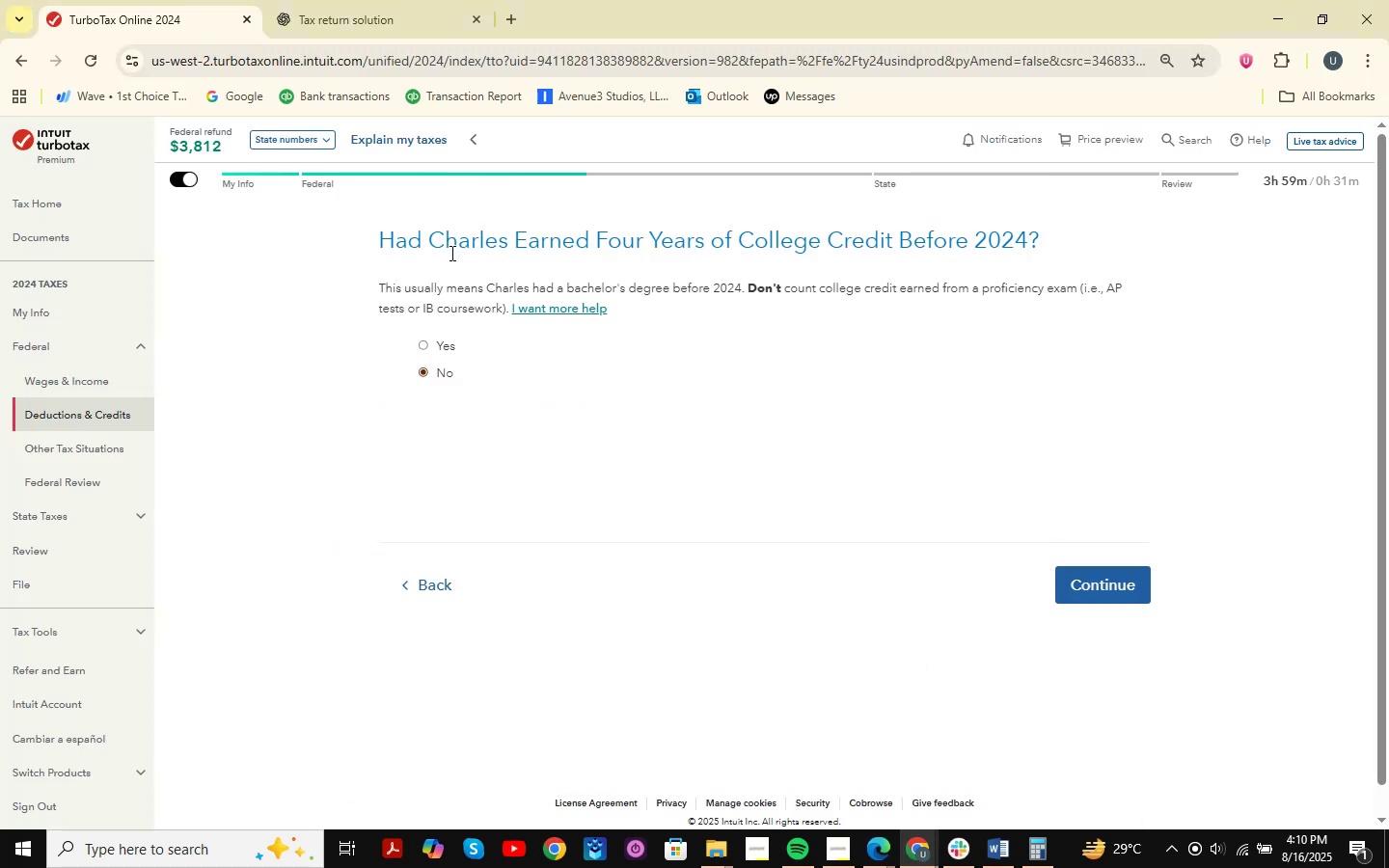 
left_click_drag(start_coordinate=[375, 237], to_coordinate=[1067, 262])
 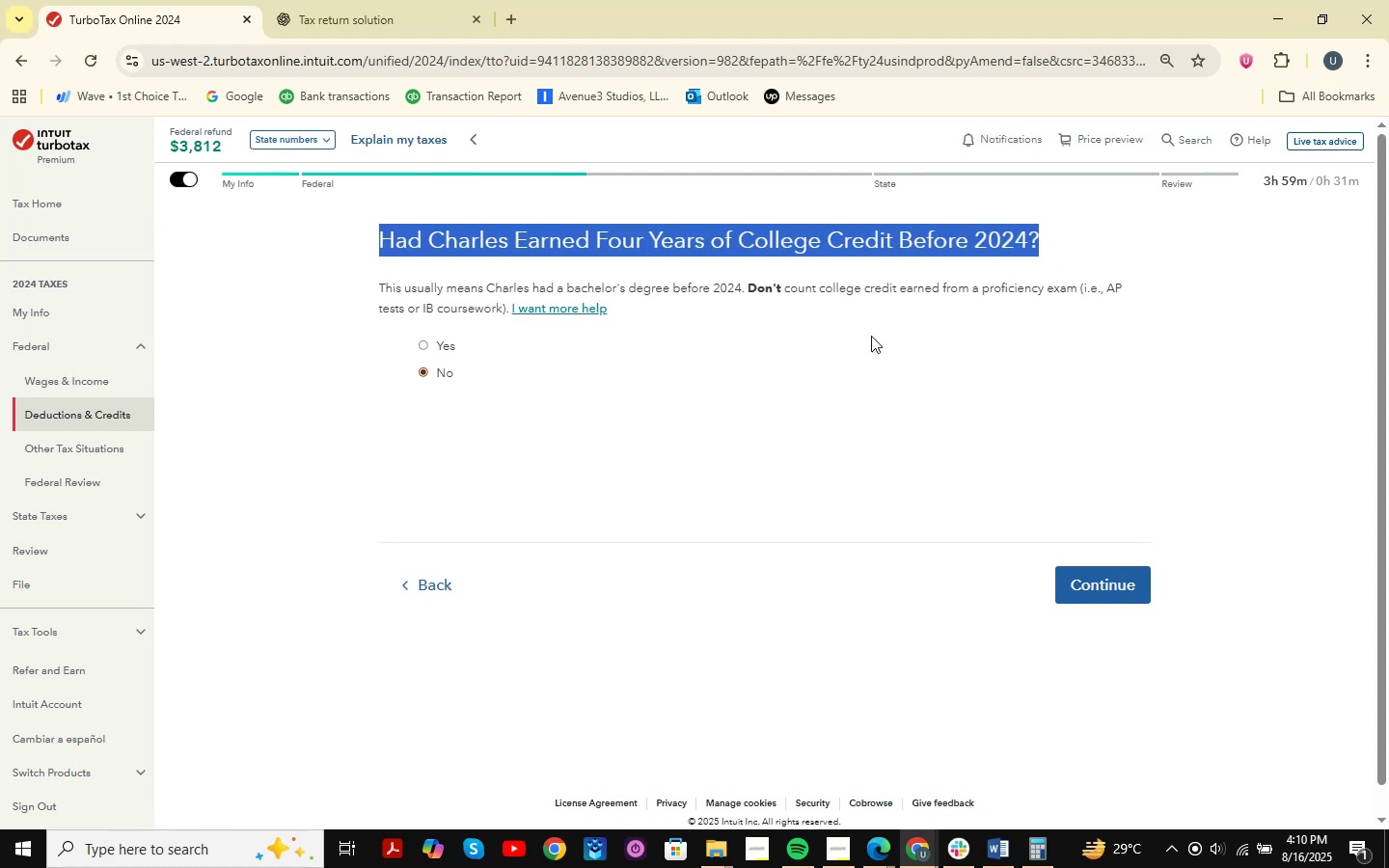 
left_click([871, 336])
 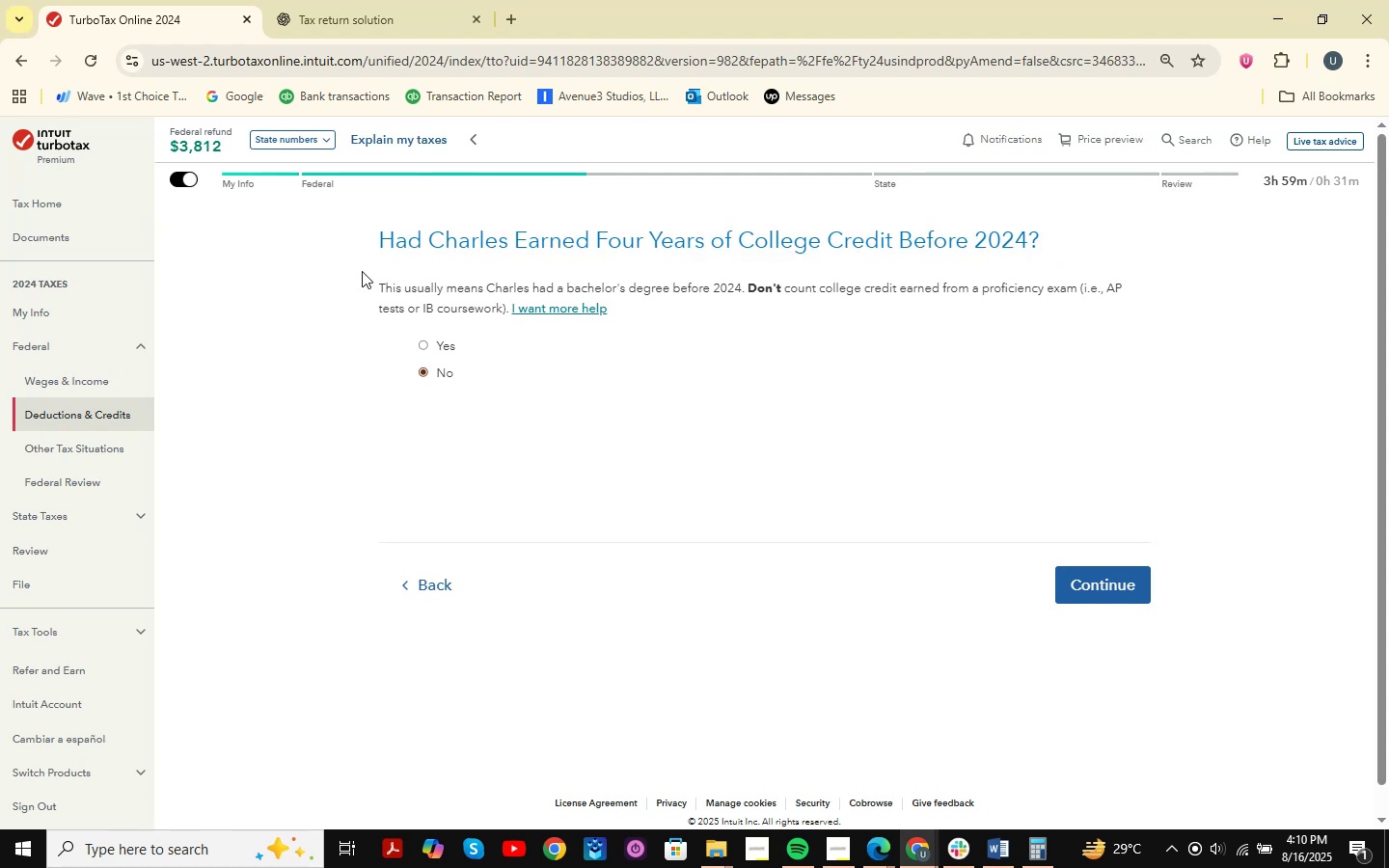 
left_click_drag(start_coordinate=[349, 285], to_coordinate=[710, 279])
 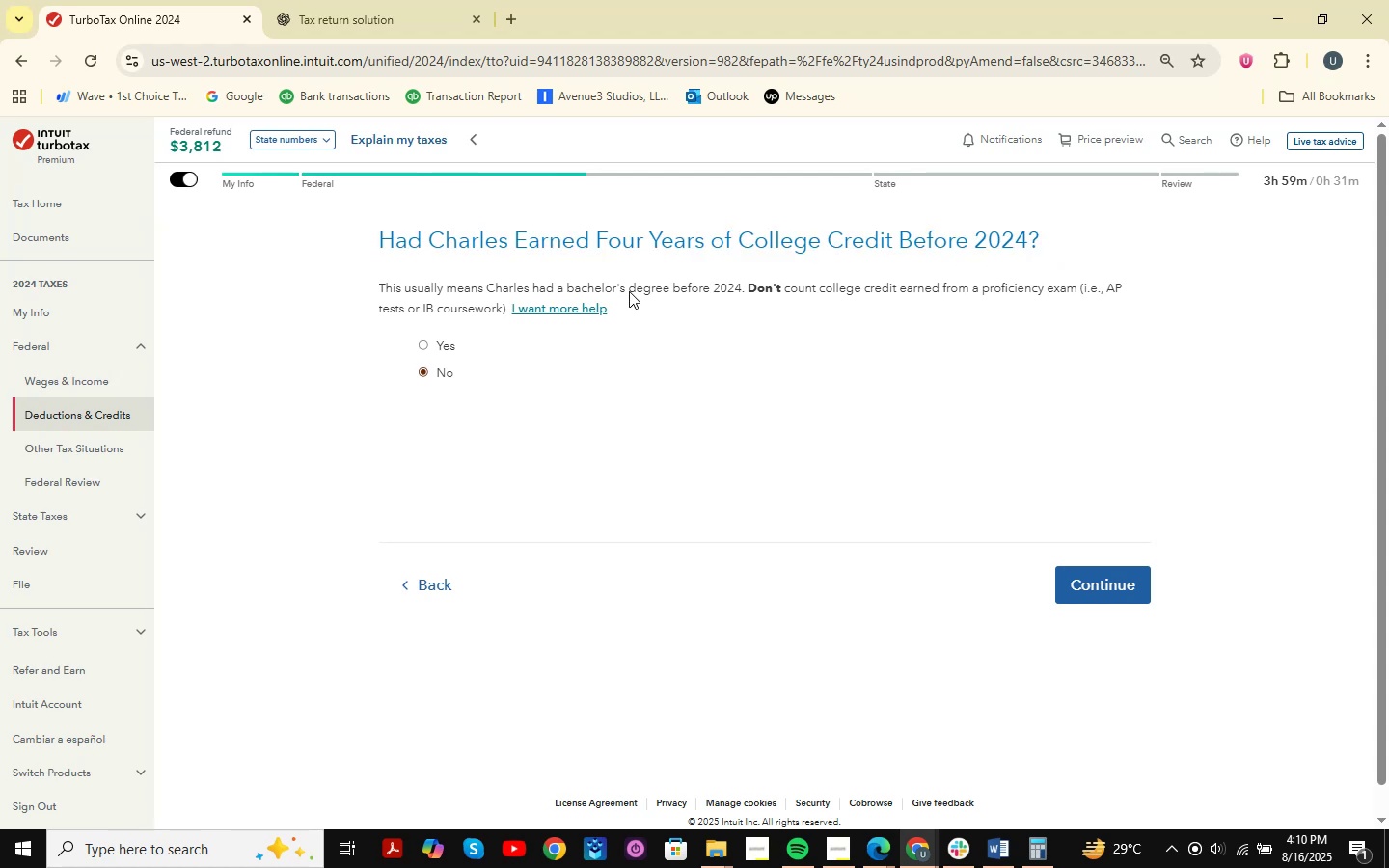 
left_click_drag(start_coordinate=[680, 282], to_coordinate=[938, 282])
 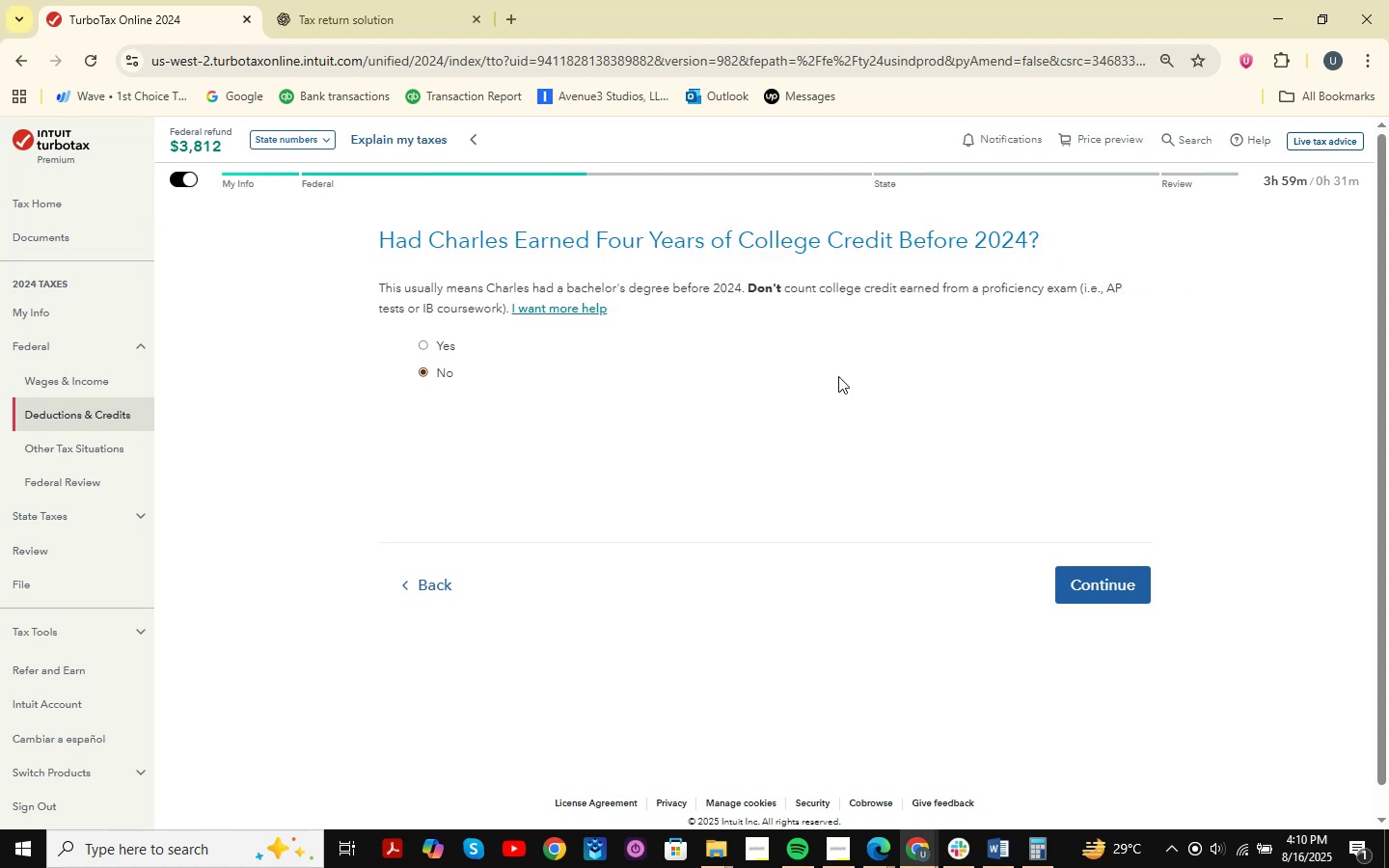 
left_click([837, 378])
 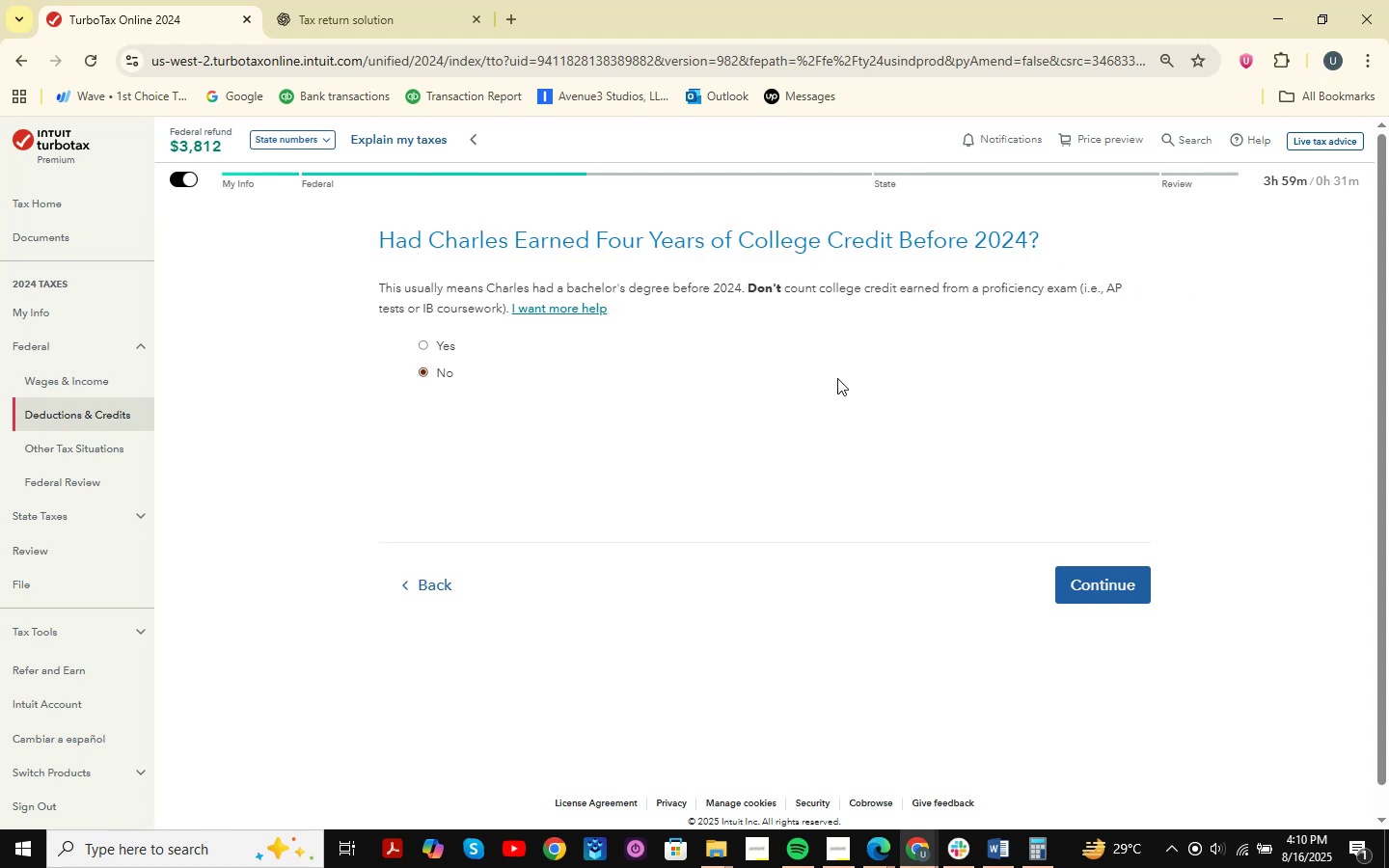 
key(Meta+Shift+MetaLeft)
 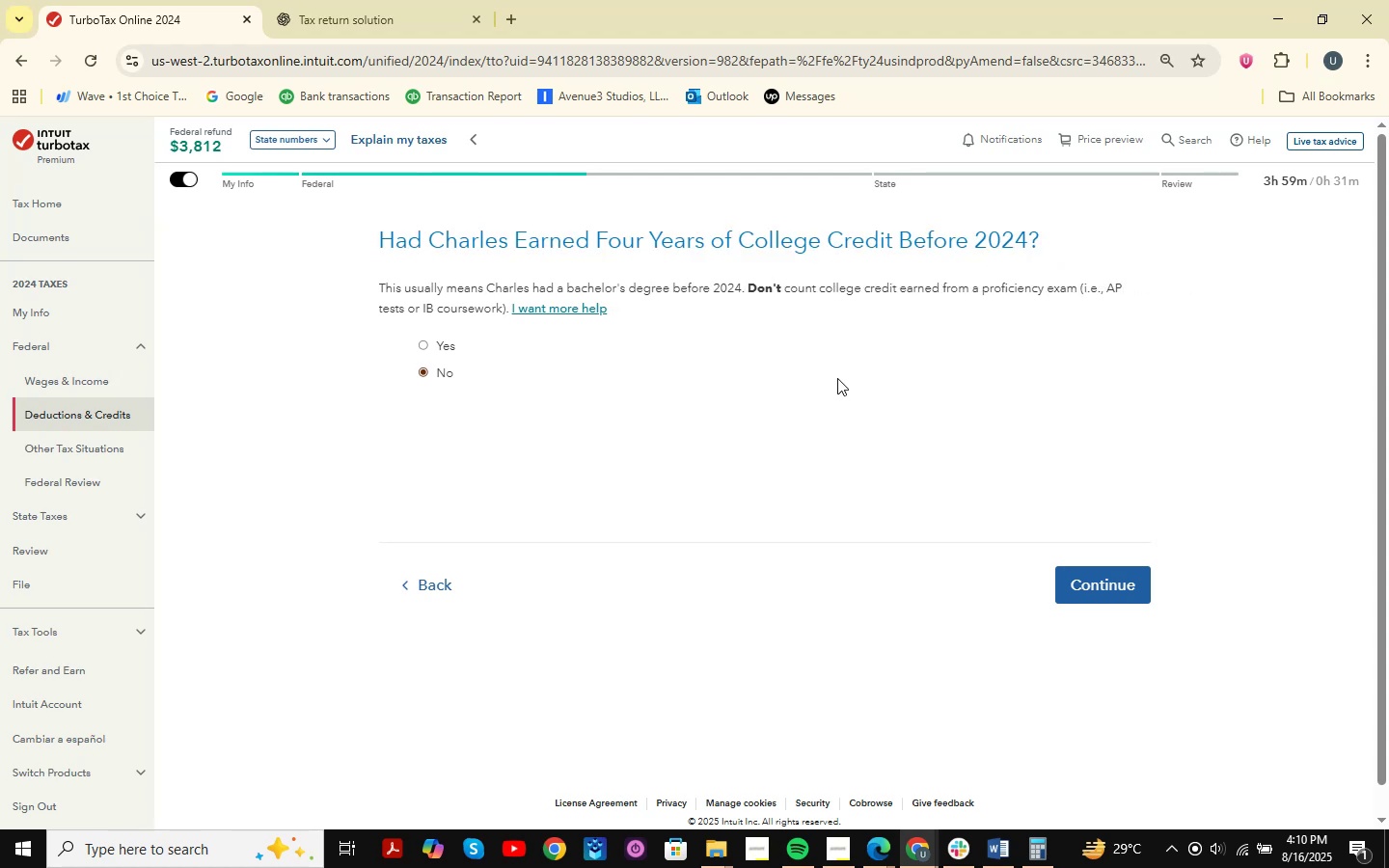 
key(Meta+Shift+S)
 